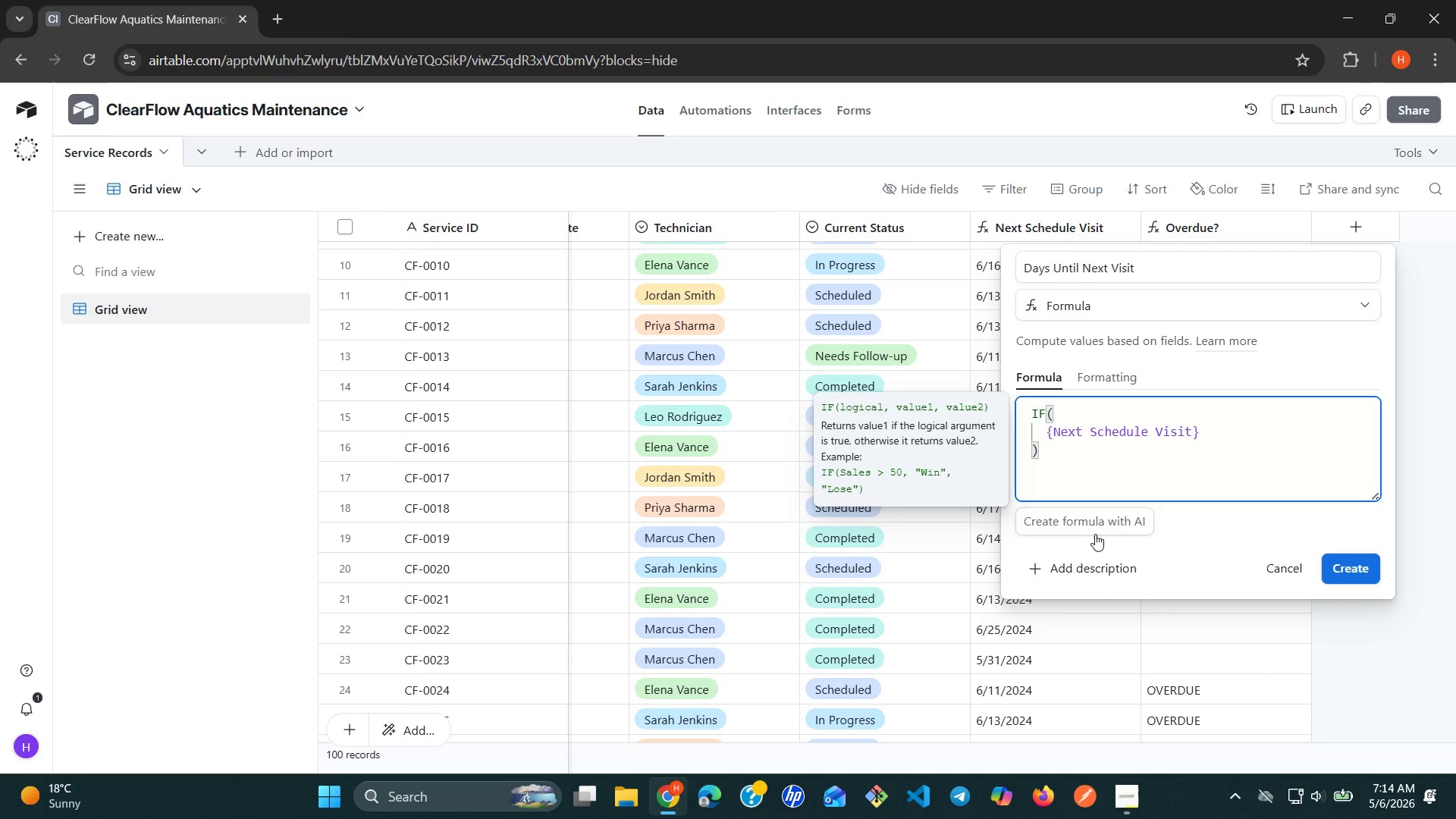 
key(Comma)
 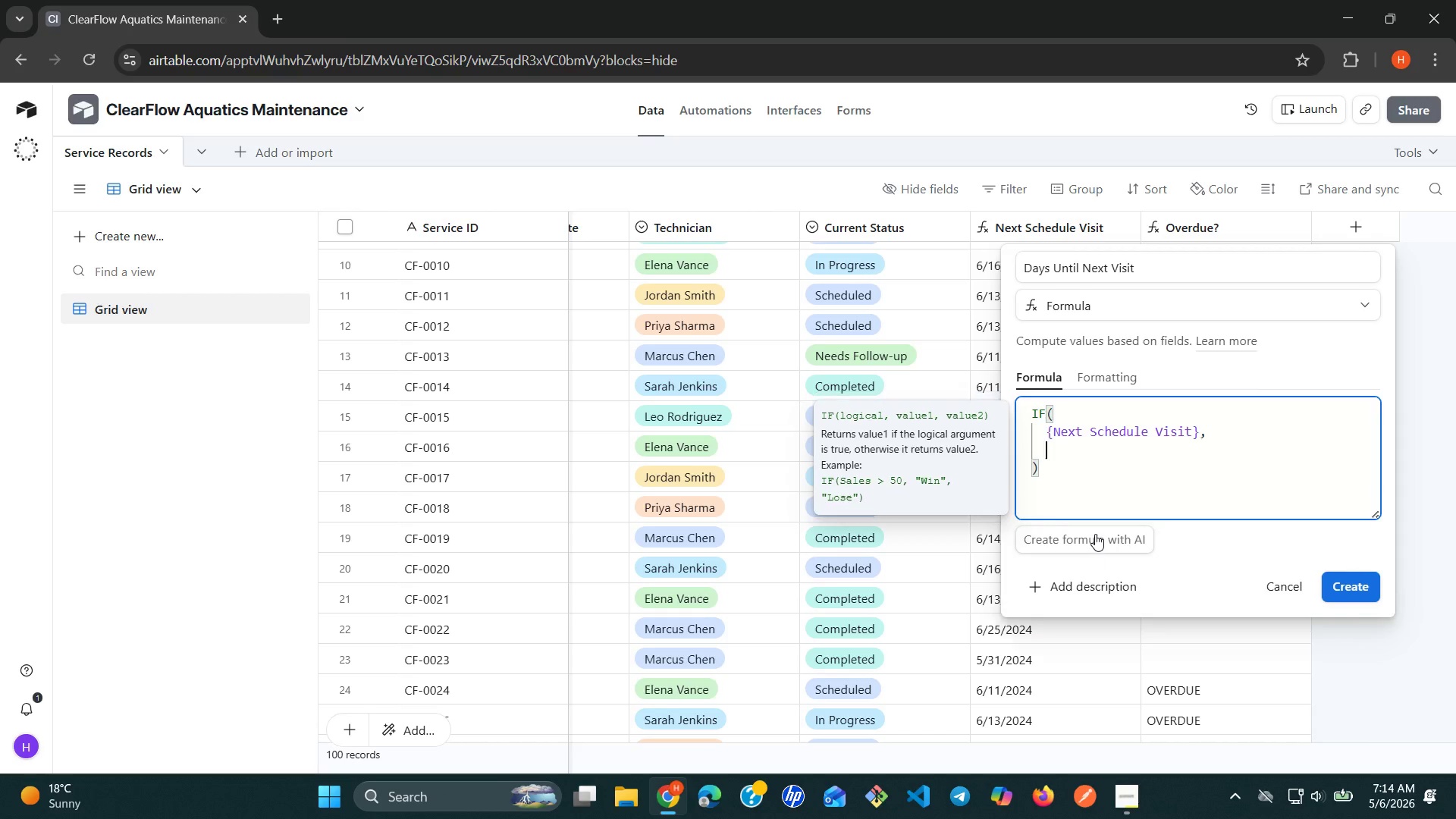 
key(Enter)
 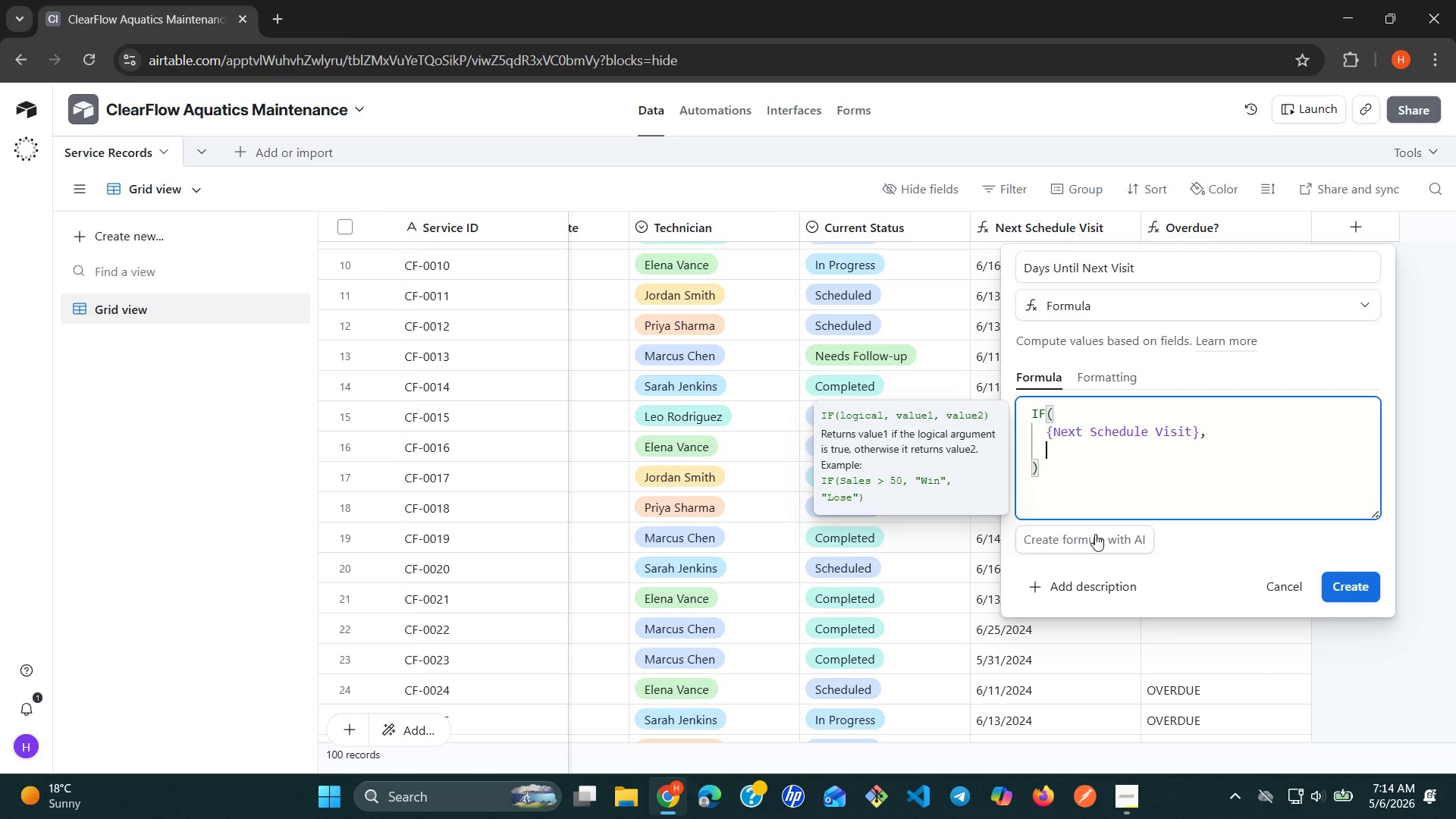 
type(dateti)
 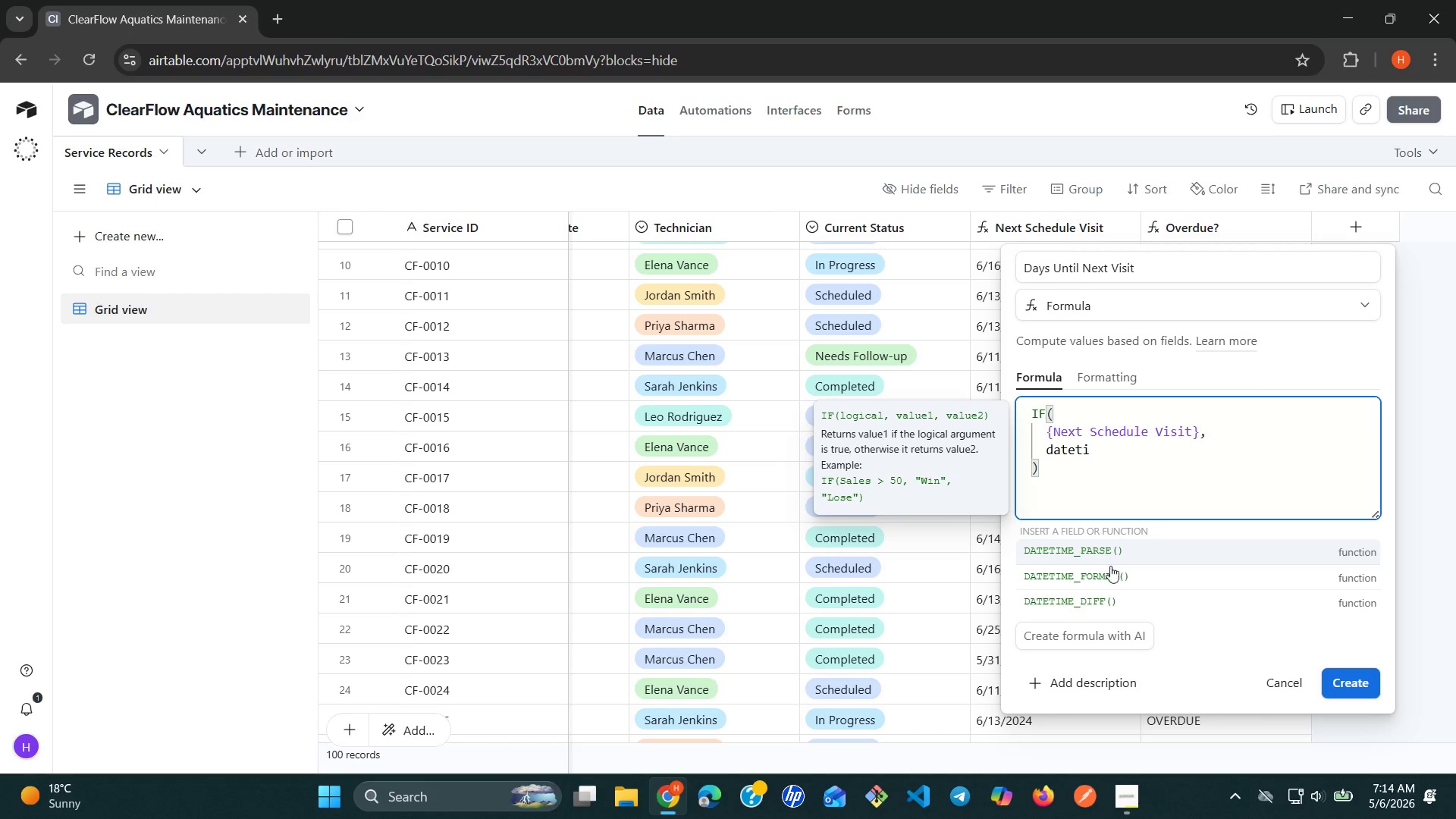 
left_click([1104, 608])
 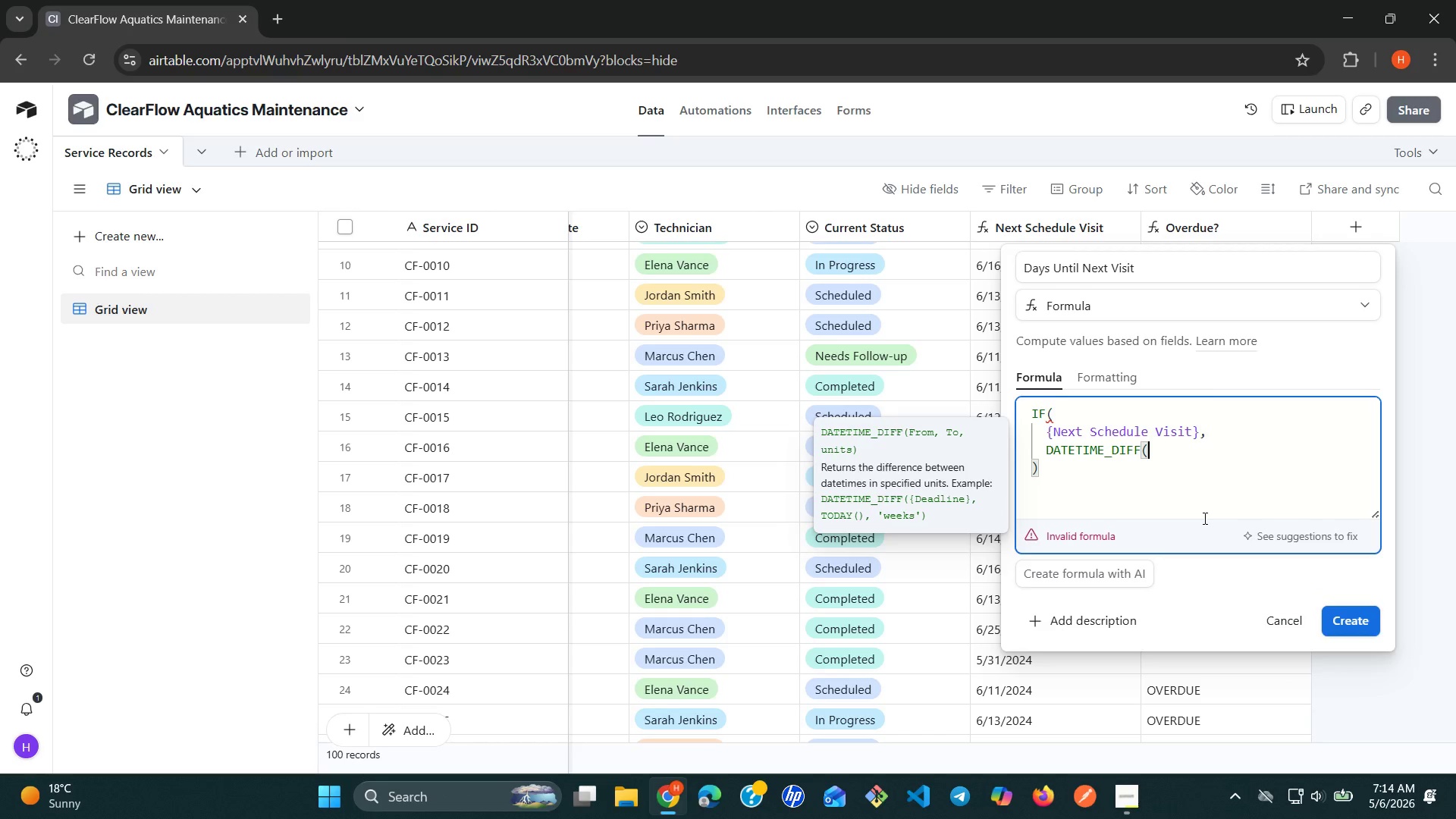 
type({ne)
 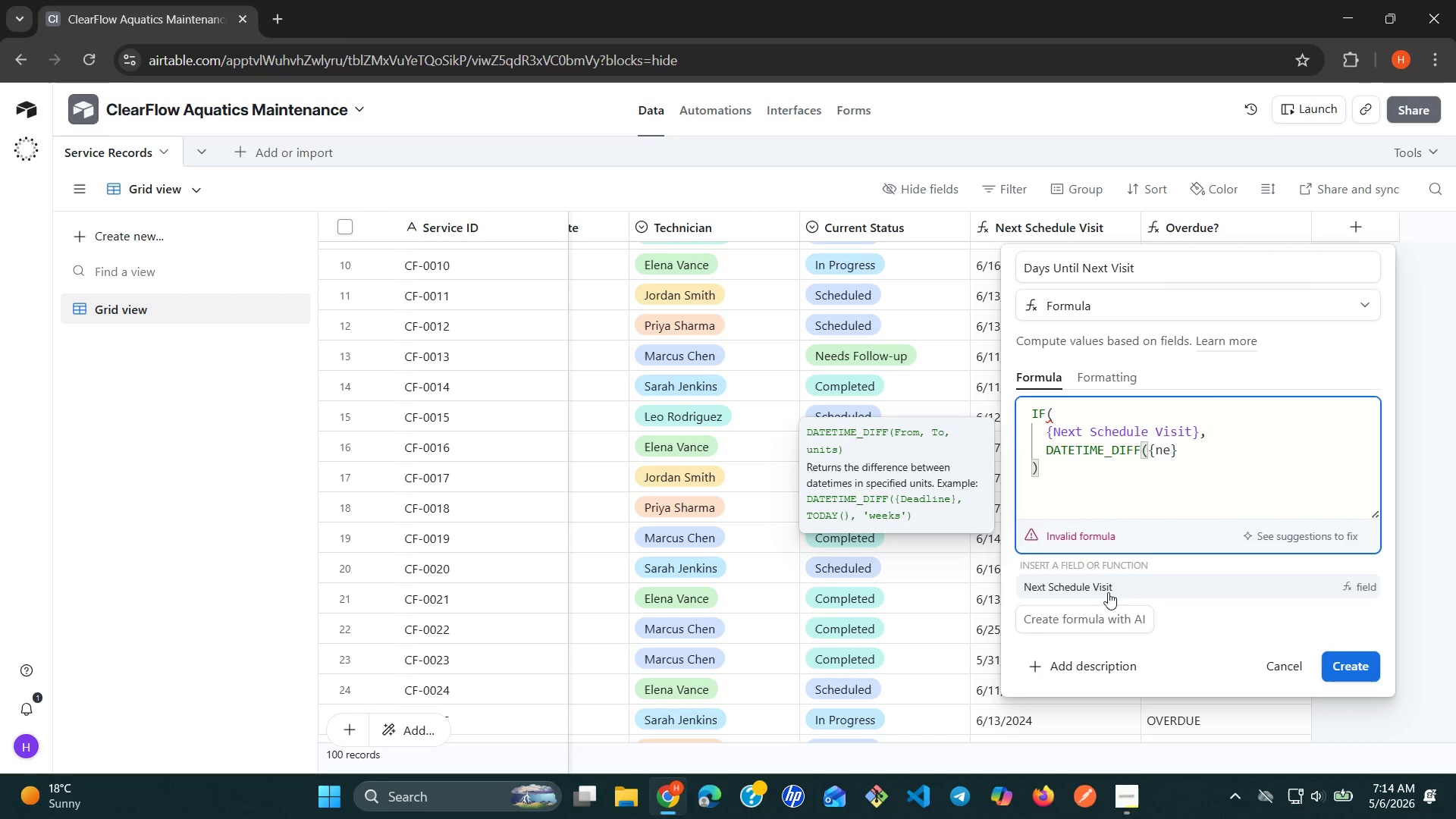 
left_click([1120, 582])
 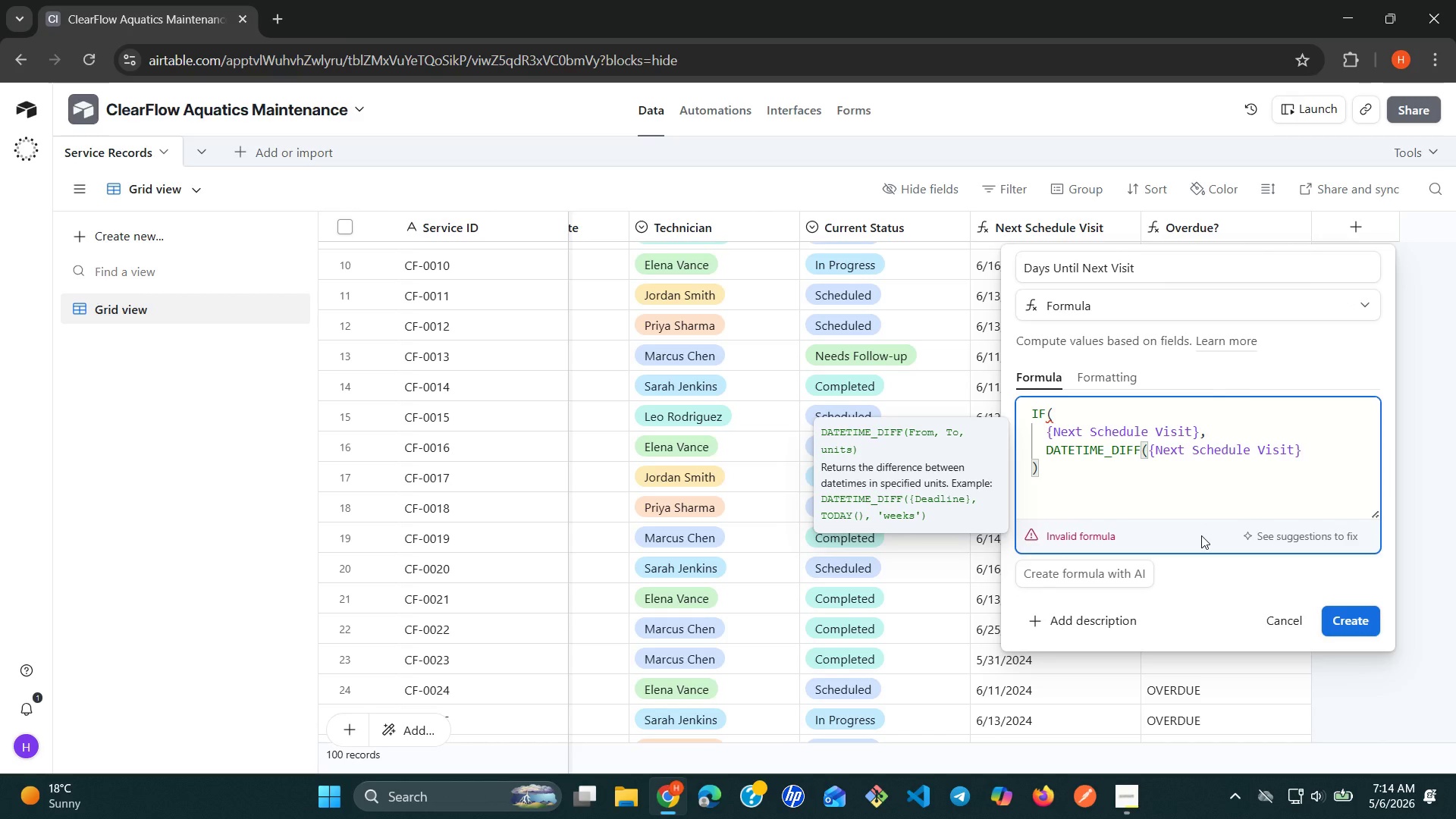 
type(, tod)
 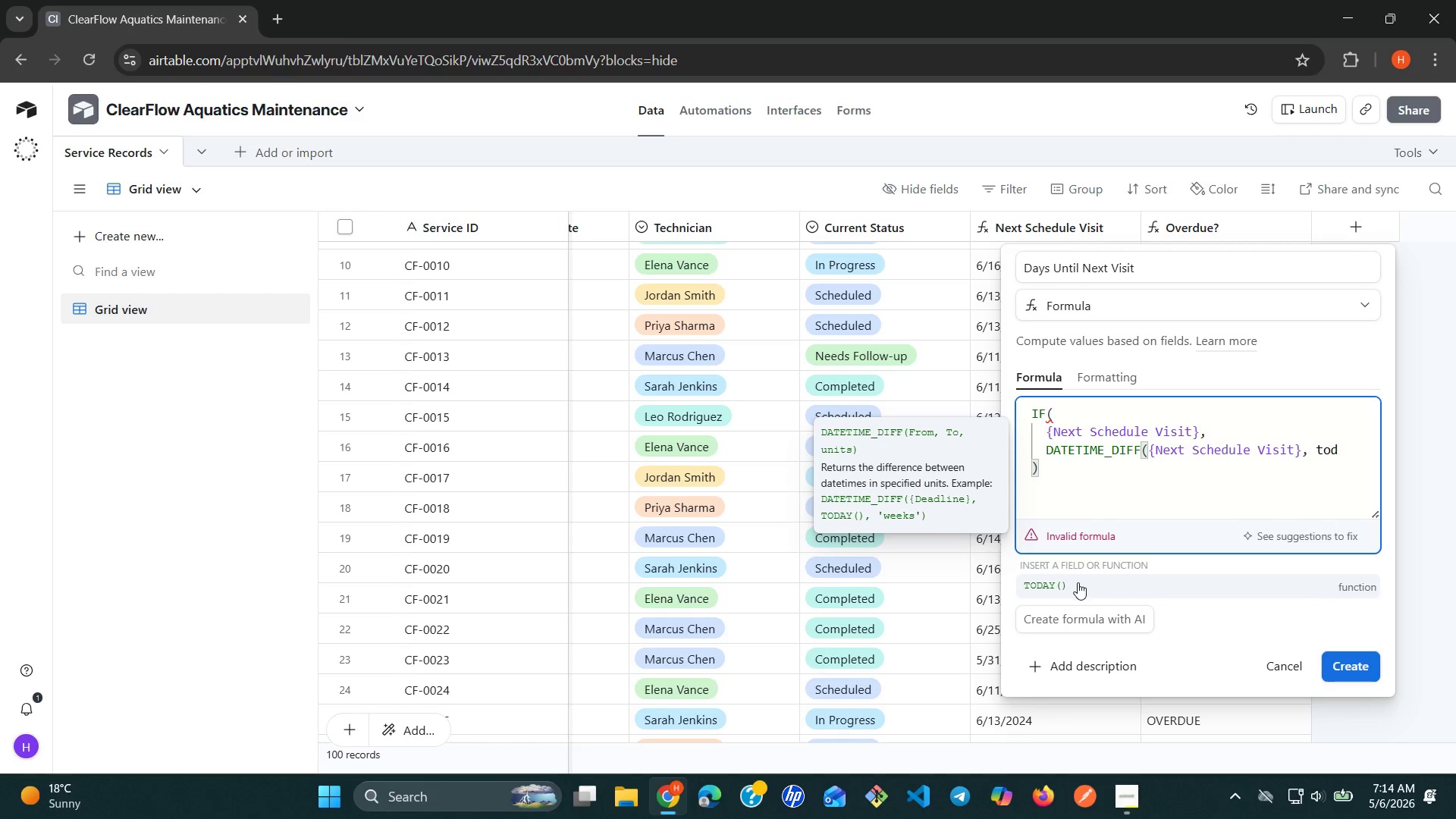 
left_click([1072, 585])
 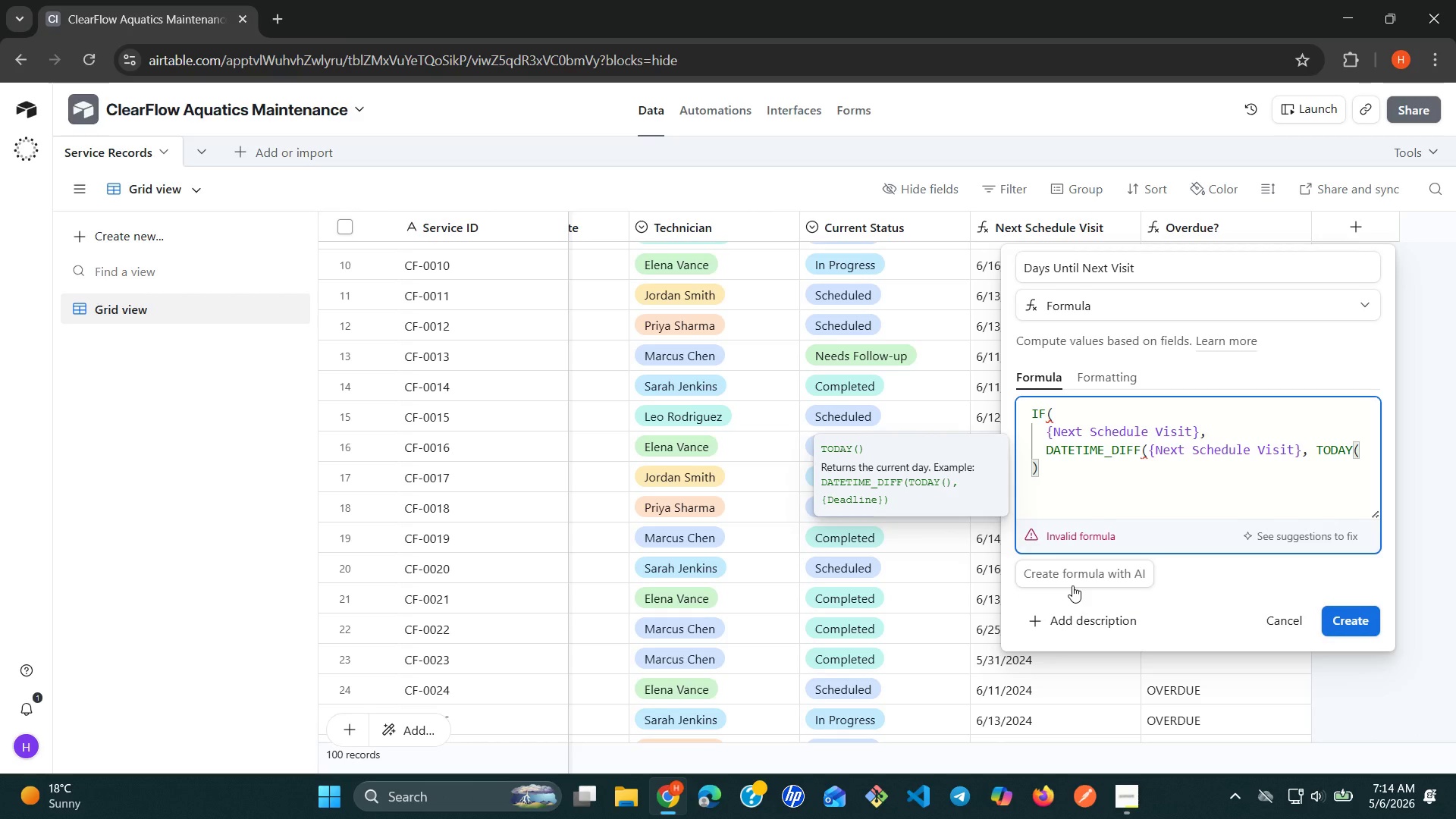 
type(), 'days)
 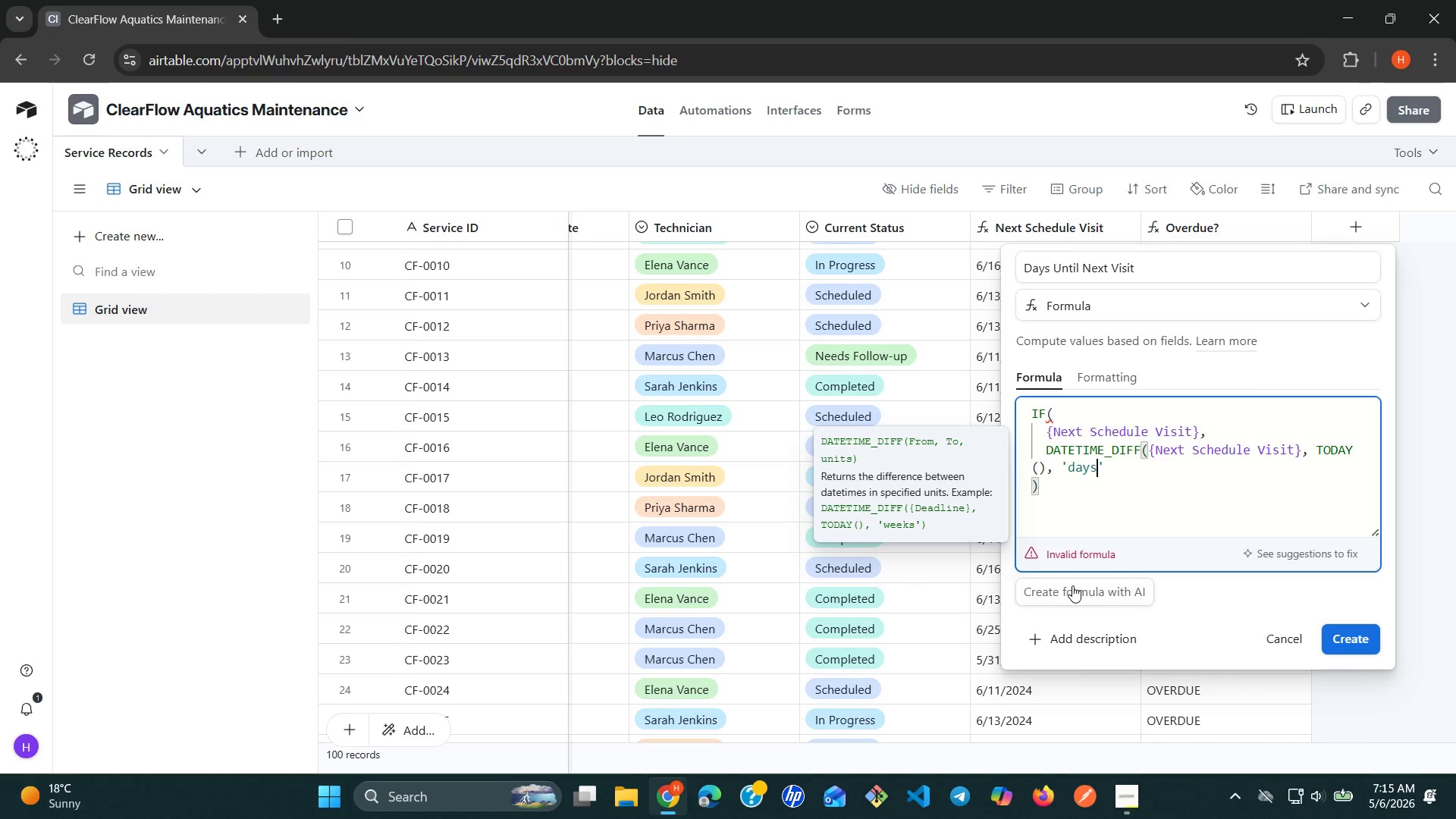 
key(ArrowRight)
 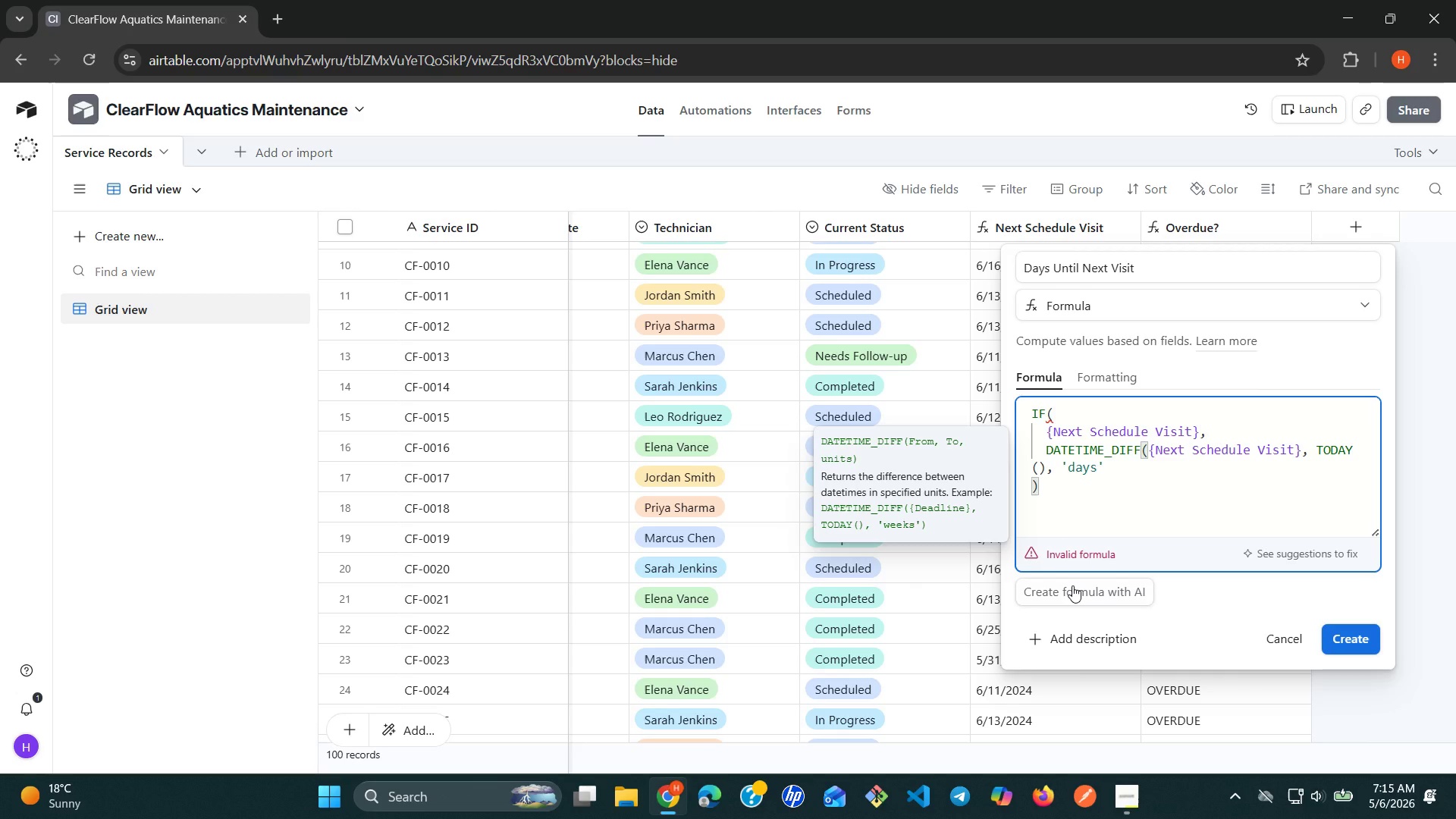 
key(Shift+0)
 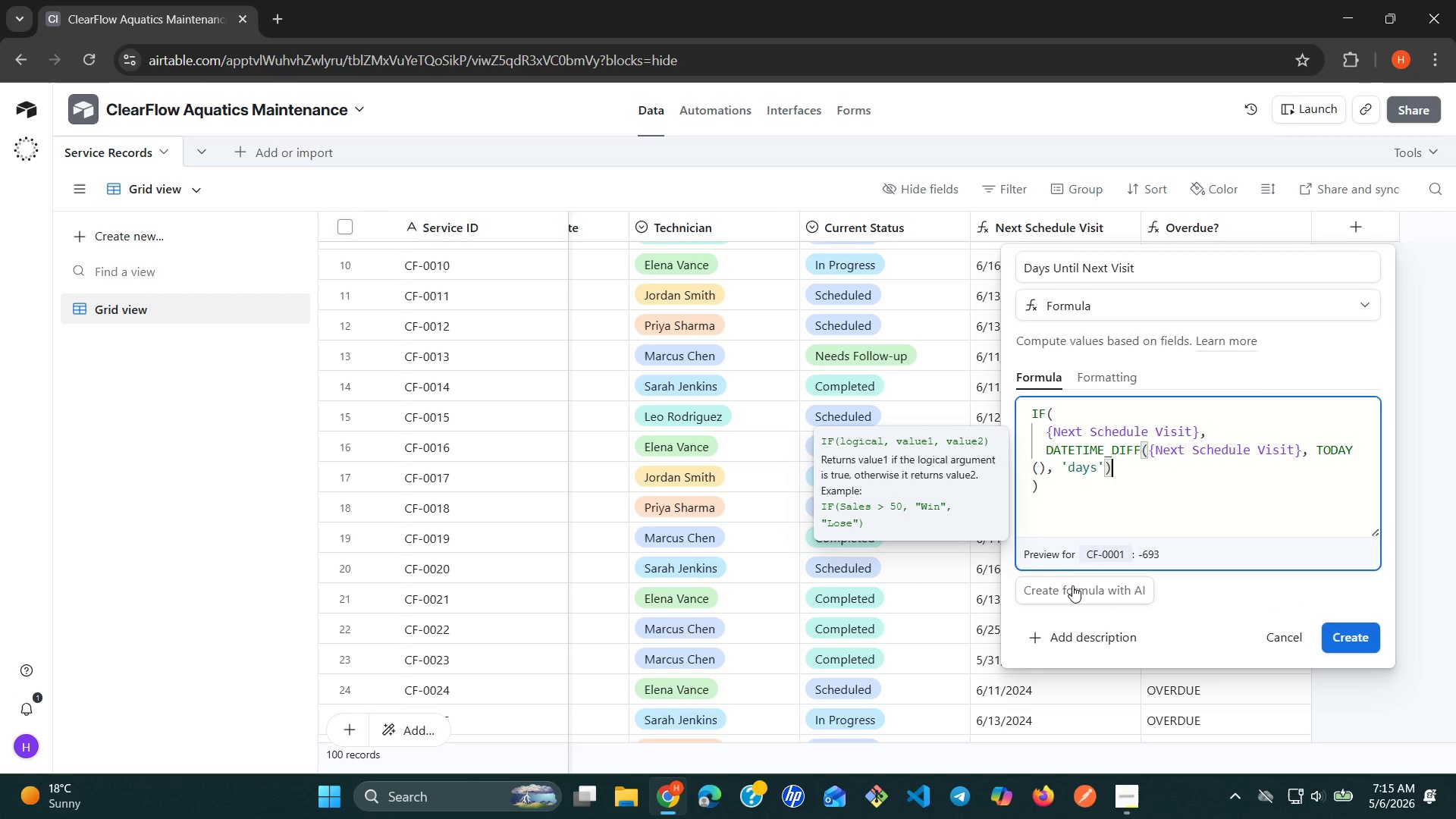 
key(Comma)
 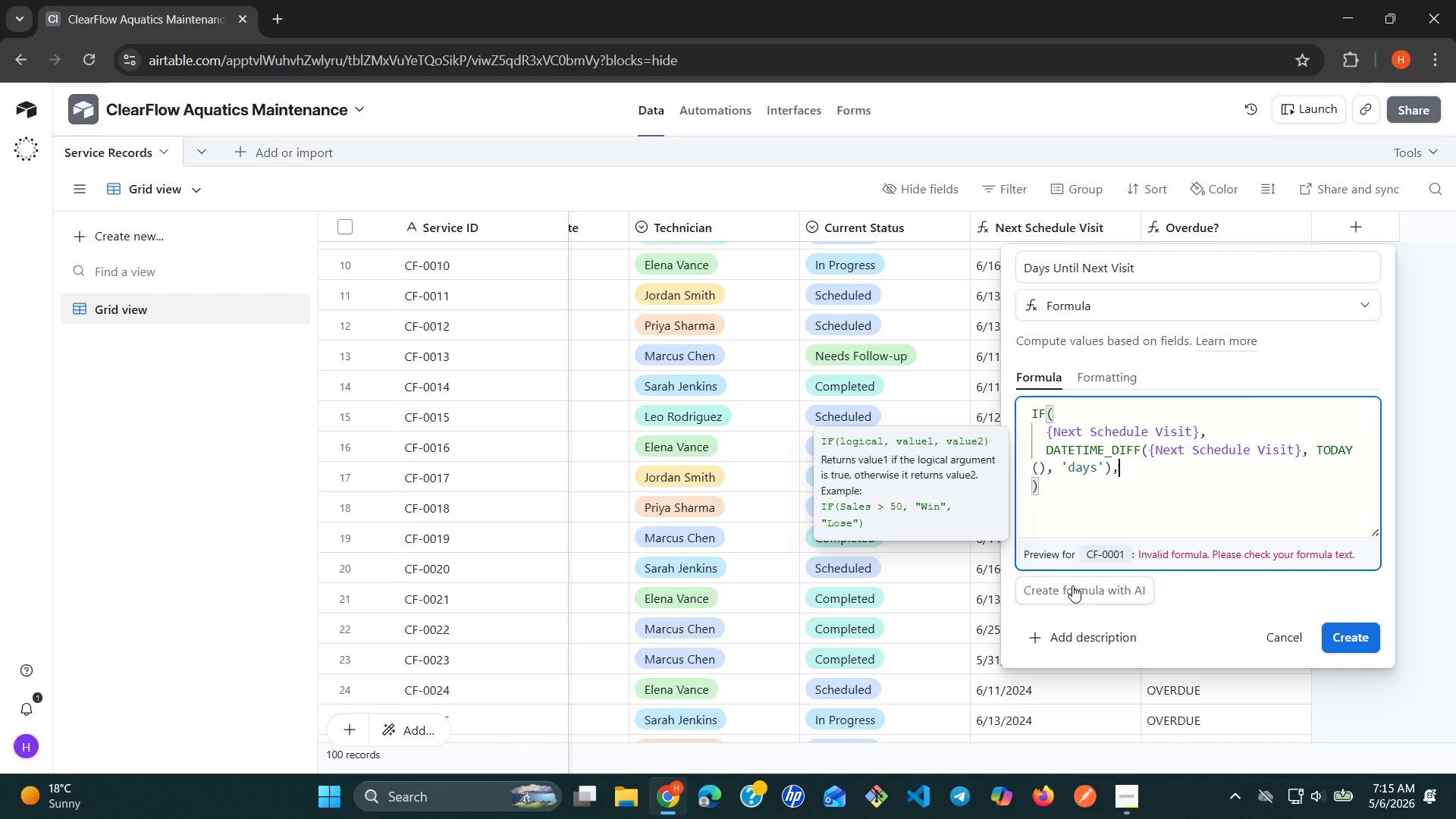 
key(Space)
 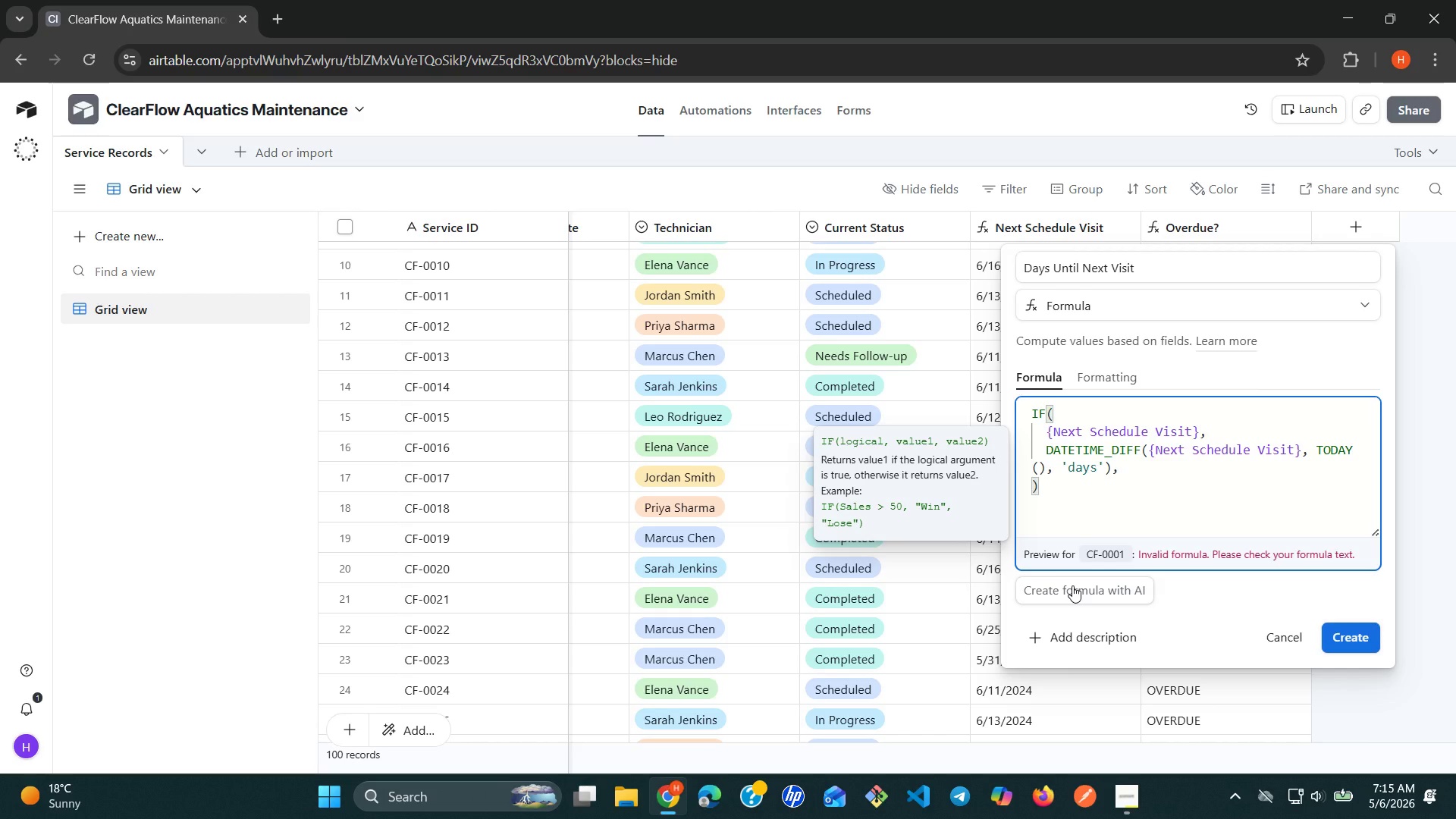 
key(Shift+Quote)
 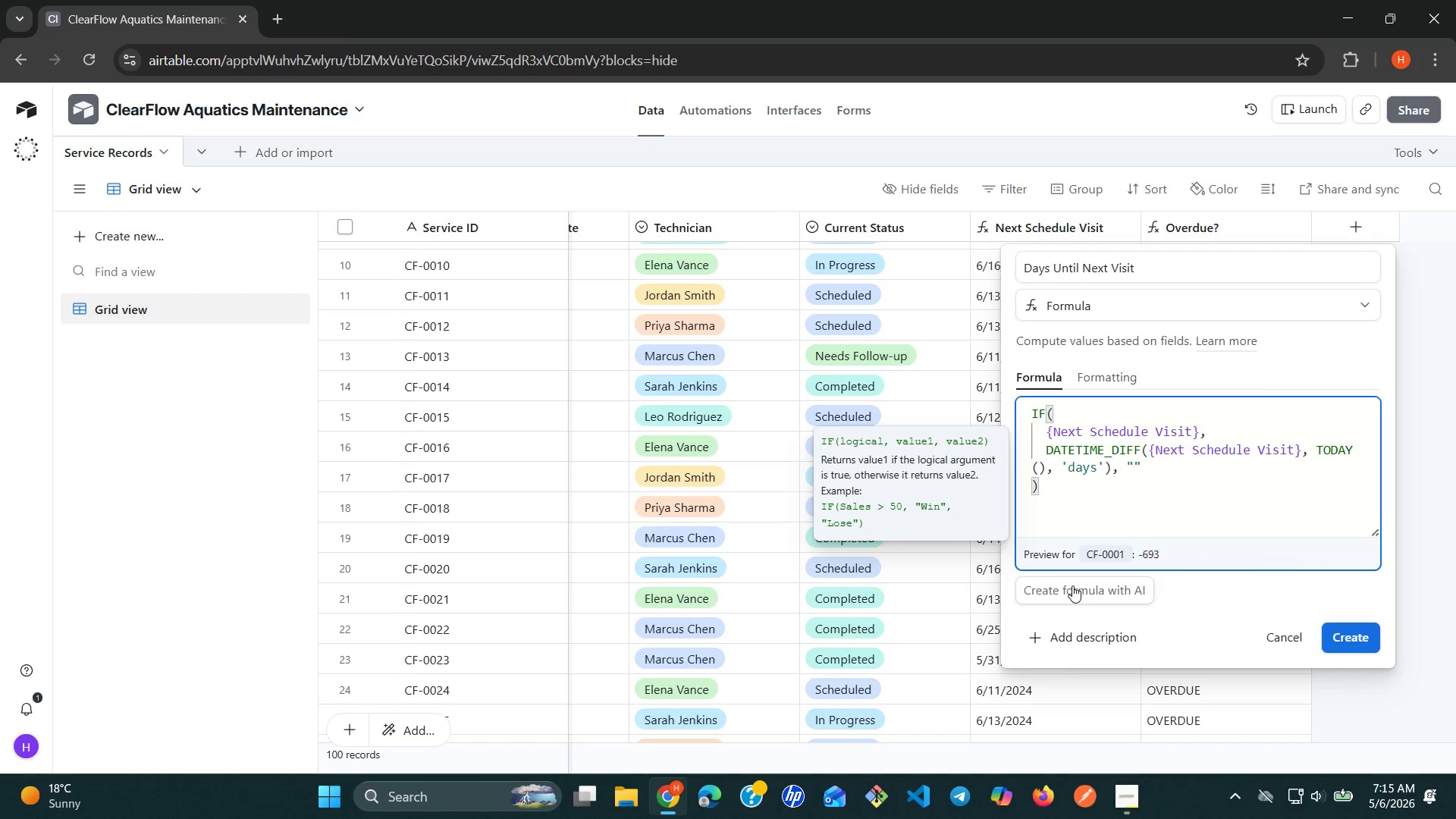 
key(ArrowRight)
 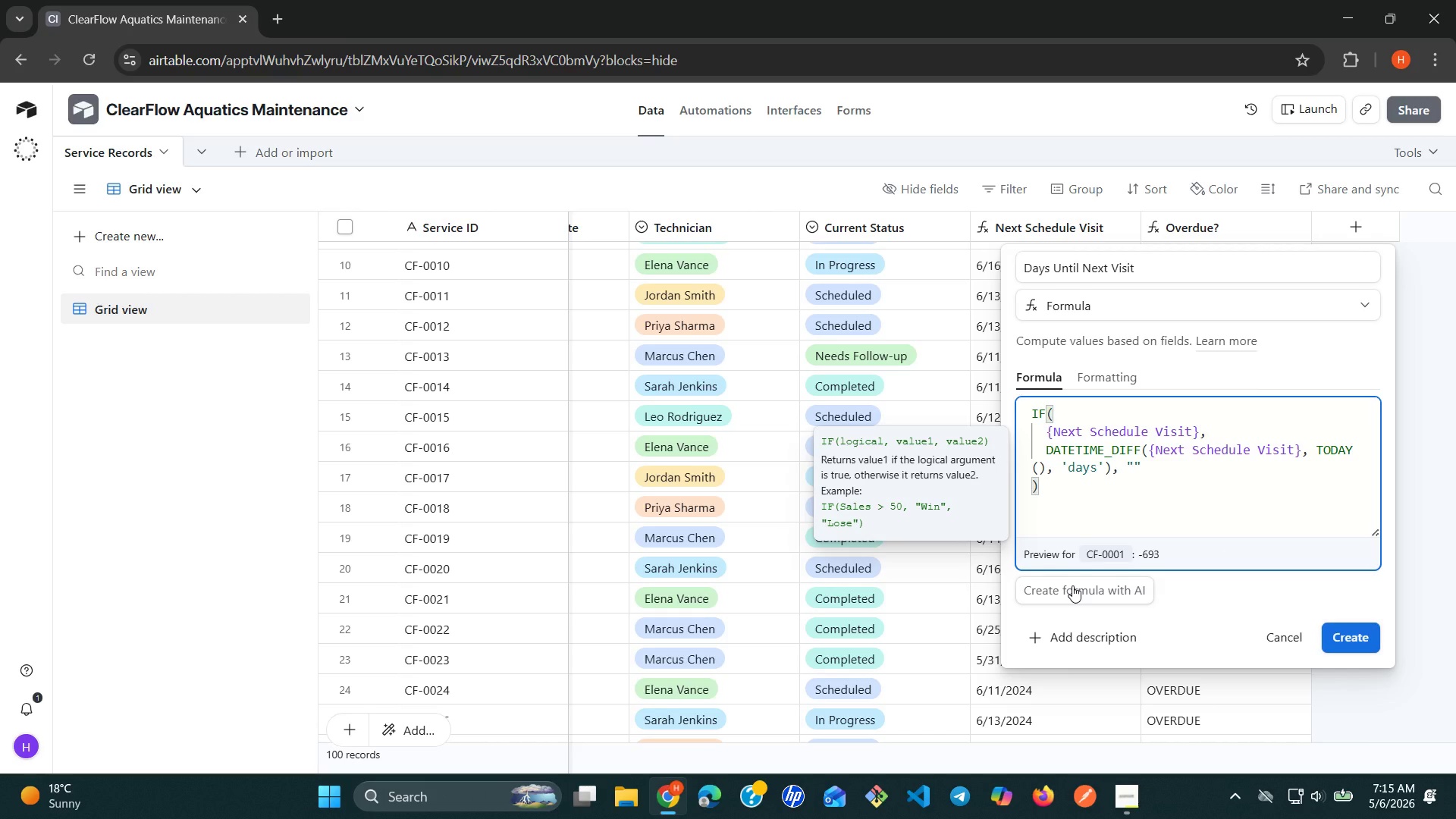 
key(Enter)
 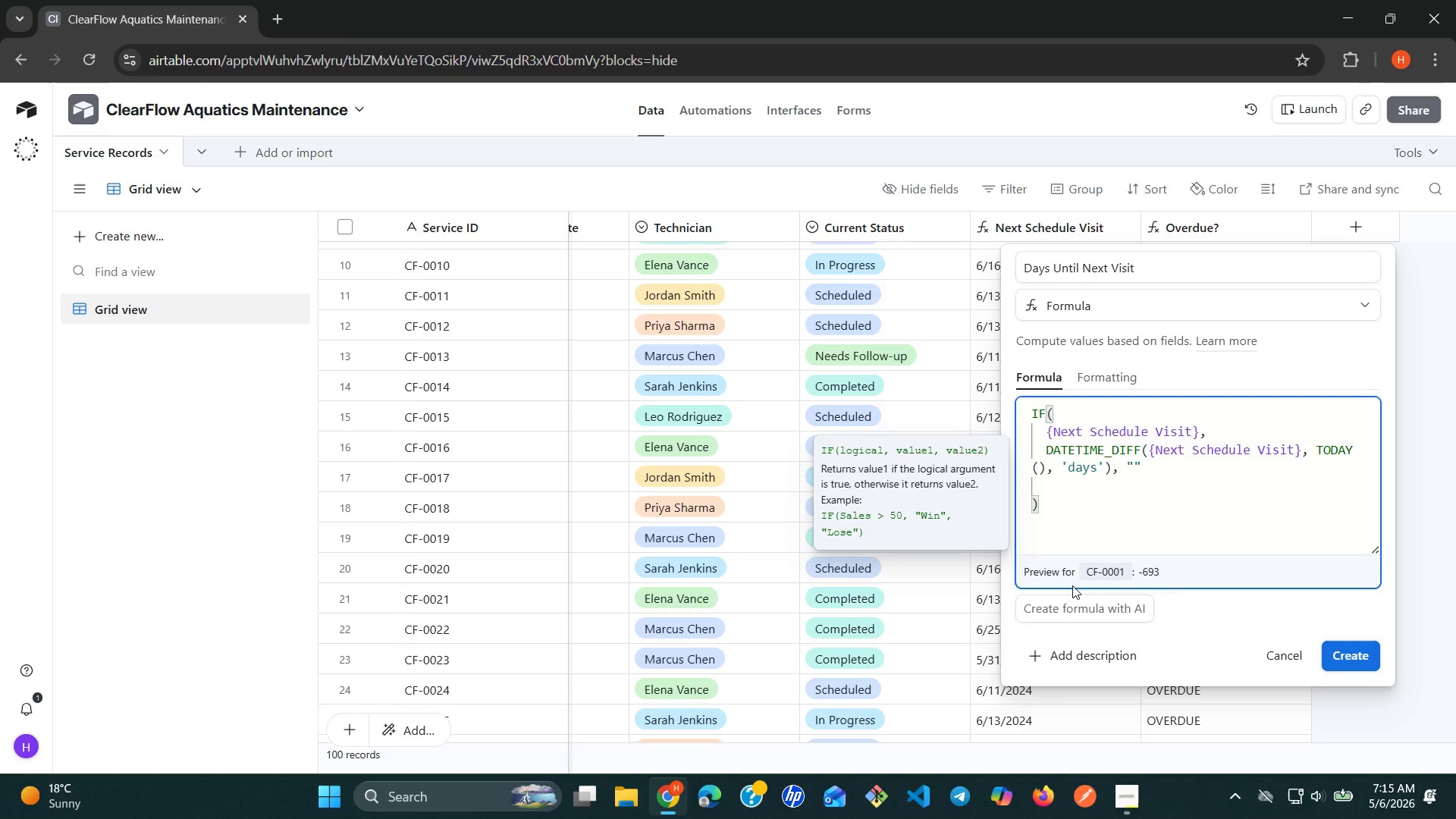 
key(Backspace)
 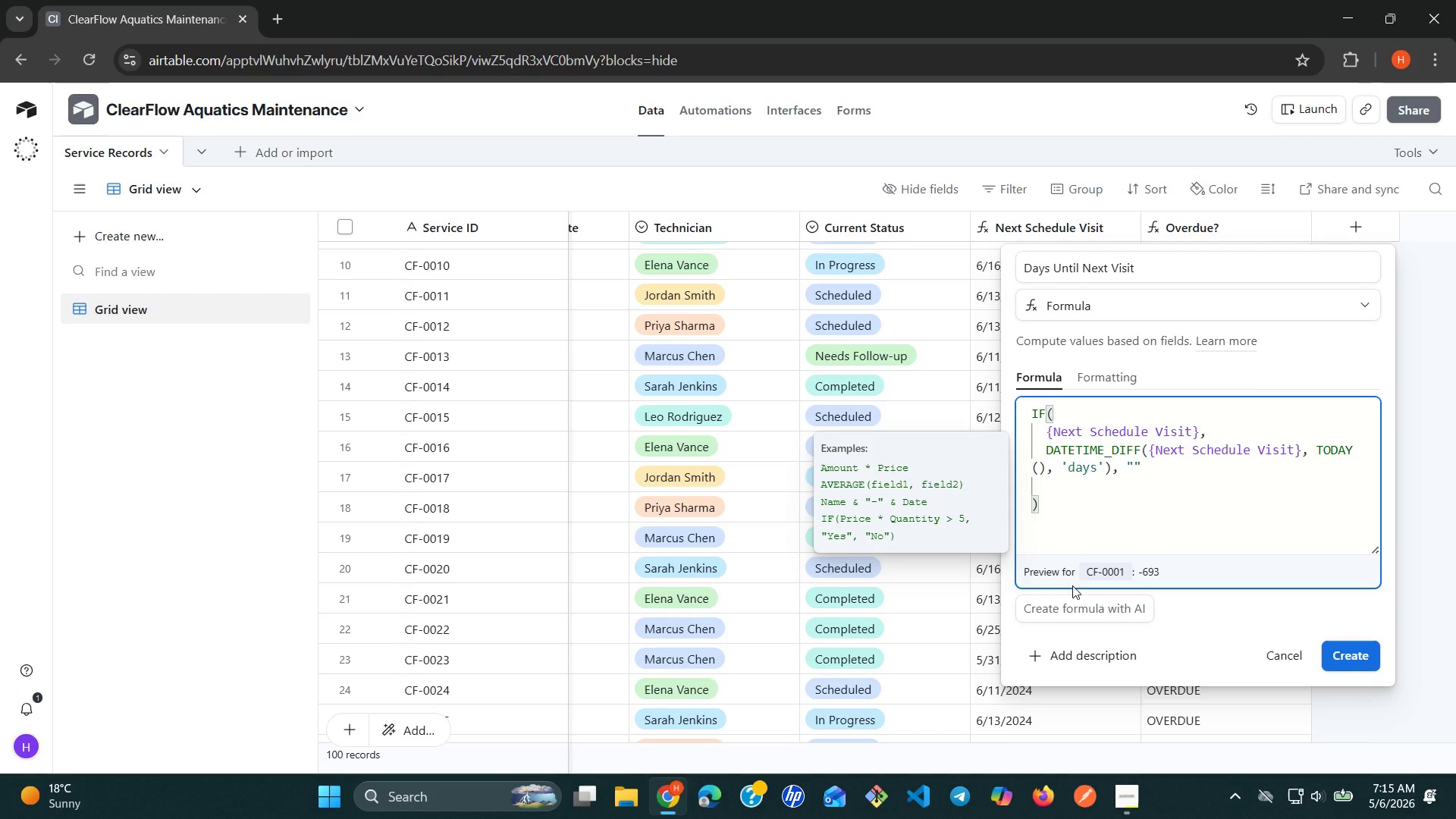 
key(Backspace)
 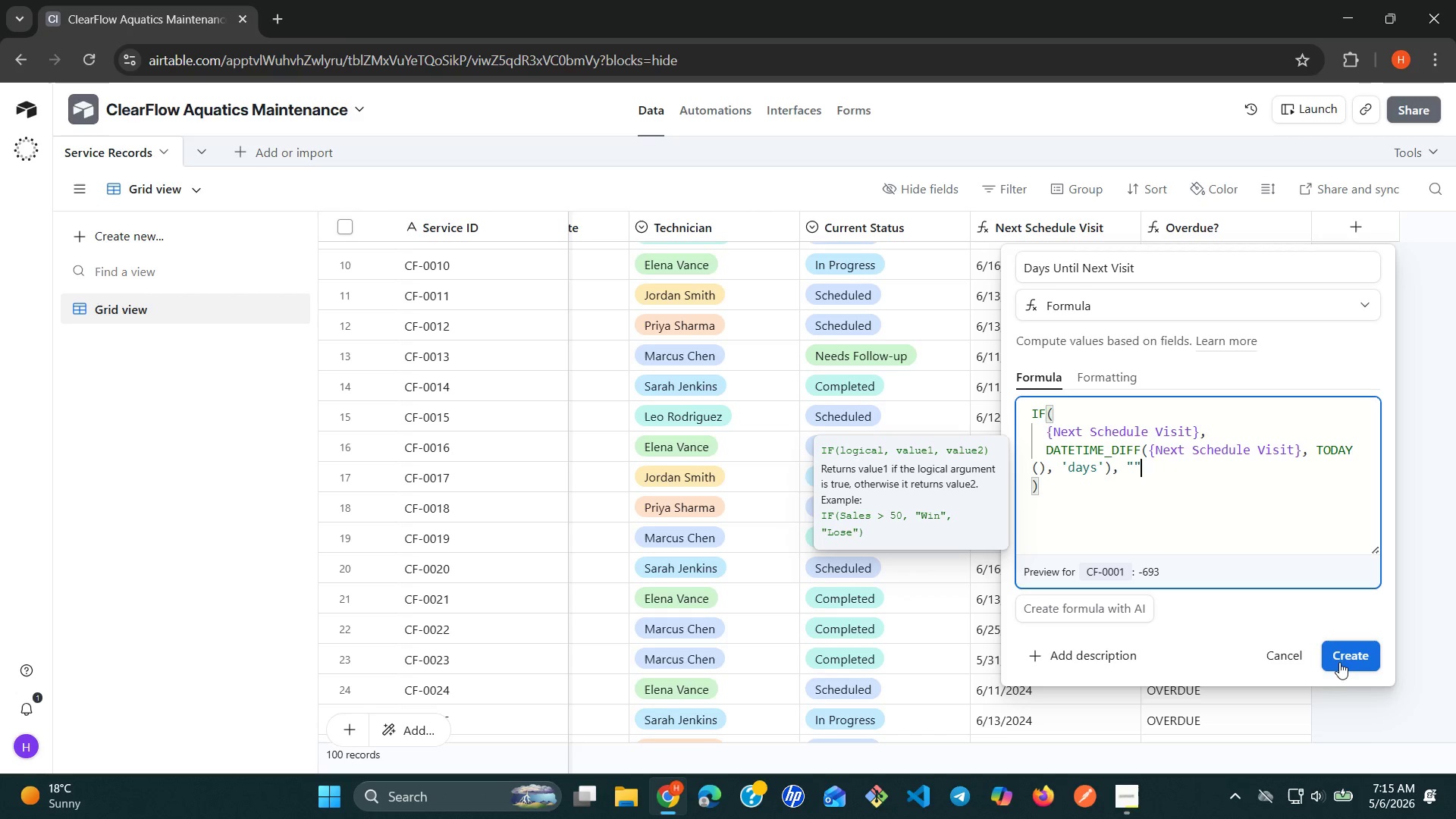 
left_click([1348, 662])
 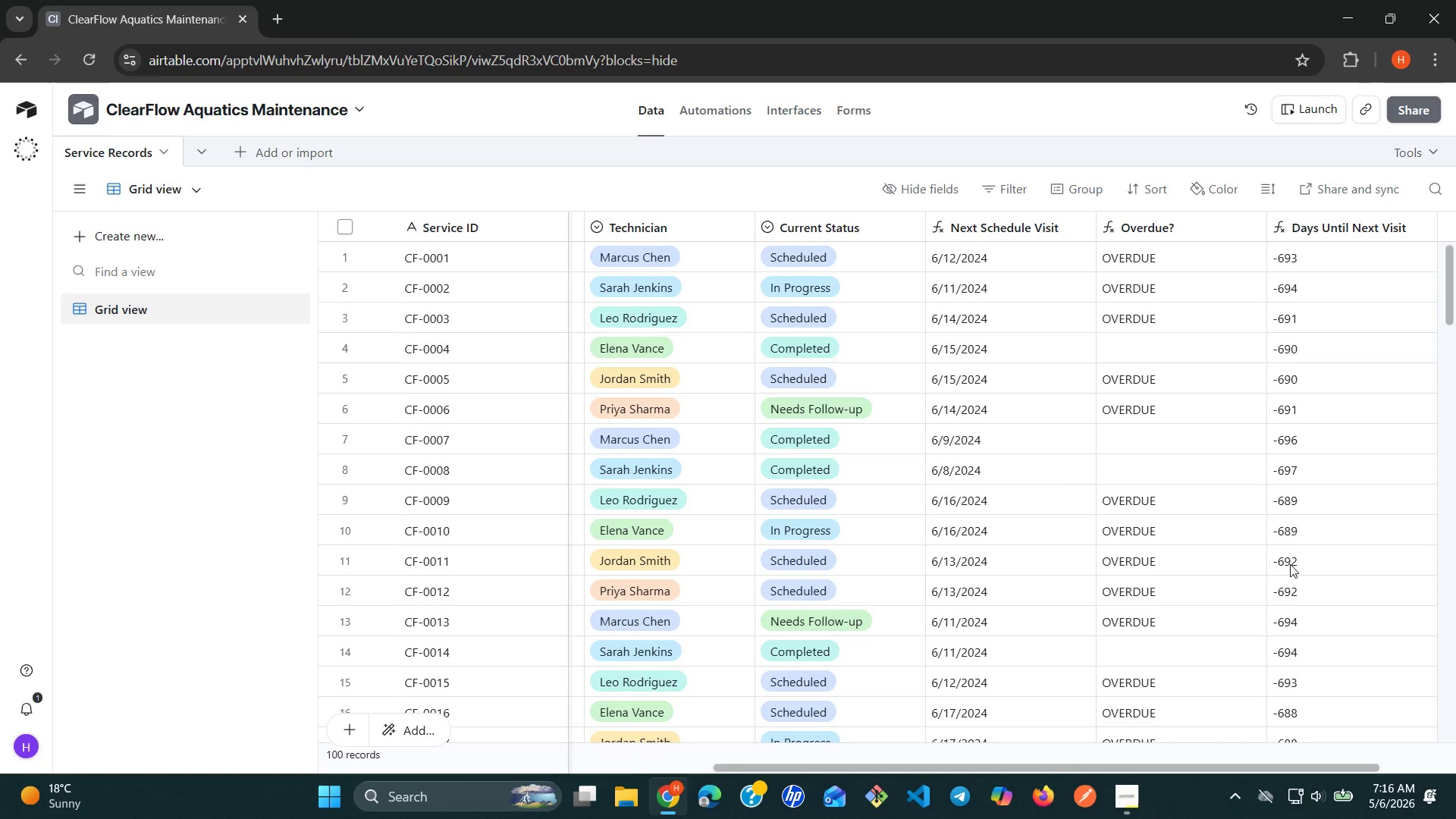 
wait(37.38)
 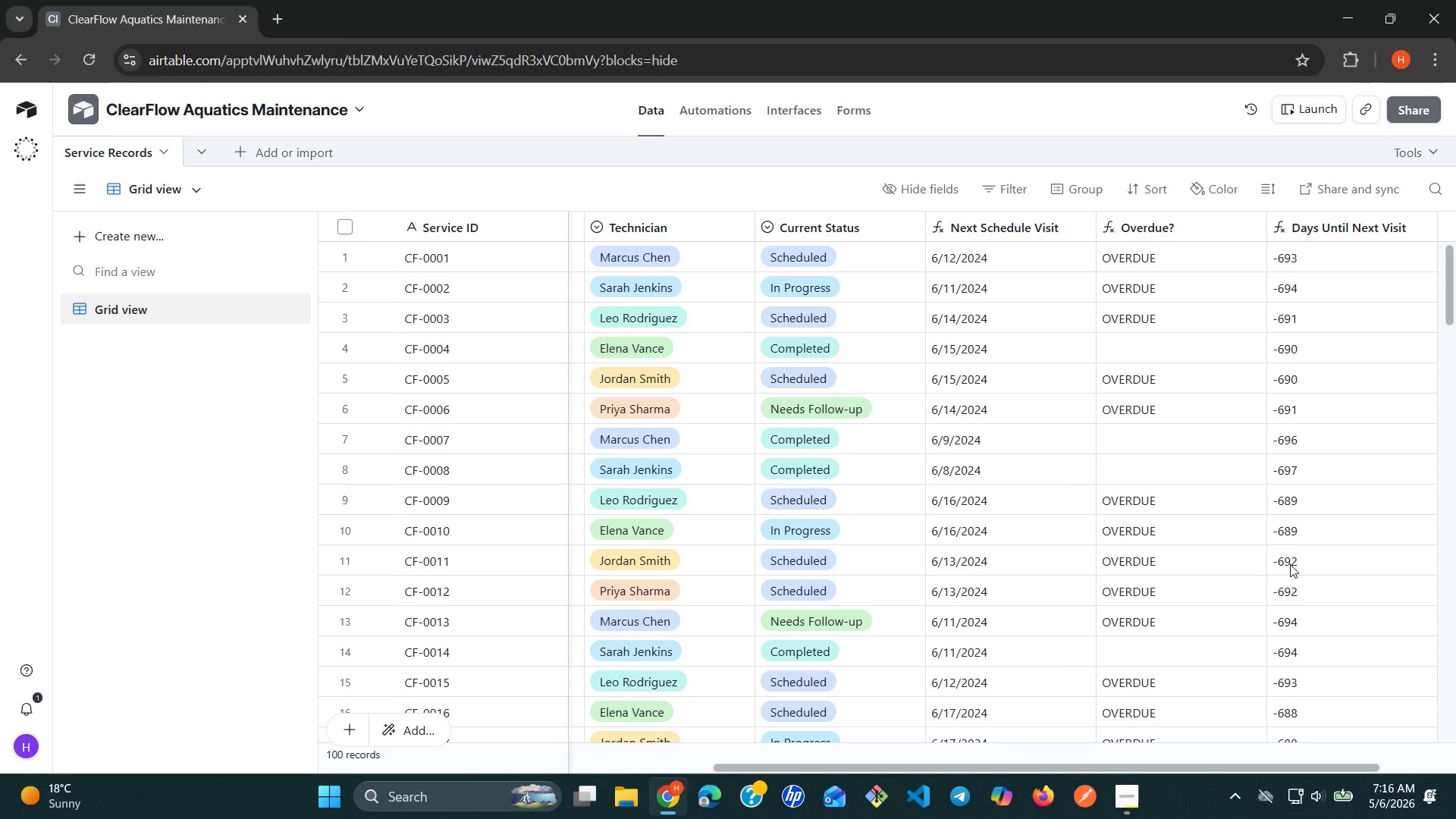 
left_click([1395, 219])
 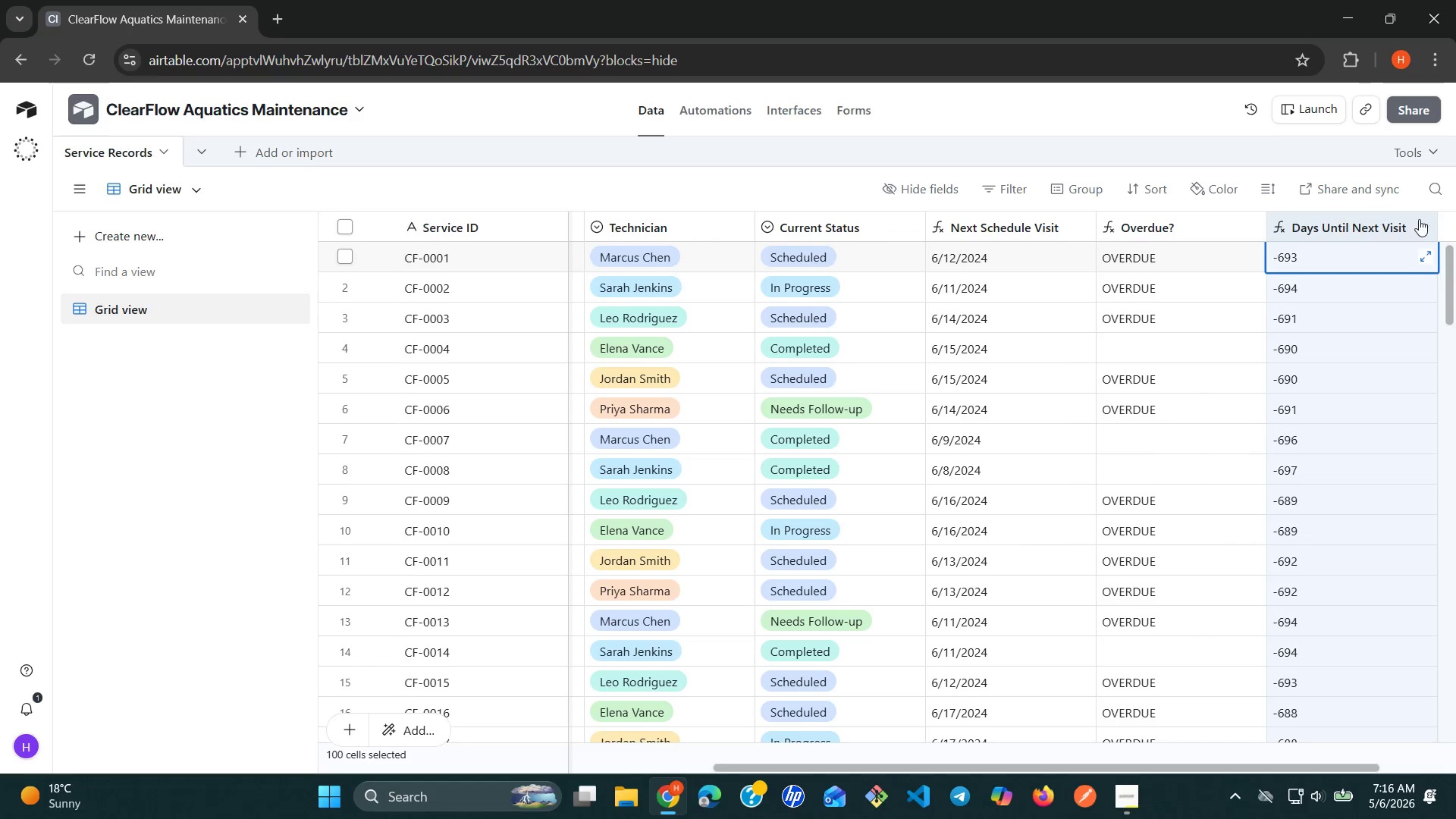 
left_click([1422, 219])
 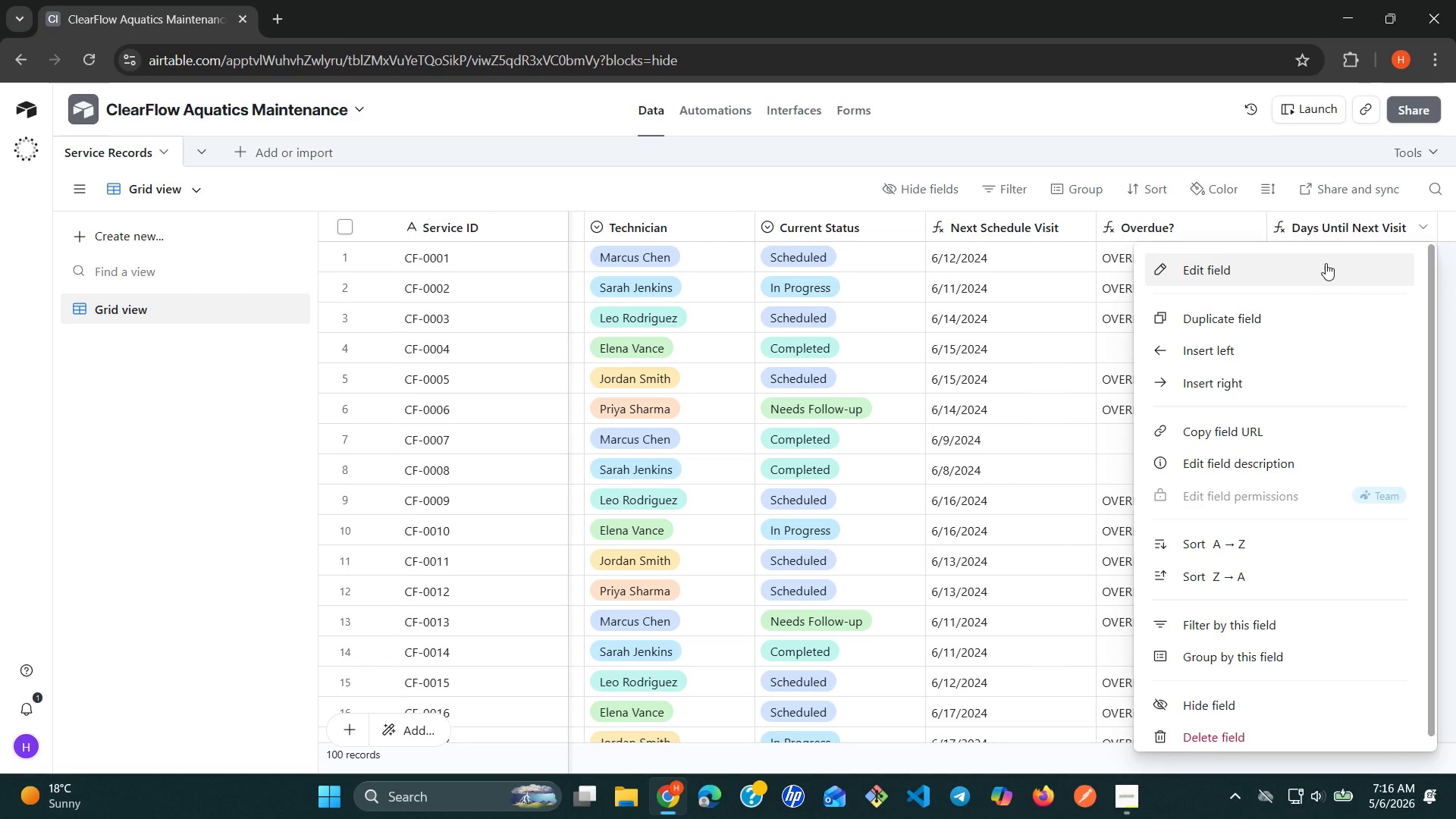 
left_click([1315, 263])
 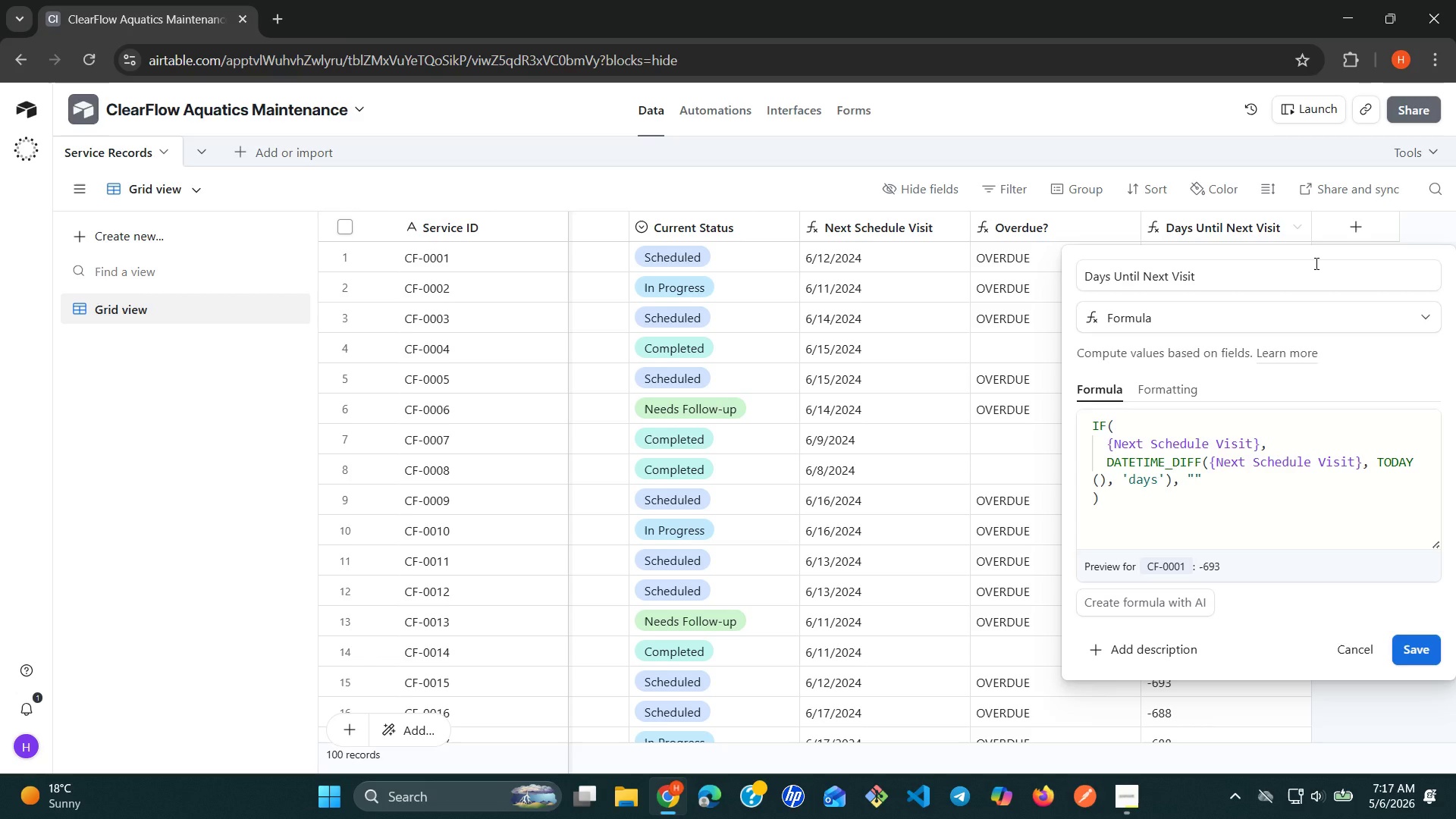 
wait(65.77)
 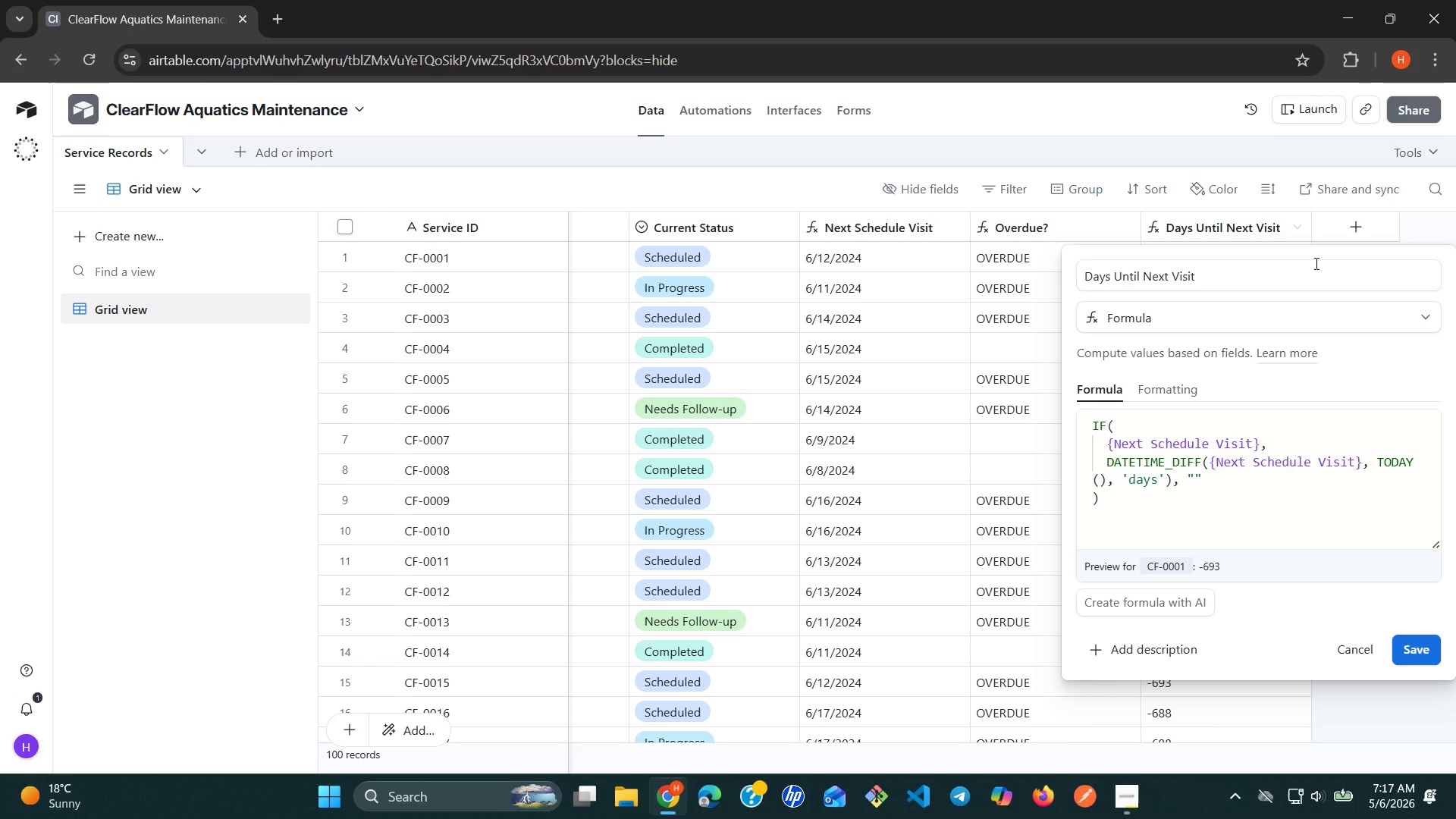 
left_click([1357, 648])
 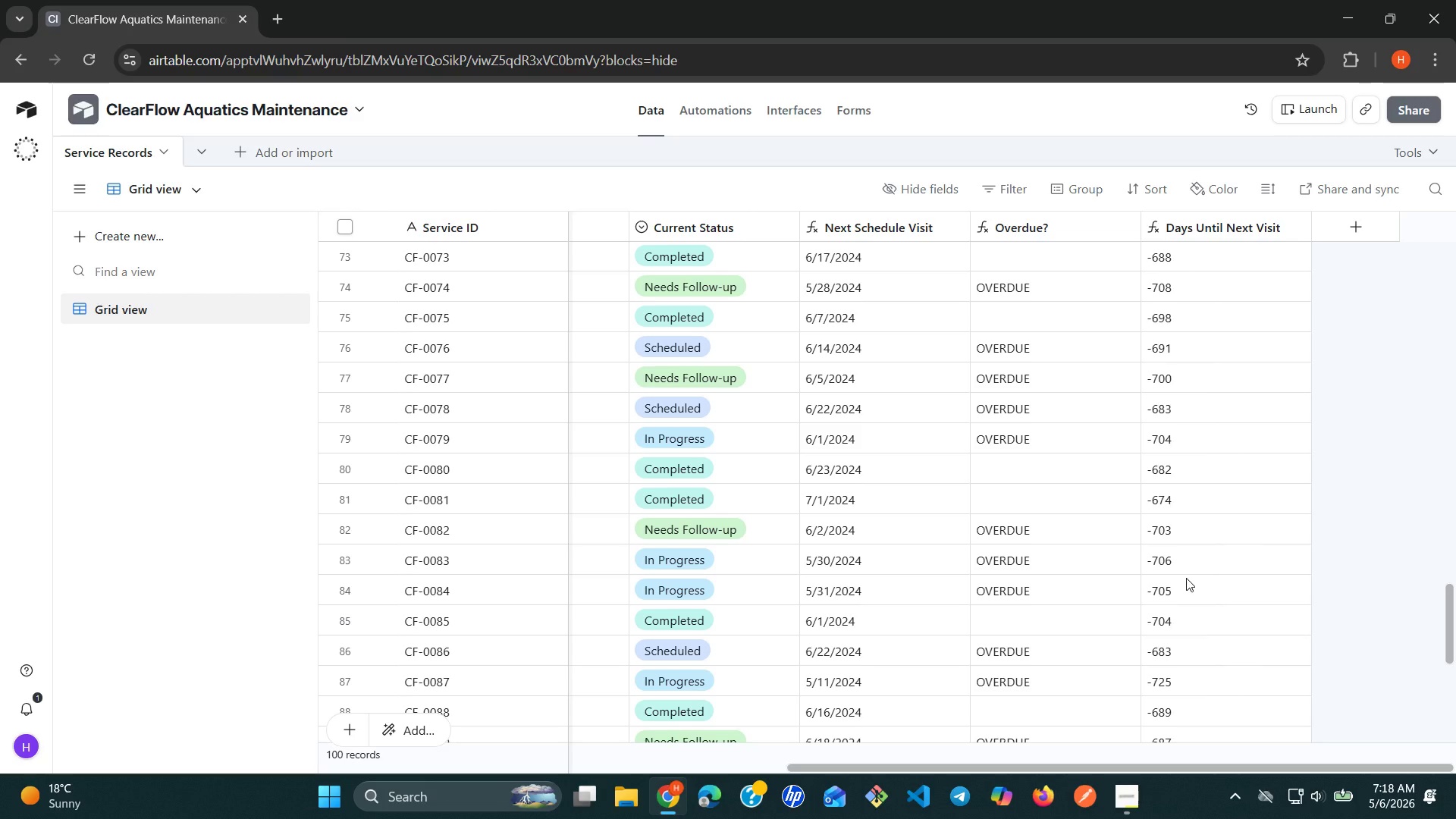 
wait(52.09)
 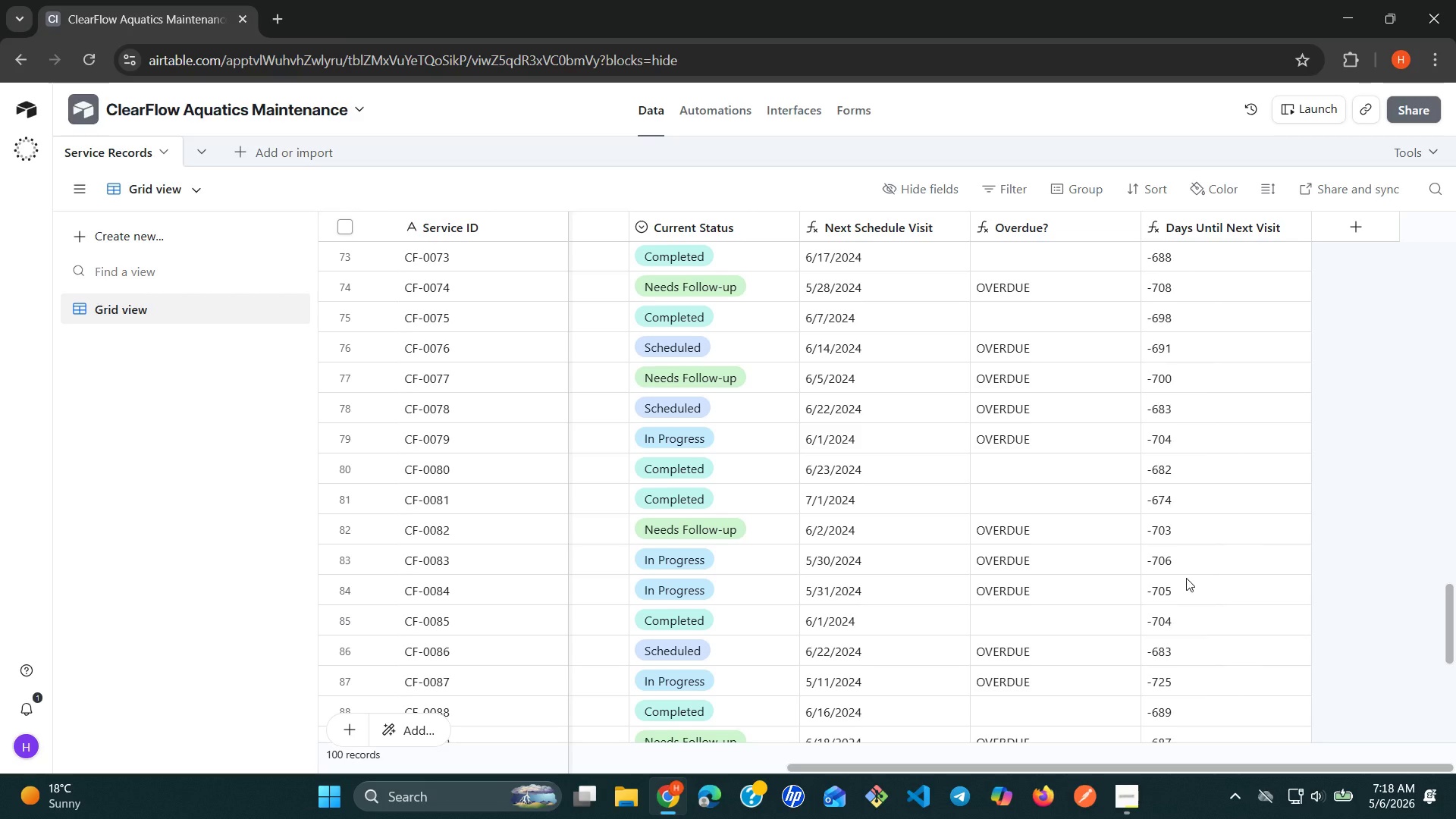 
left_click([1352, 225])
 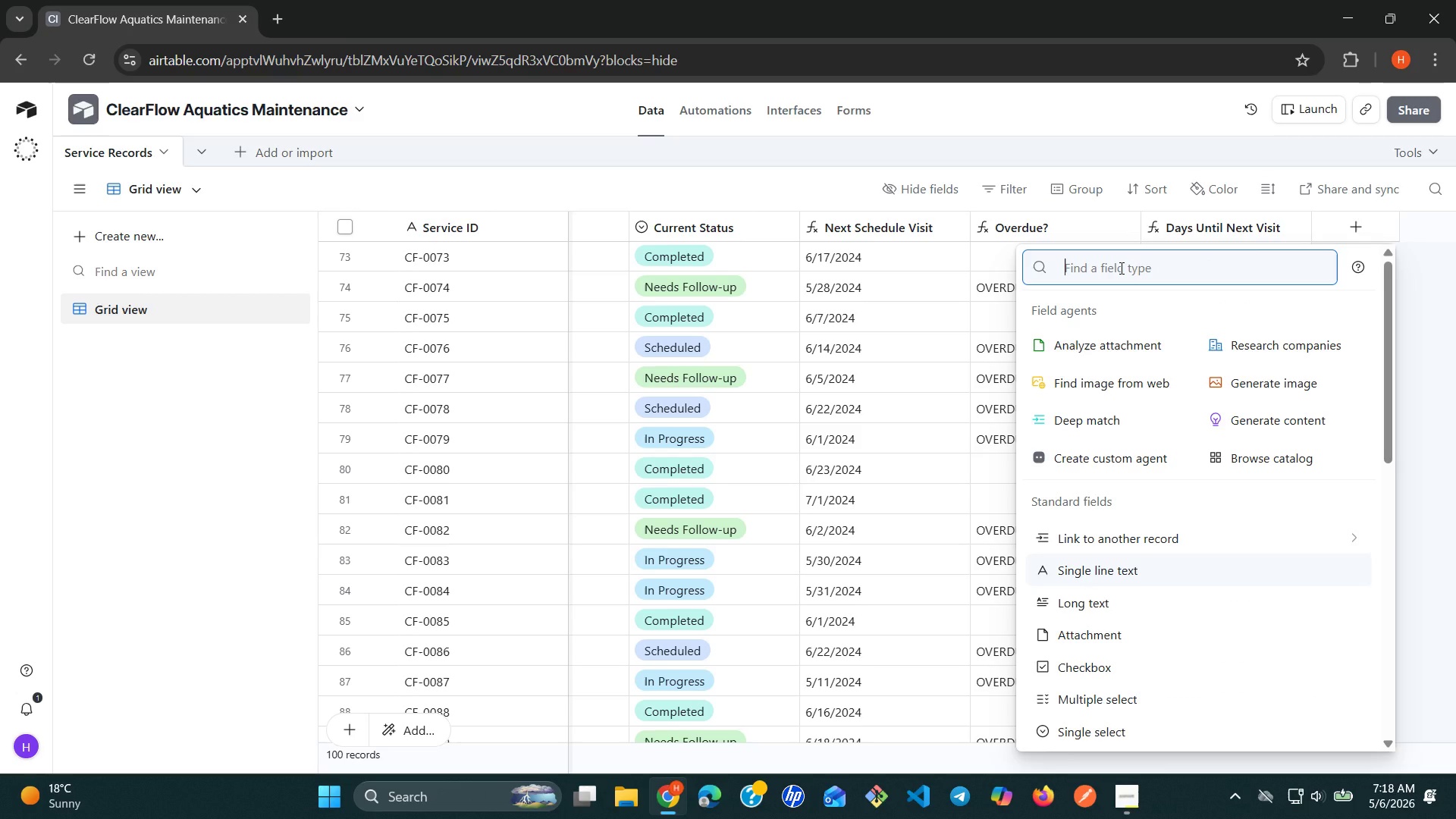 
type(fo)
 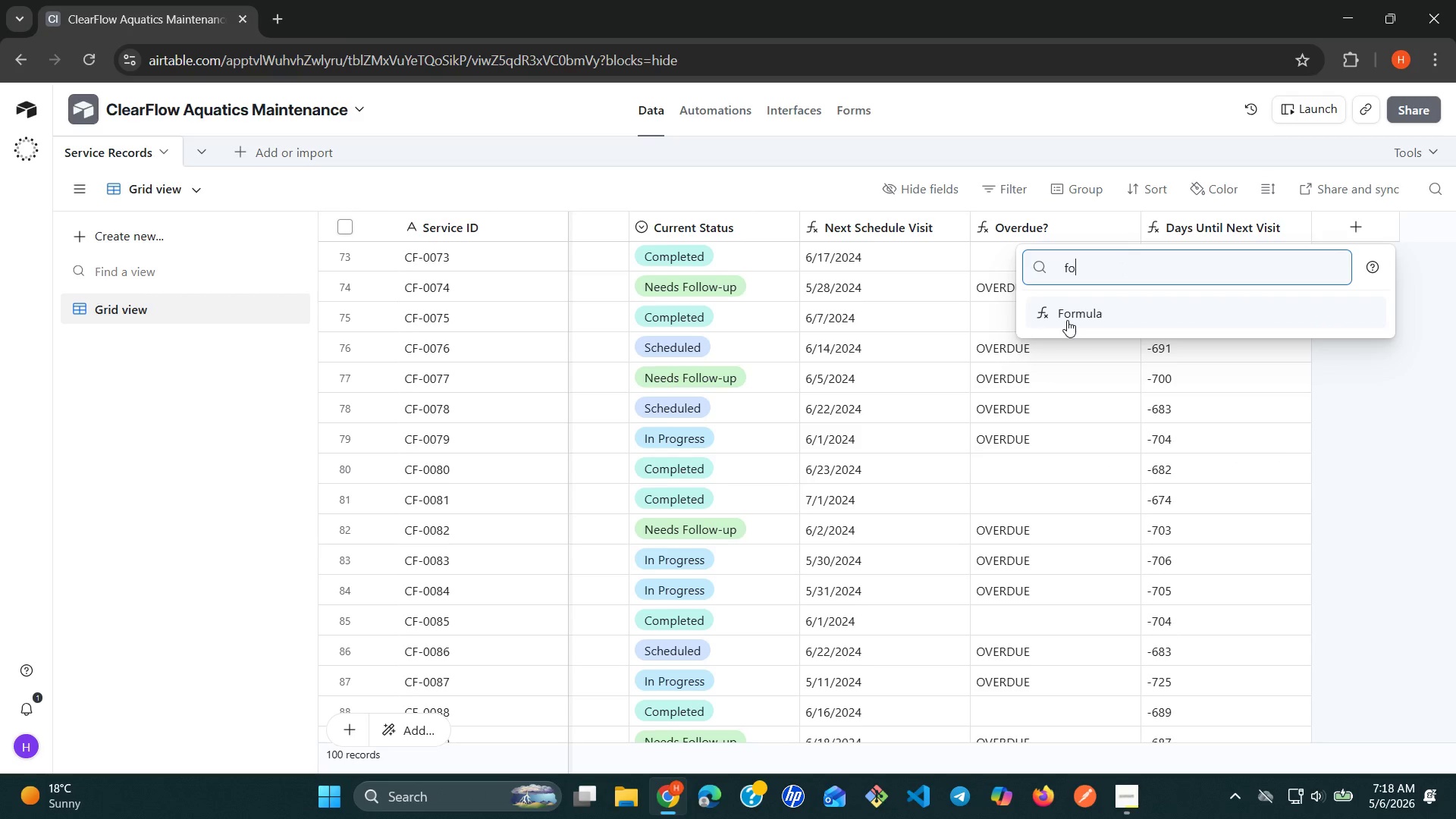 
left_click([1067, 320])
 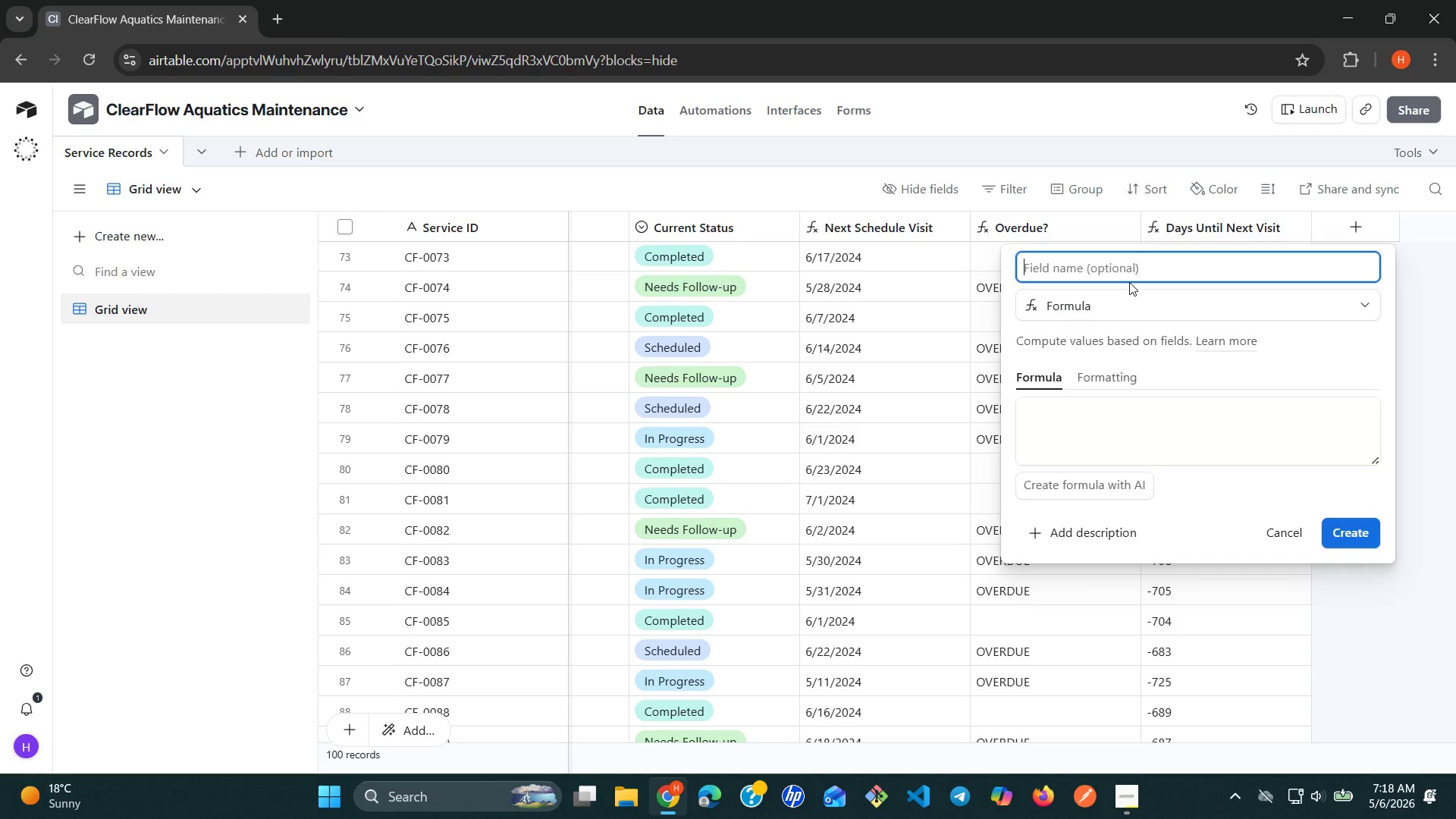 
type(Service Month)
 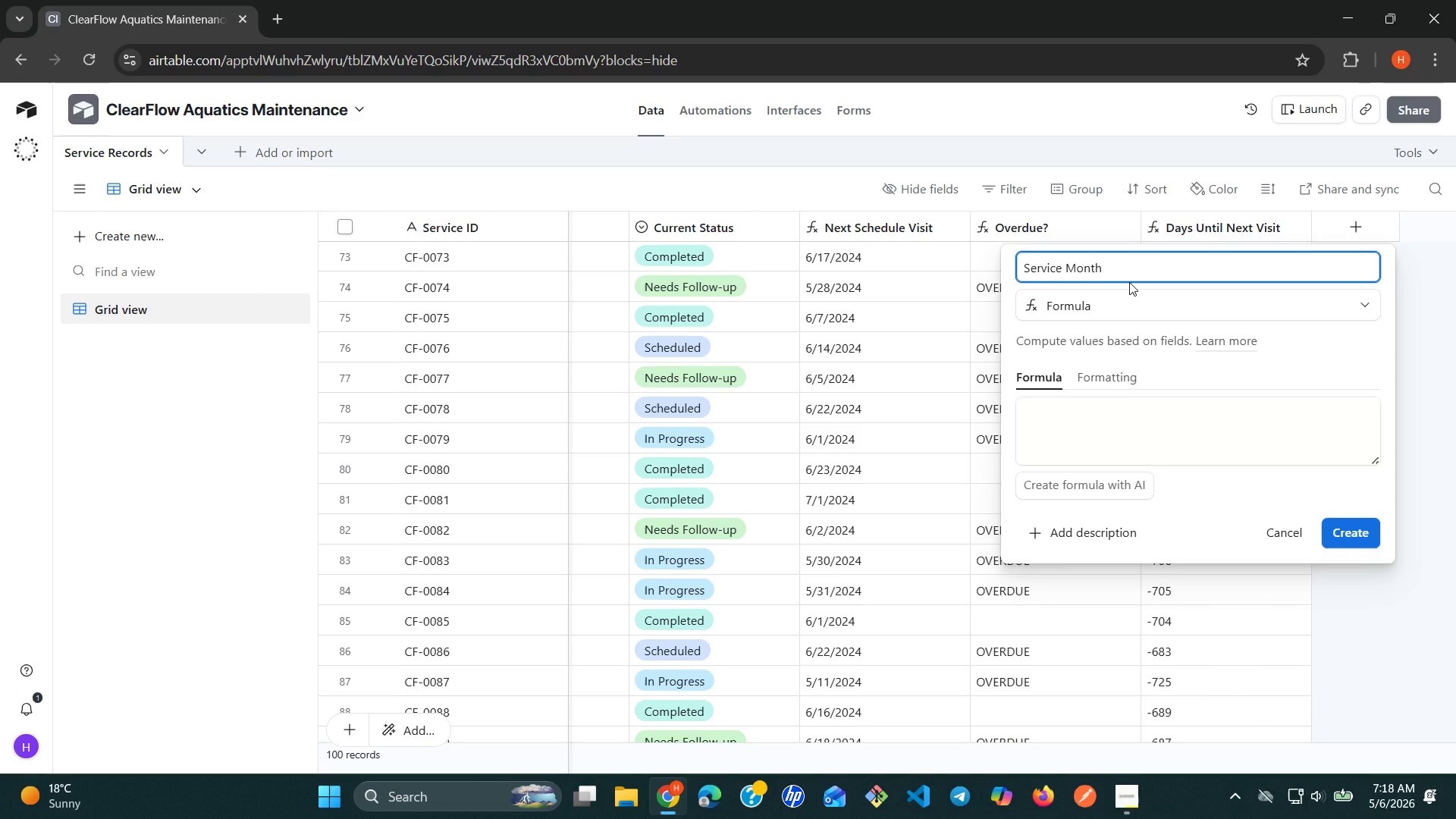 
left_click([1084, 425])
 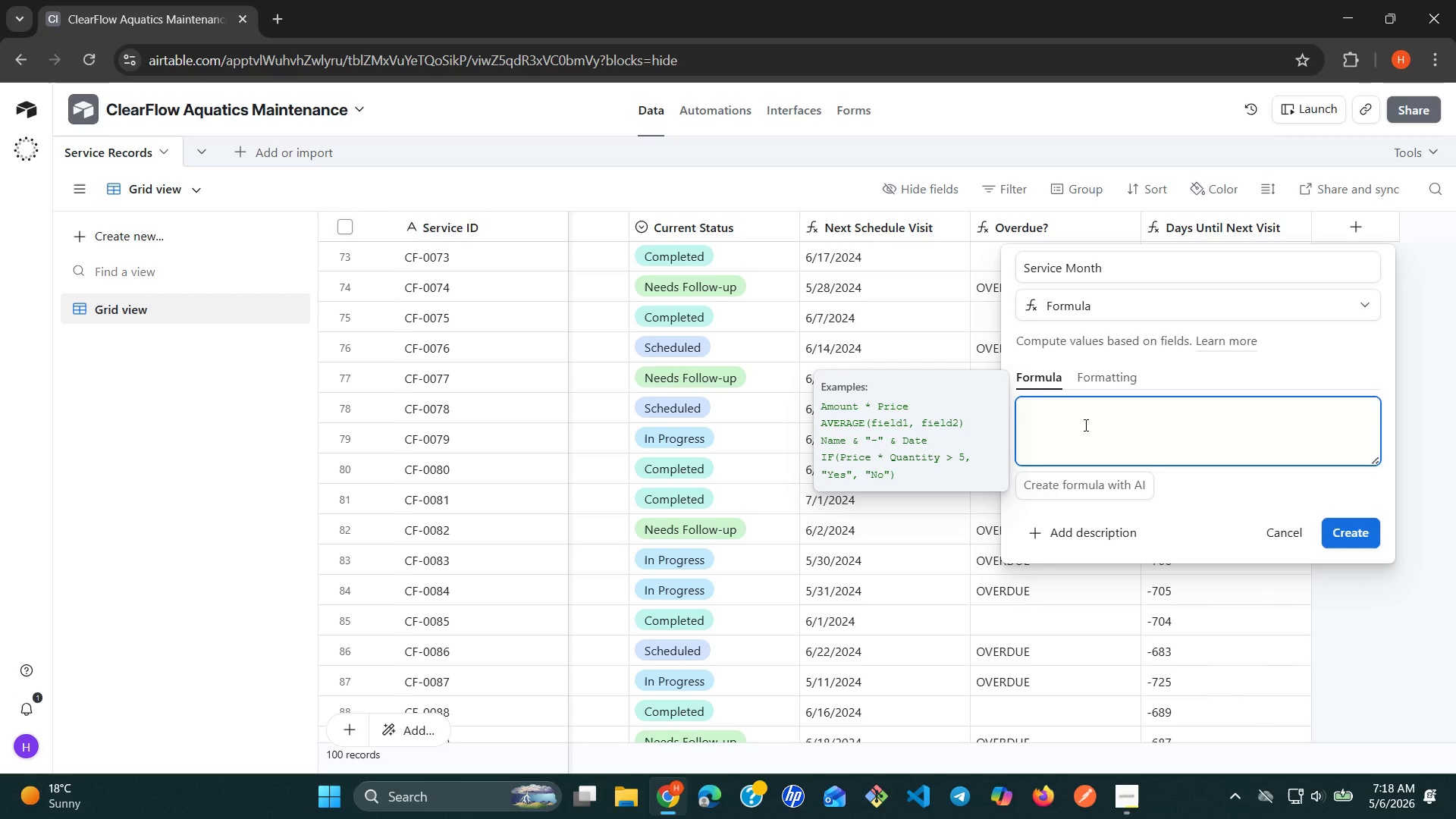 
type(if)
 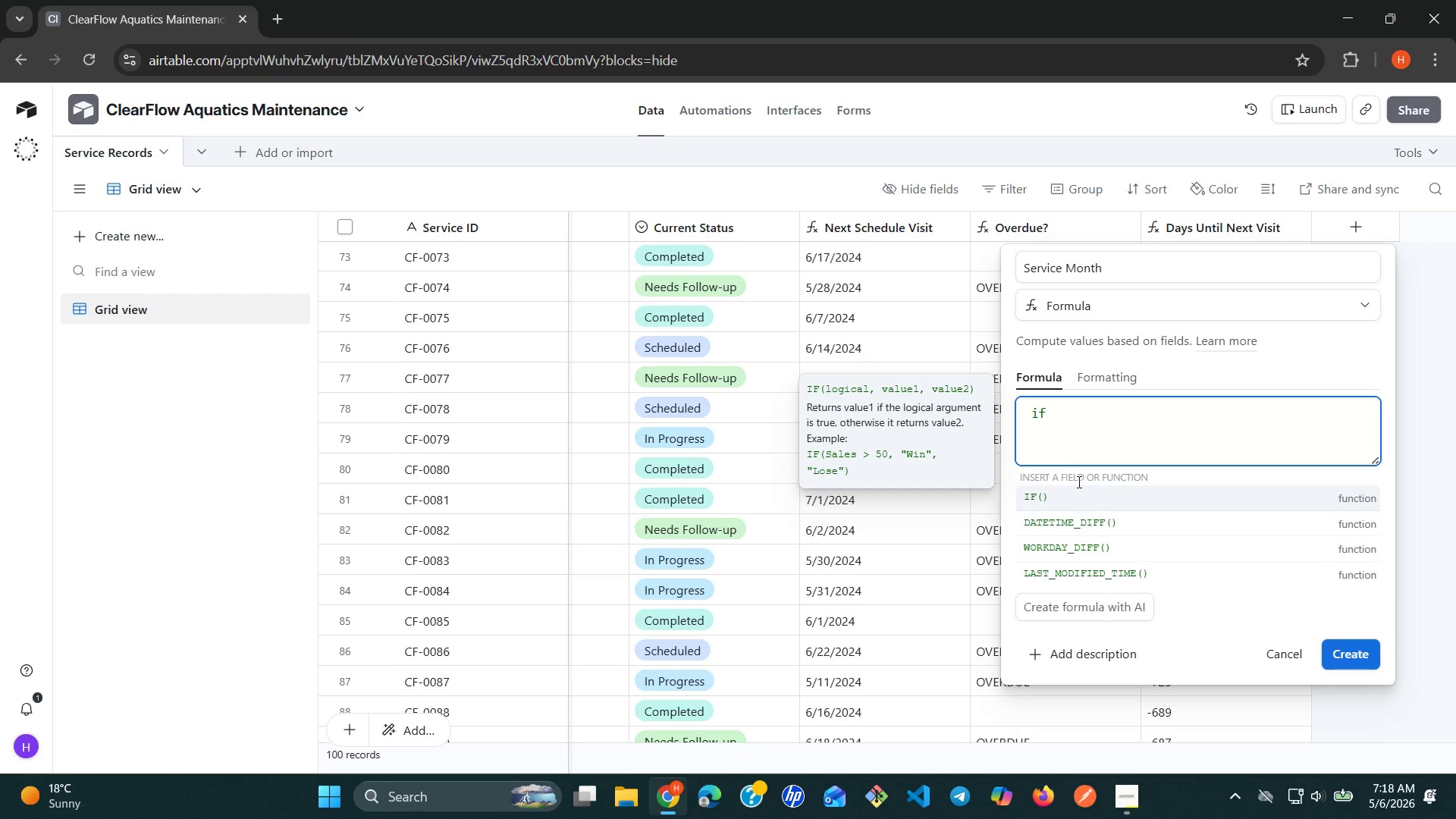 
left_click([1065, 499])
 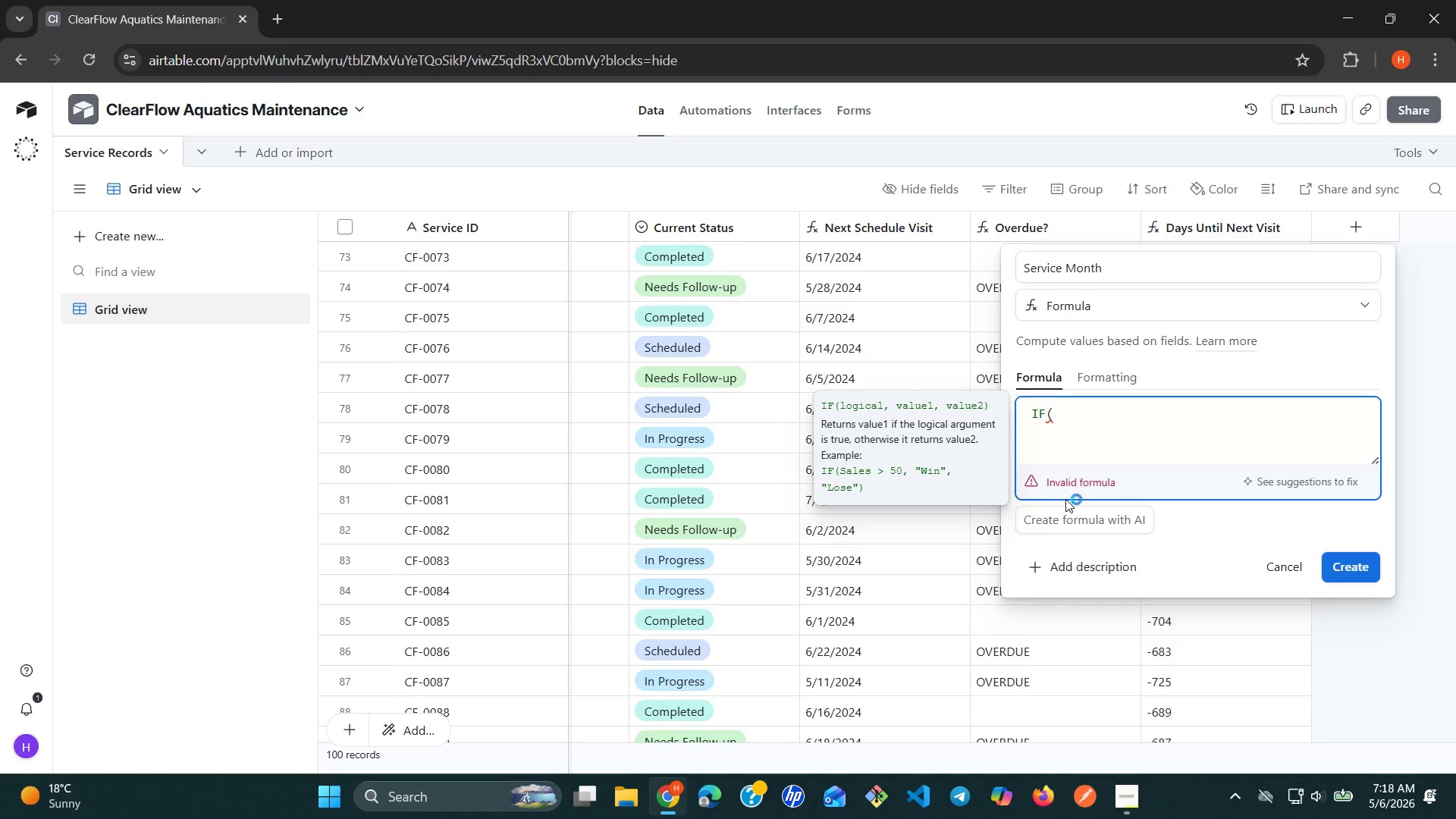 
key(Shift+0)
 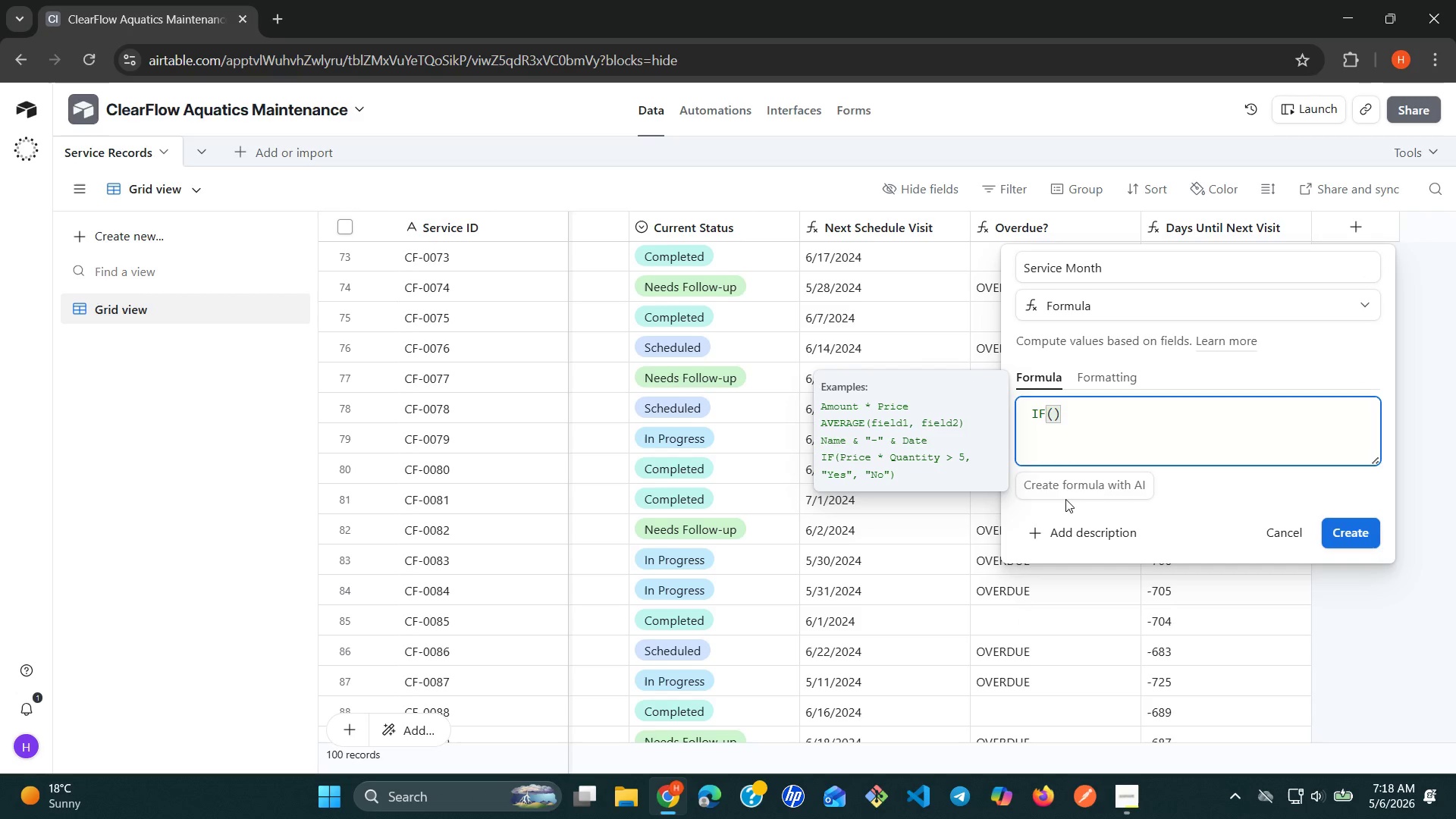 
key(ArrowLeft)
 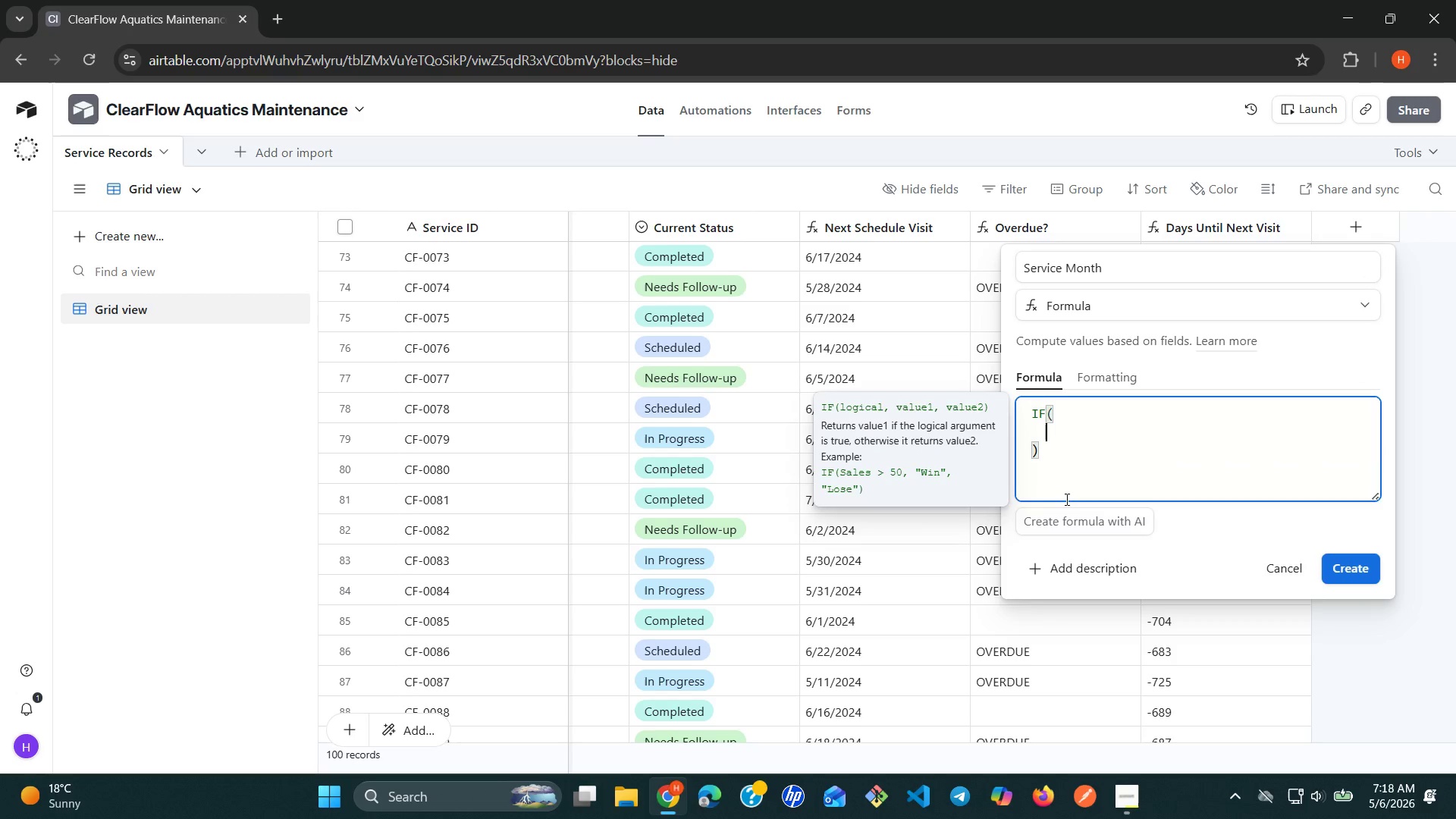 
key(Enter)
 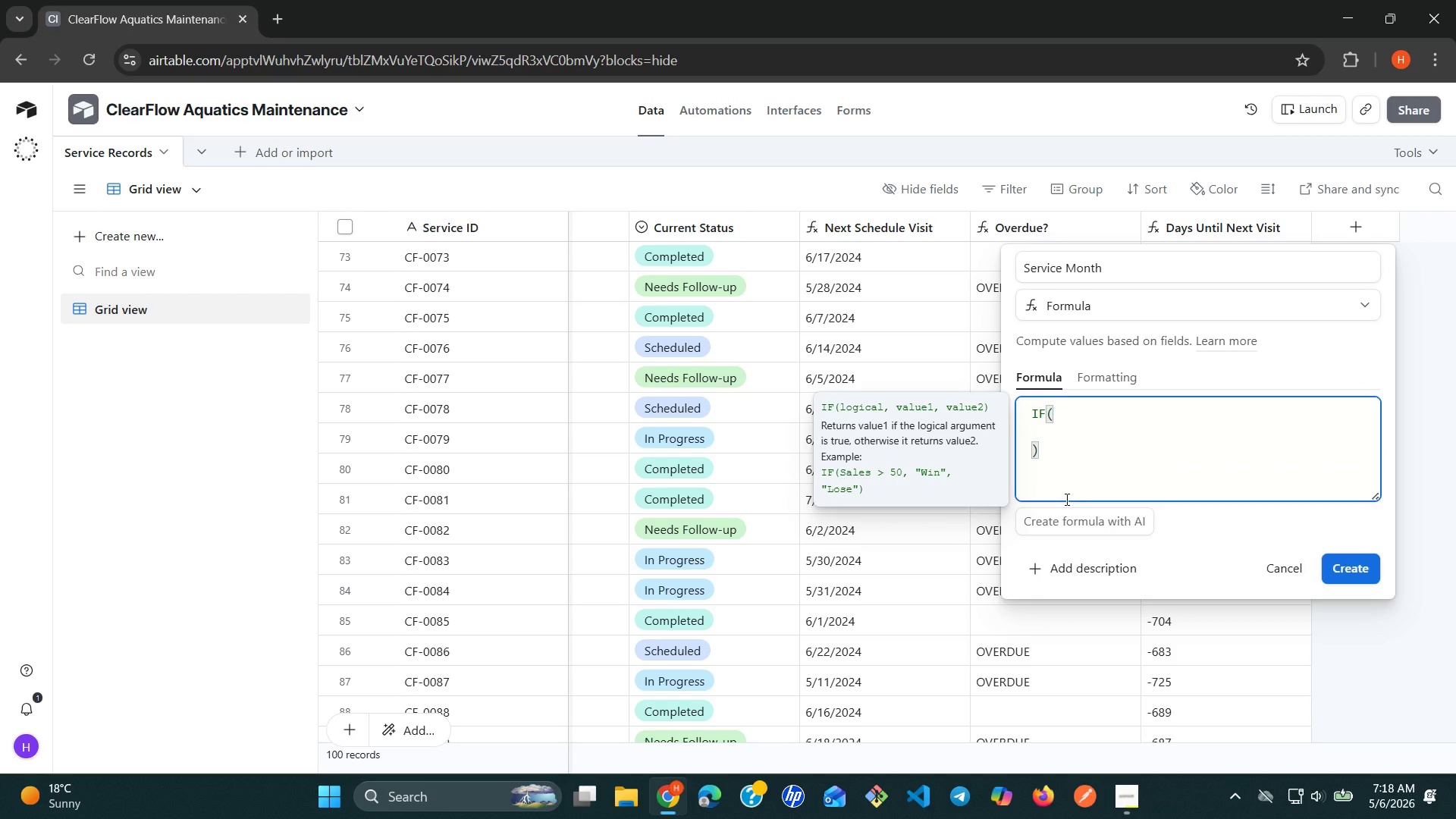 
type({las)
 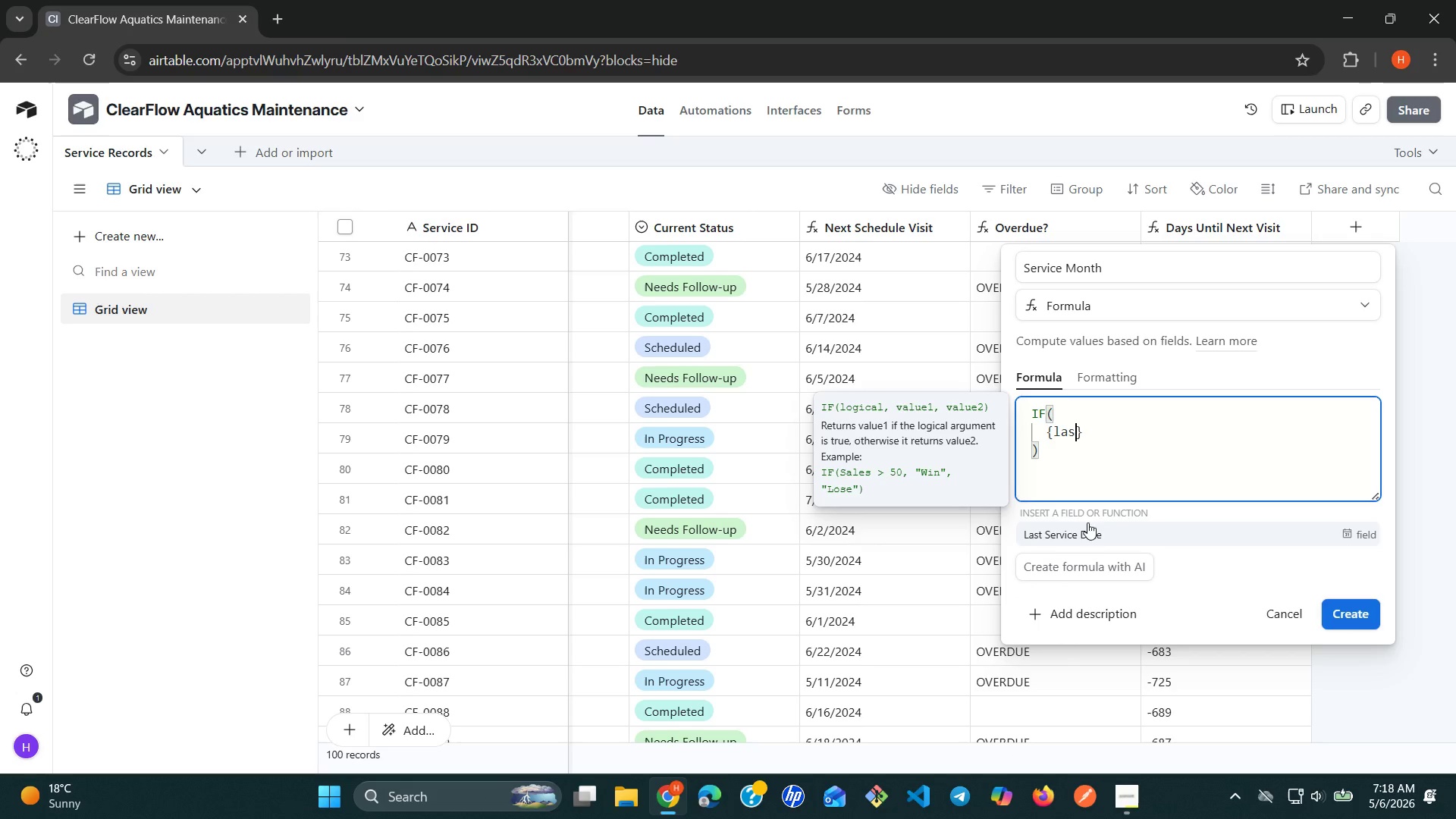 
left_click([1087, 535])
 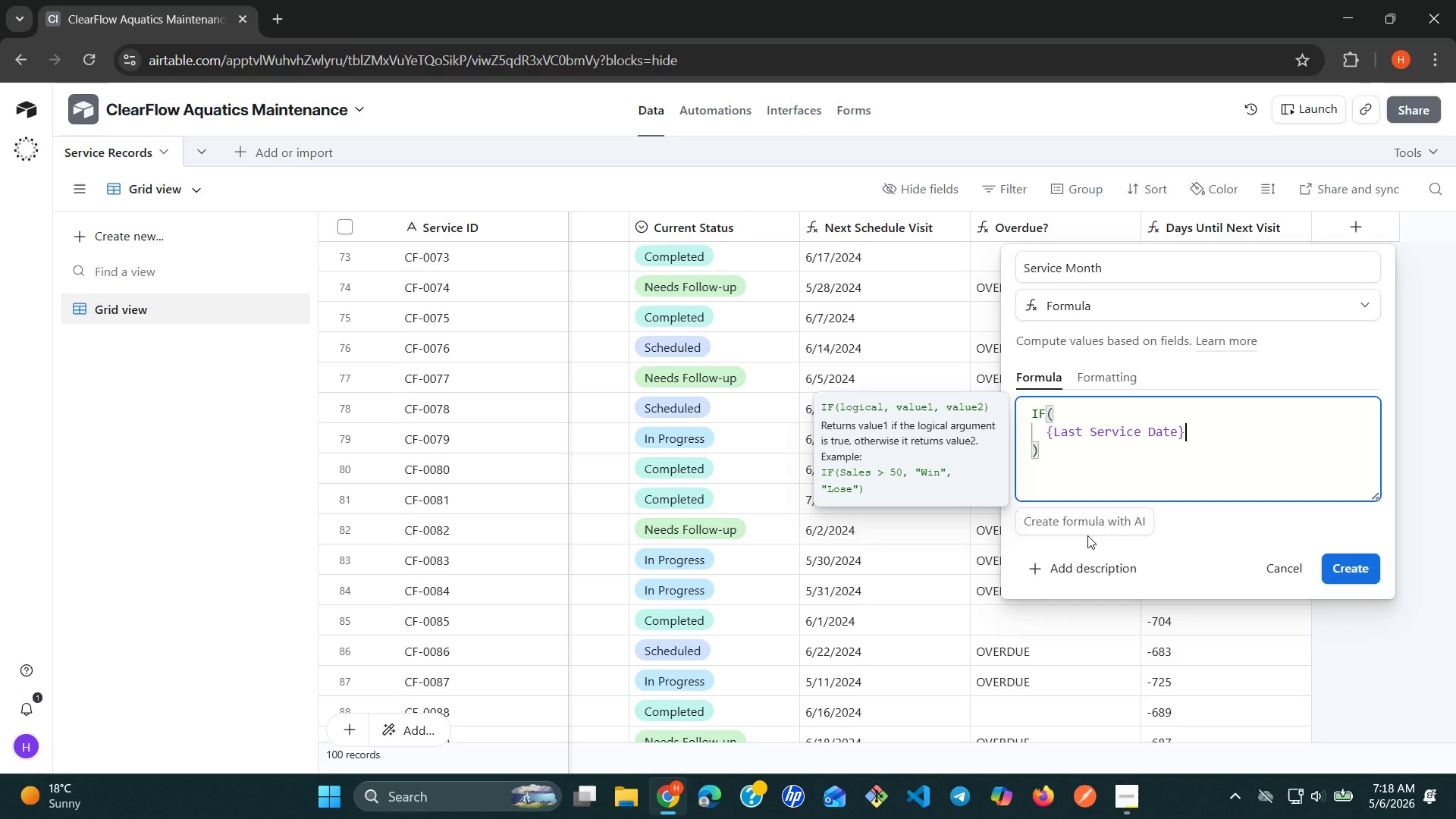 
key(Comma)
 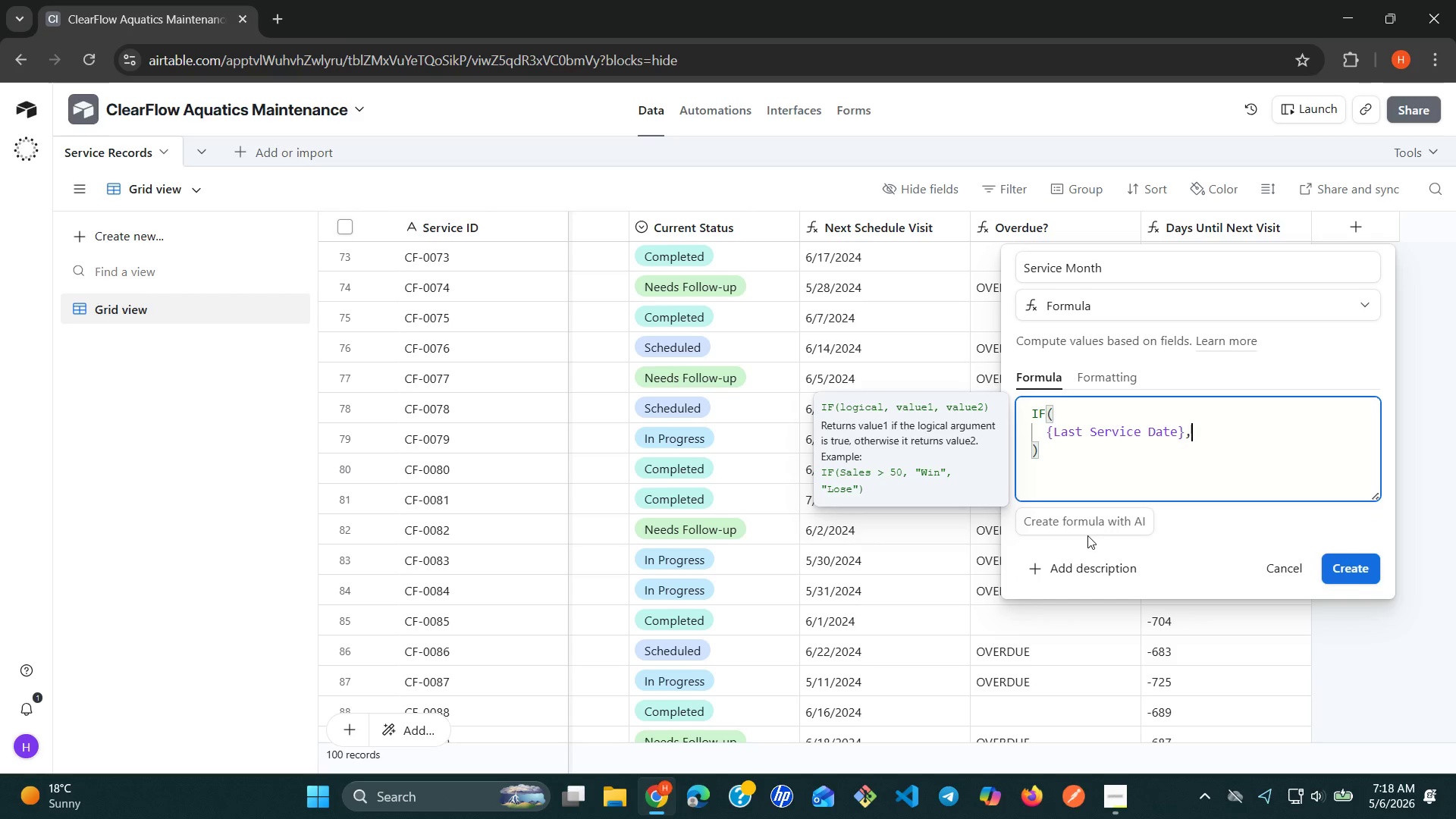 
key(Enter)
 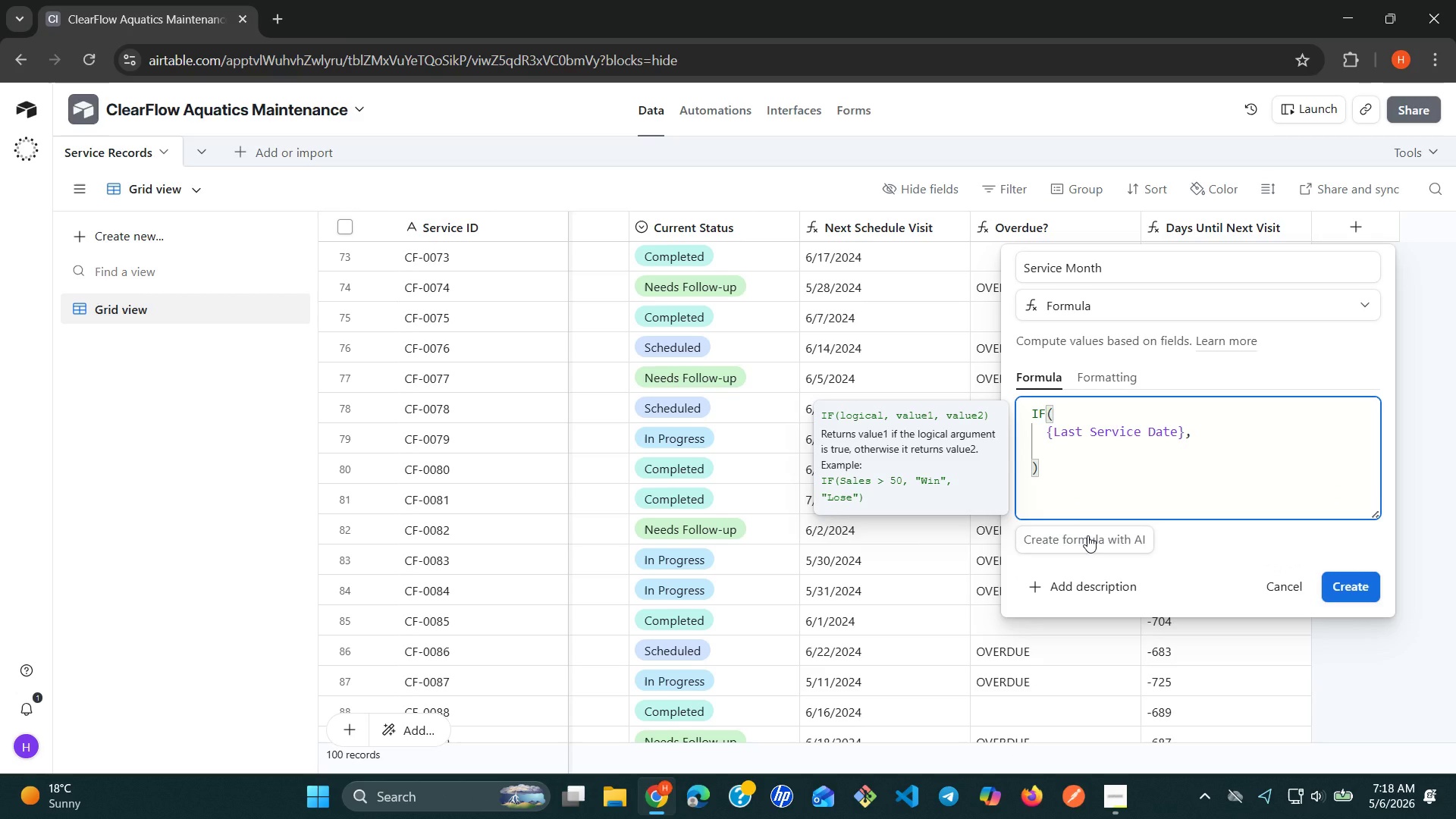 
type(date)
 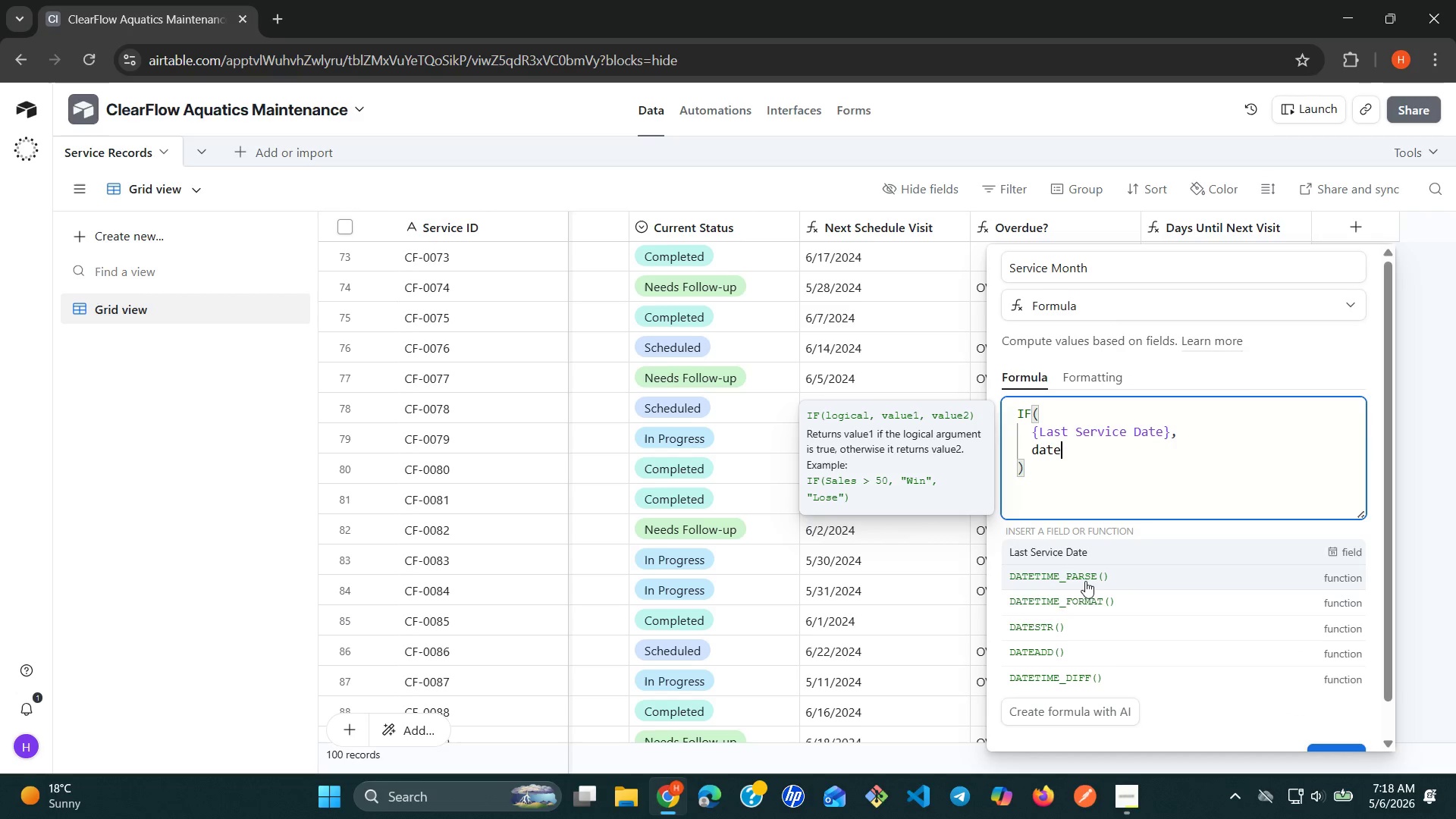 
left_click([1084, 592])
 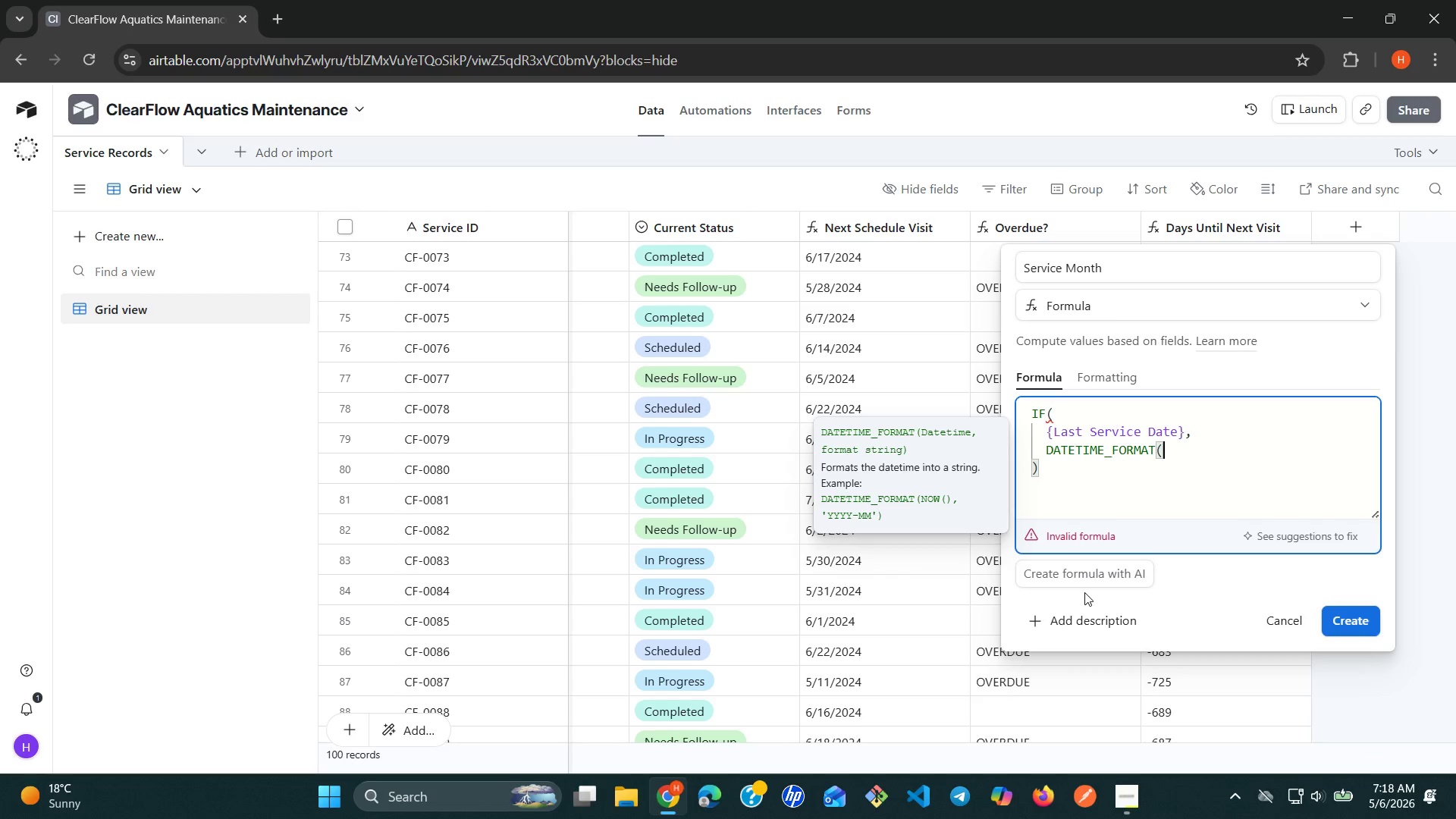 
key(Shift+0)
 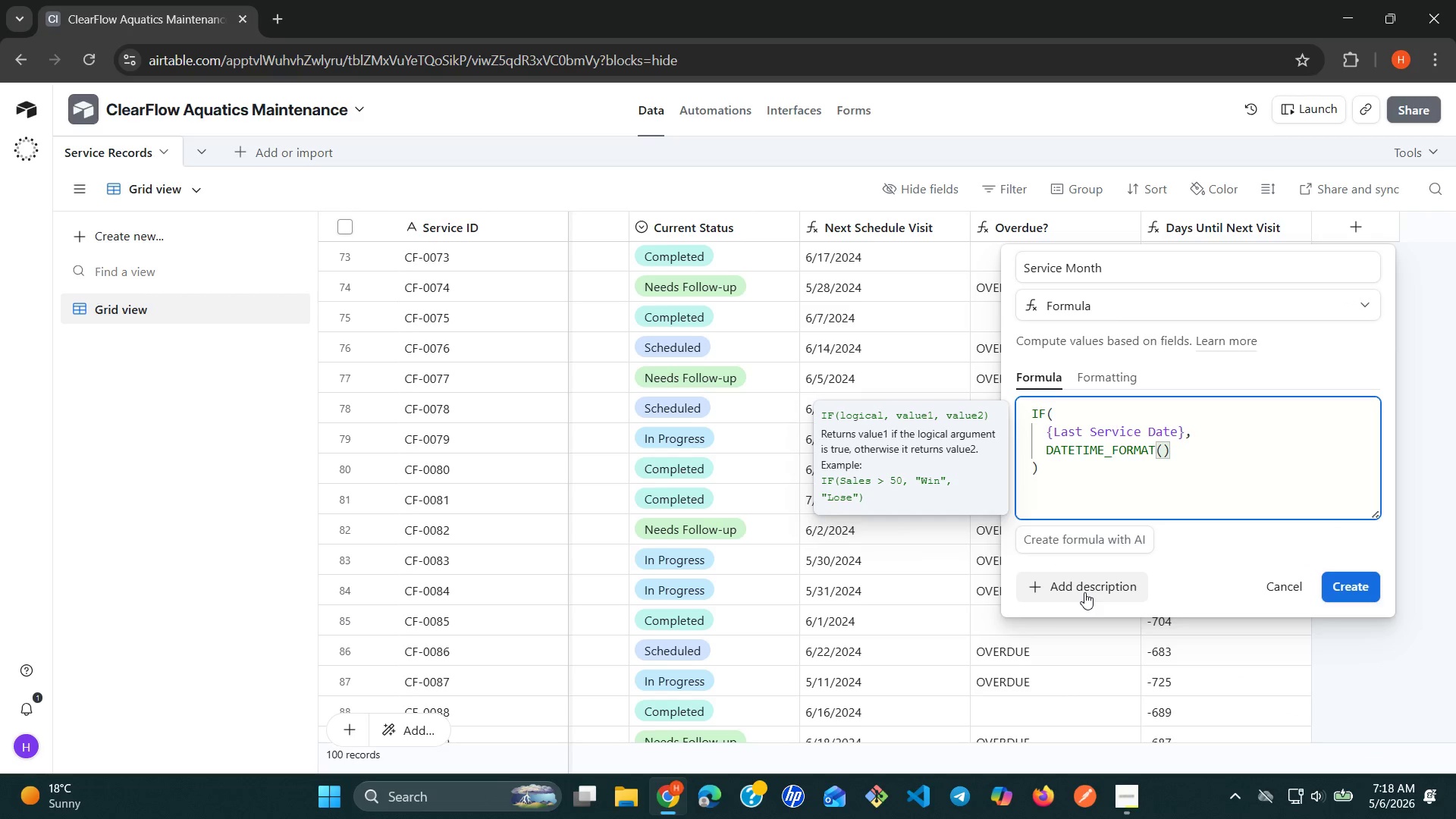 
key(ArrowLeft)
 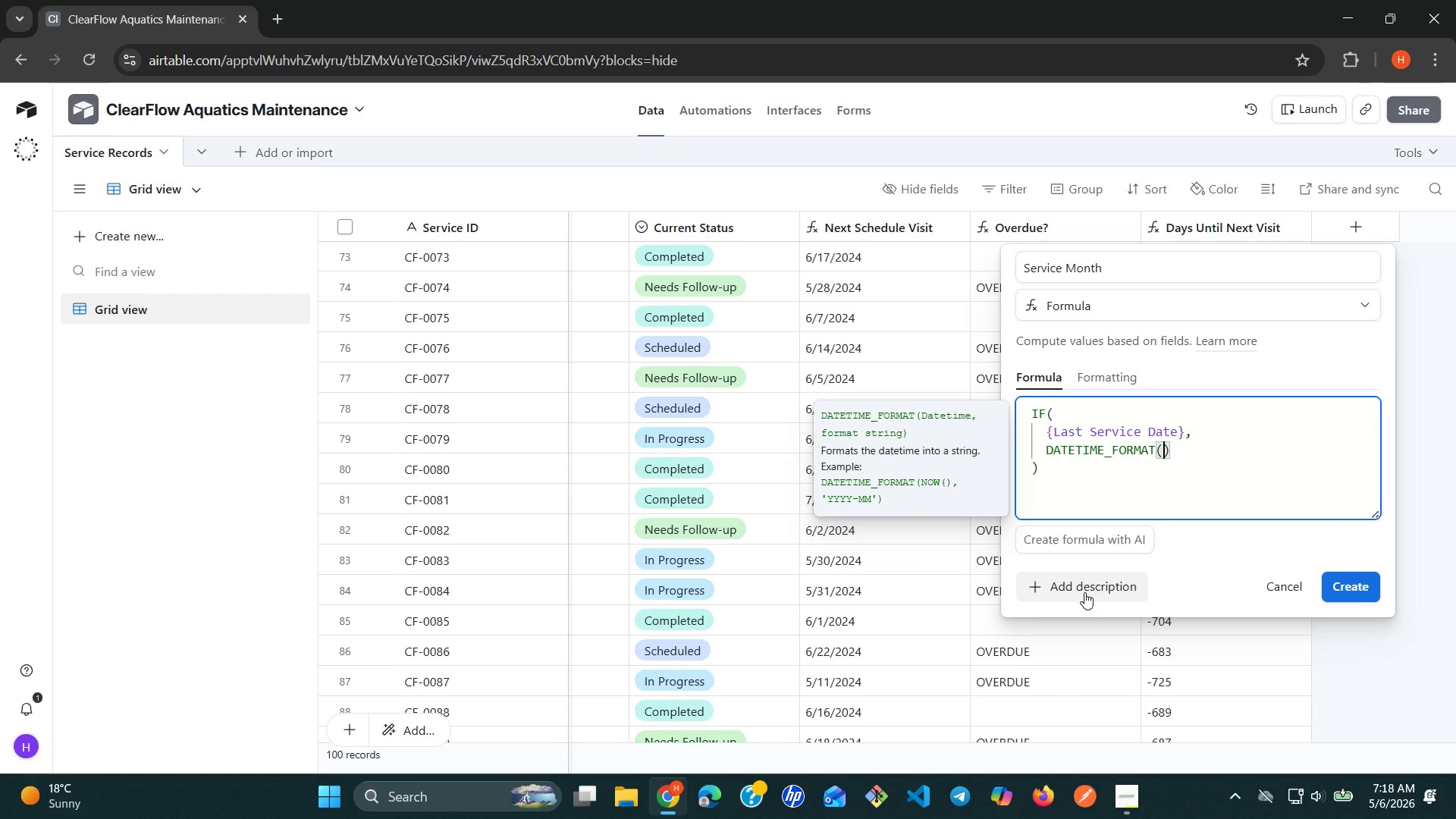 
type({last)
 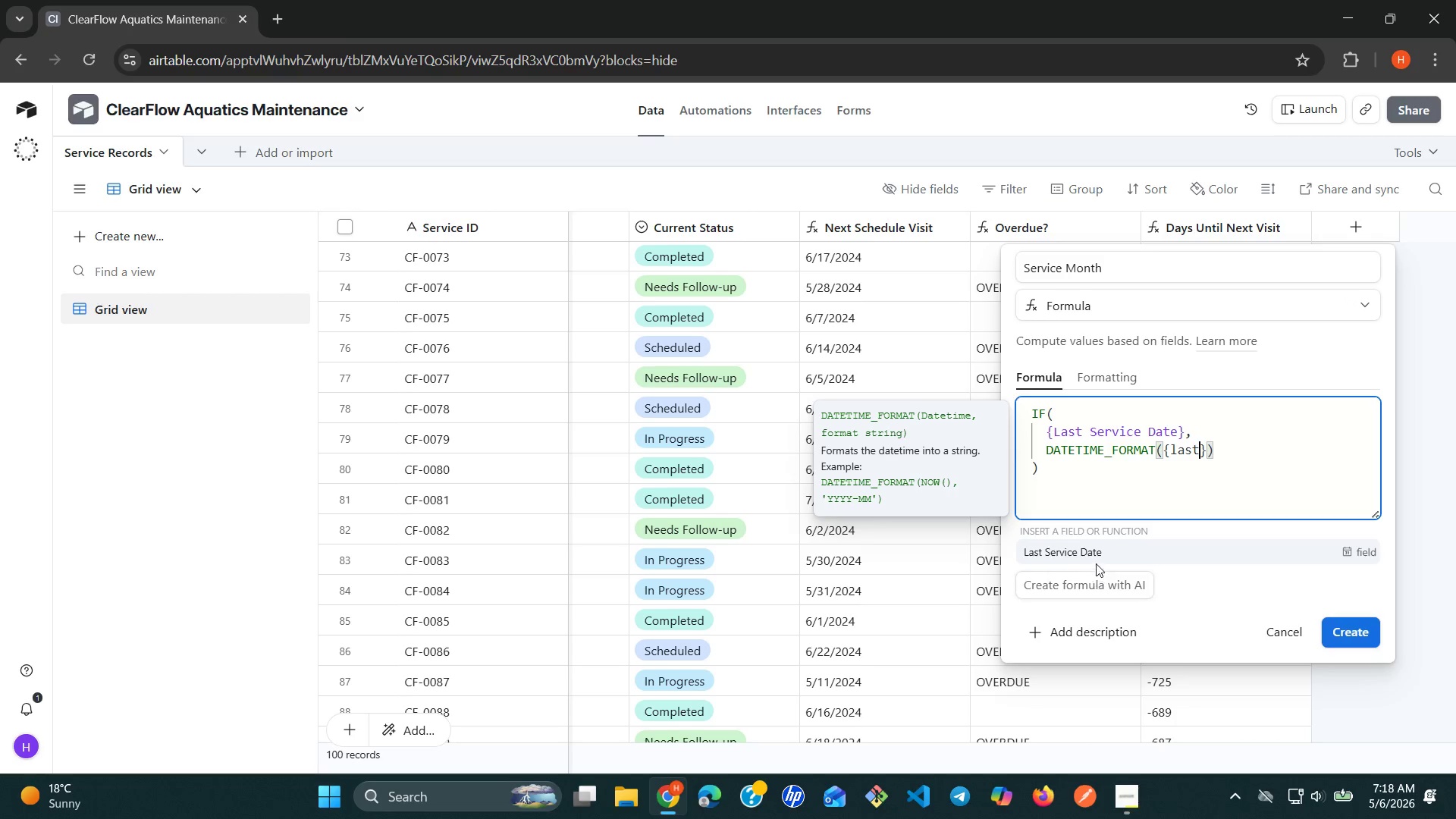 
left_click([1096, 557])
 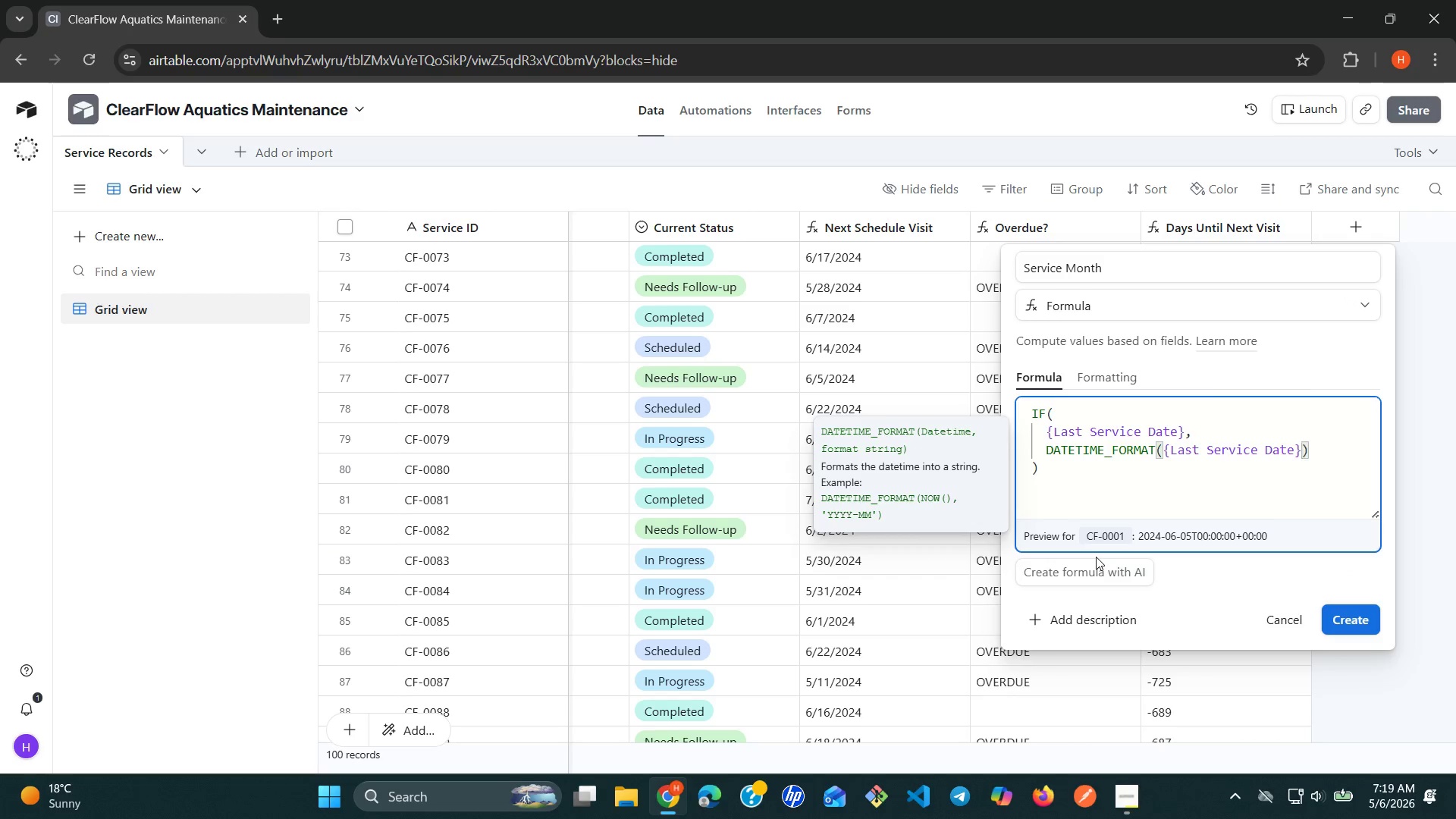 
key(Comma)
 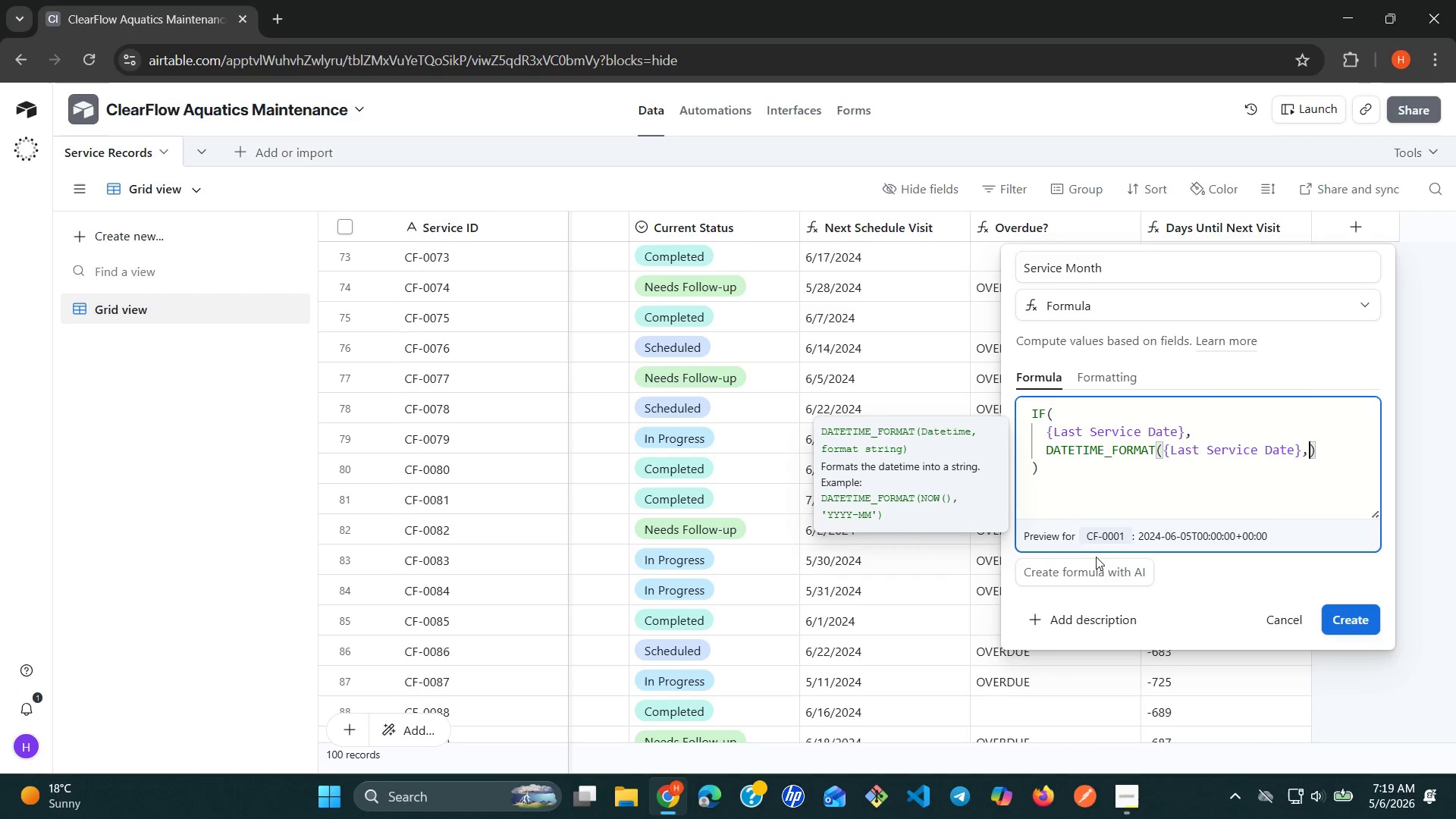 
key(Space)
 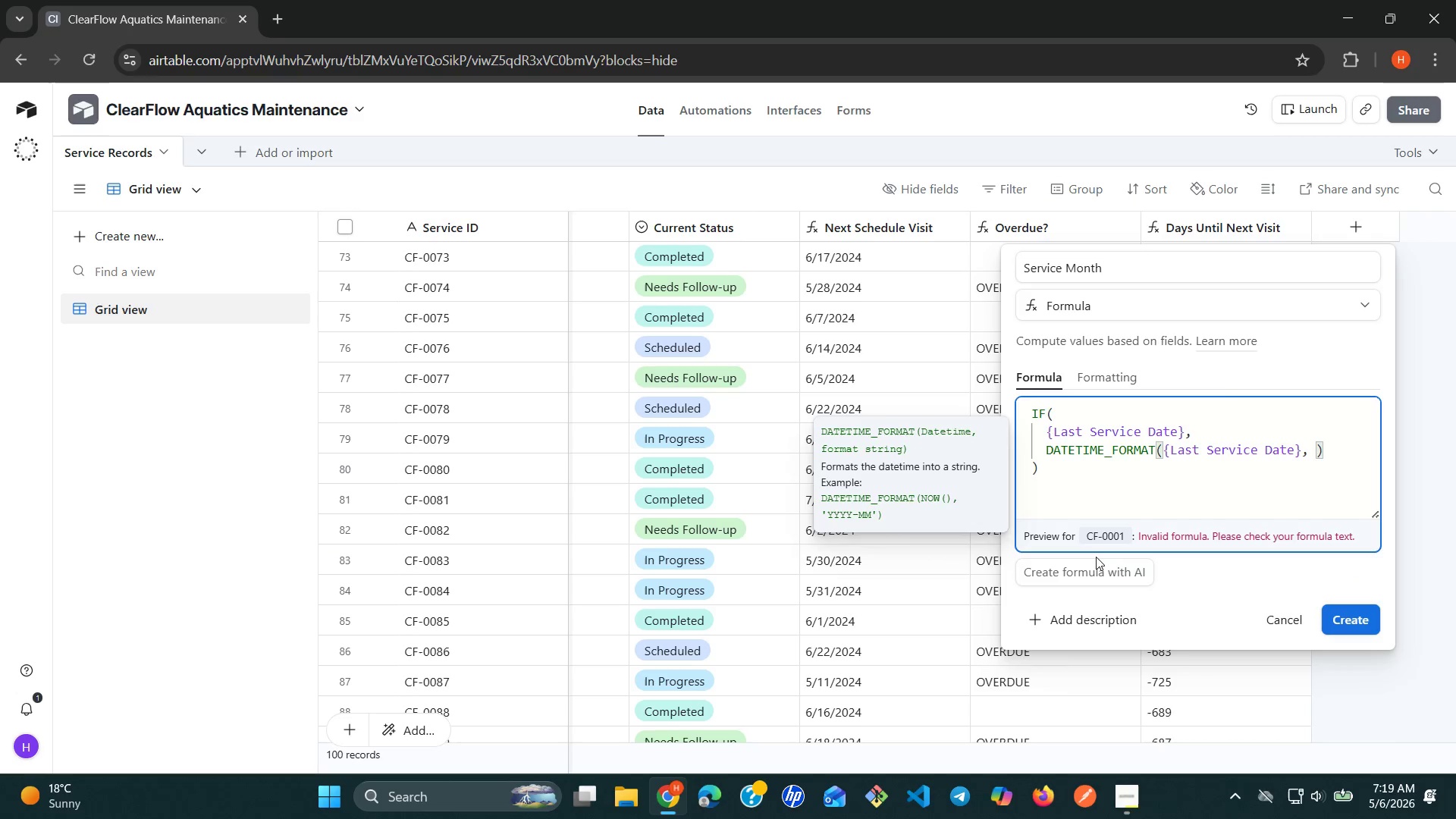 
type('yyy)
 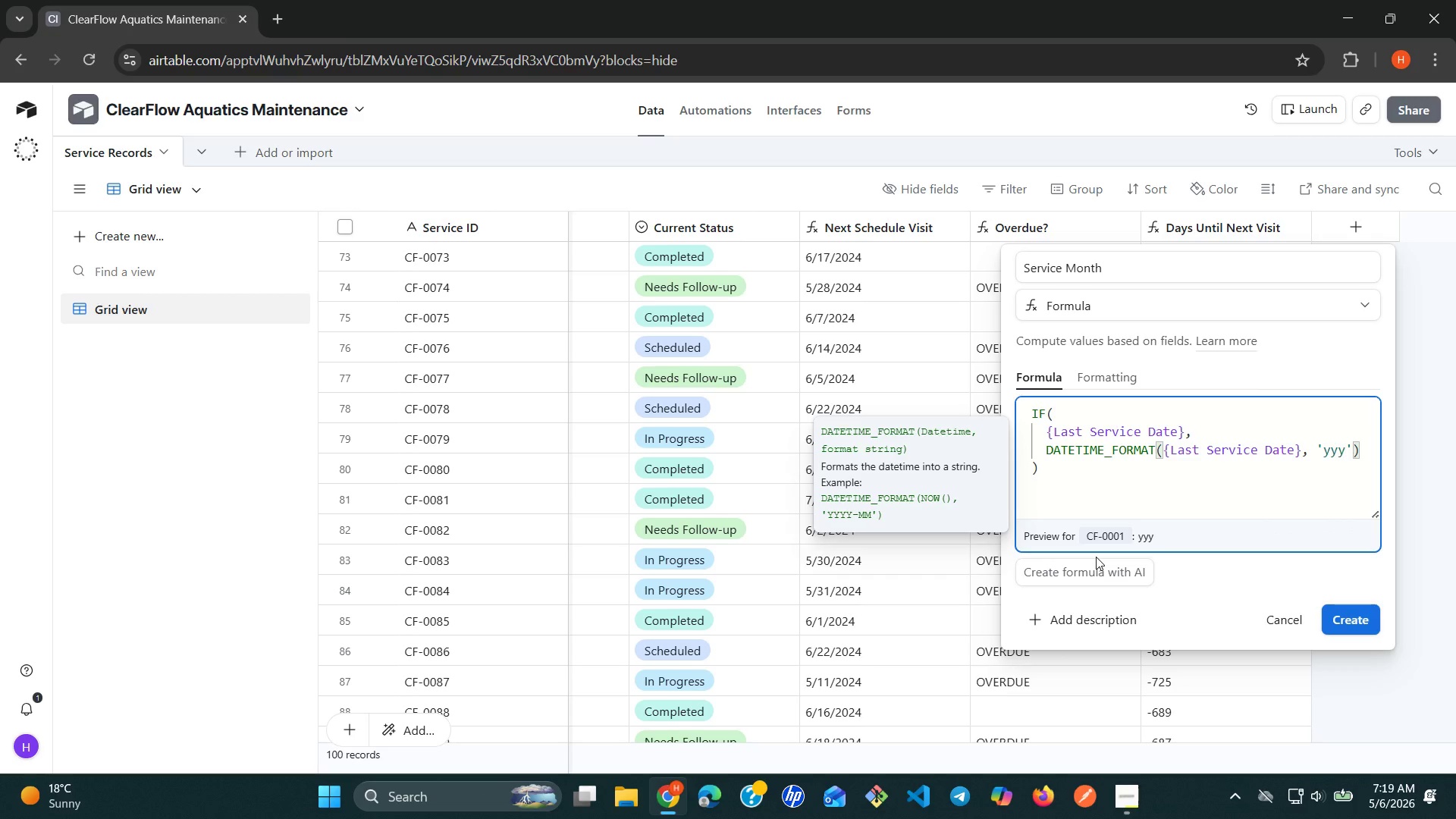 
key(Minus)
 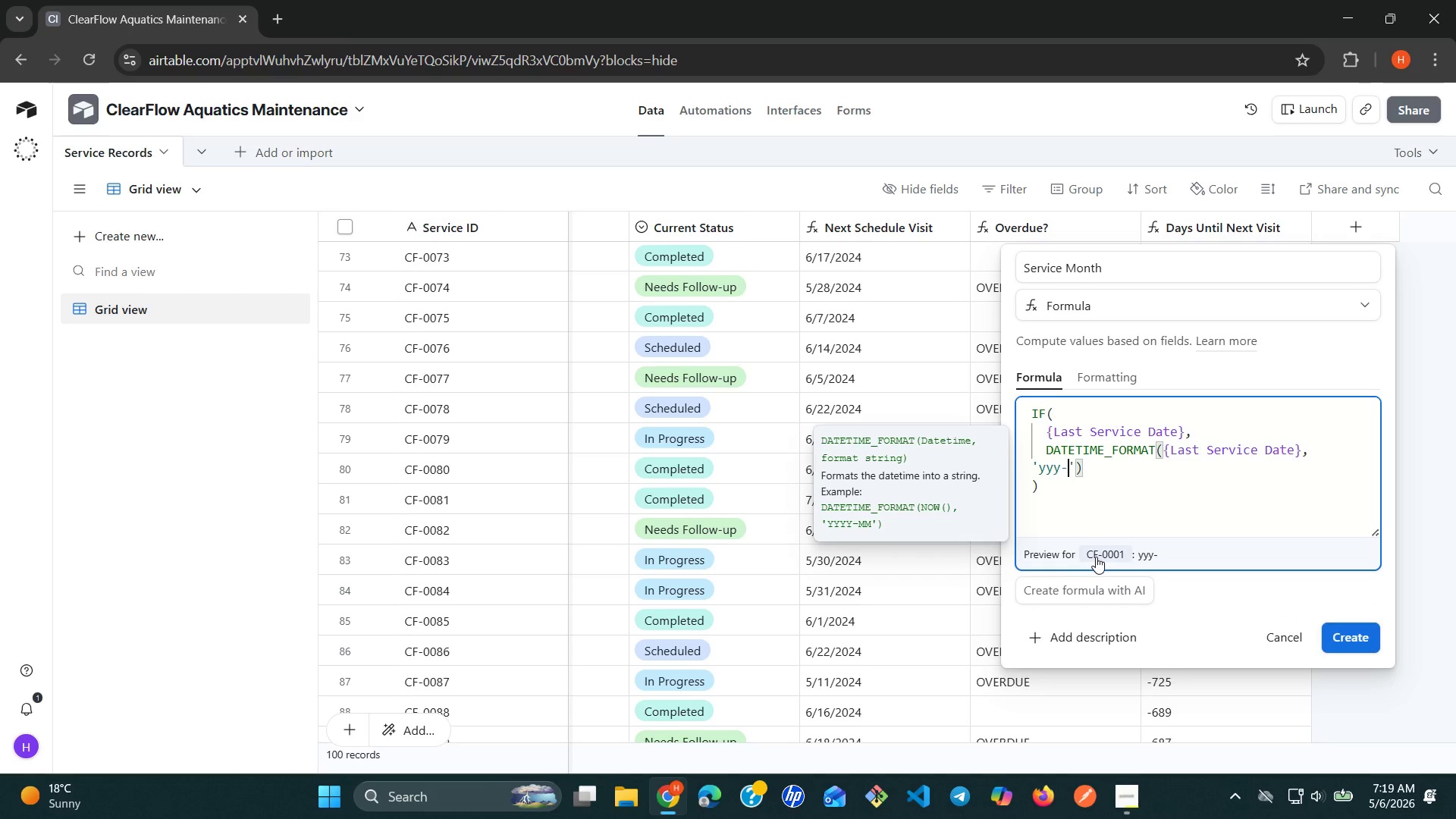 
key(Backspace)
key(Backspace)
key(Backspace)
type(YYYY-MM)
 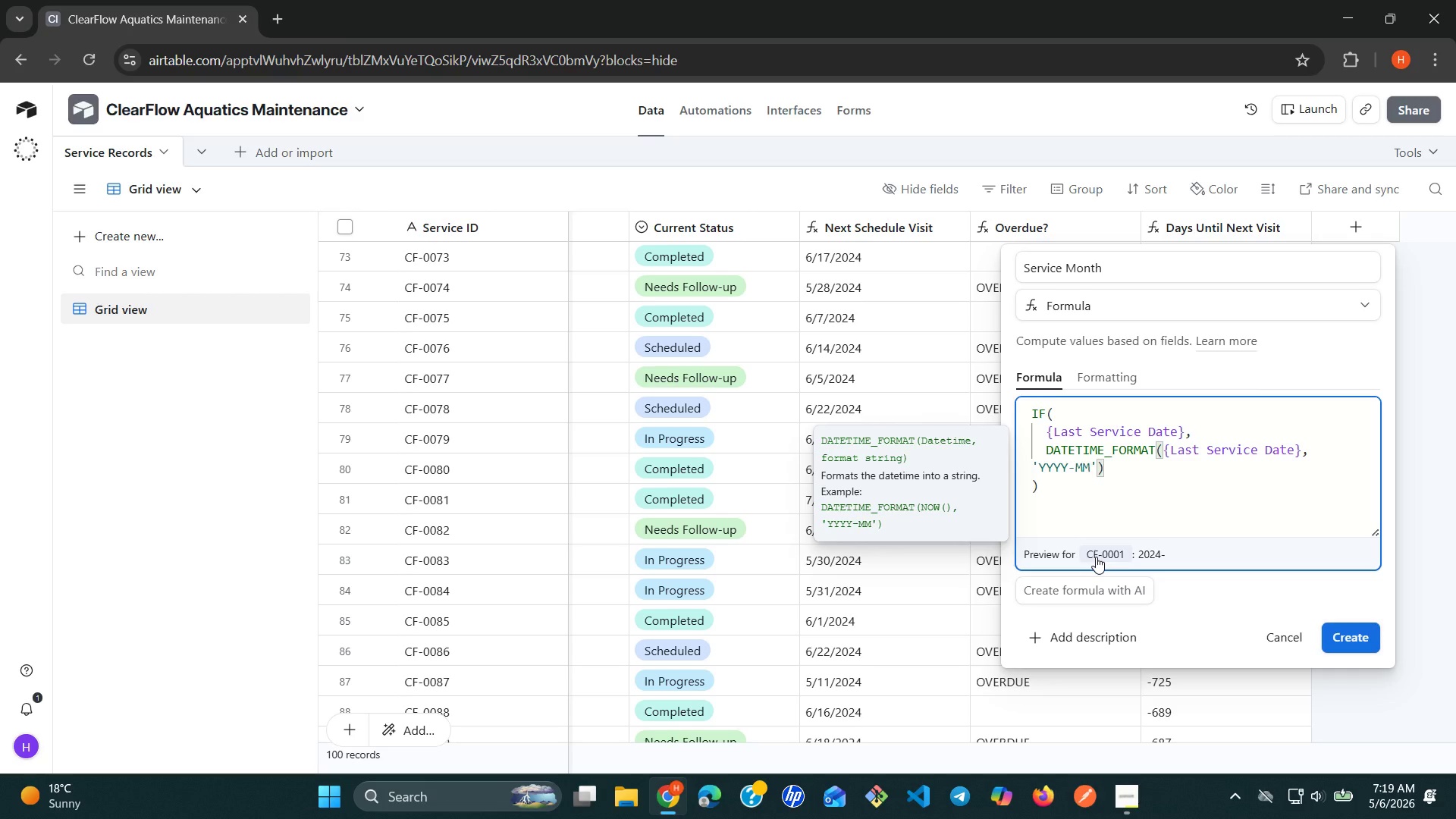 
key(ArrowRight)
 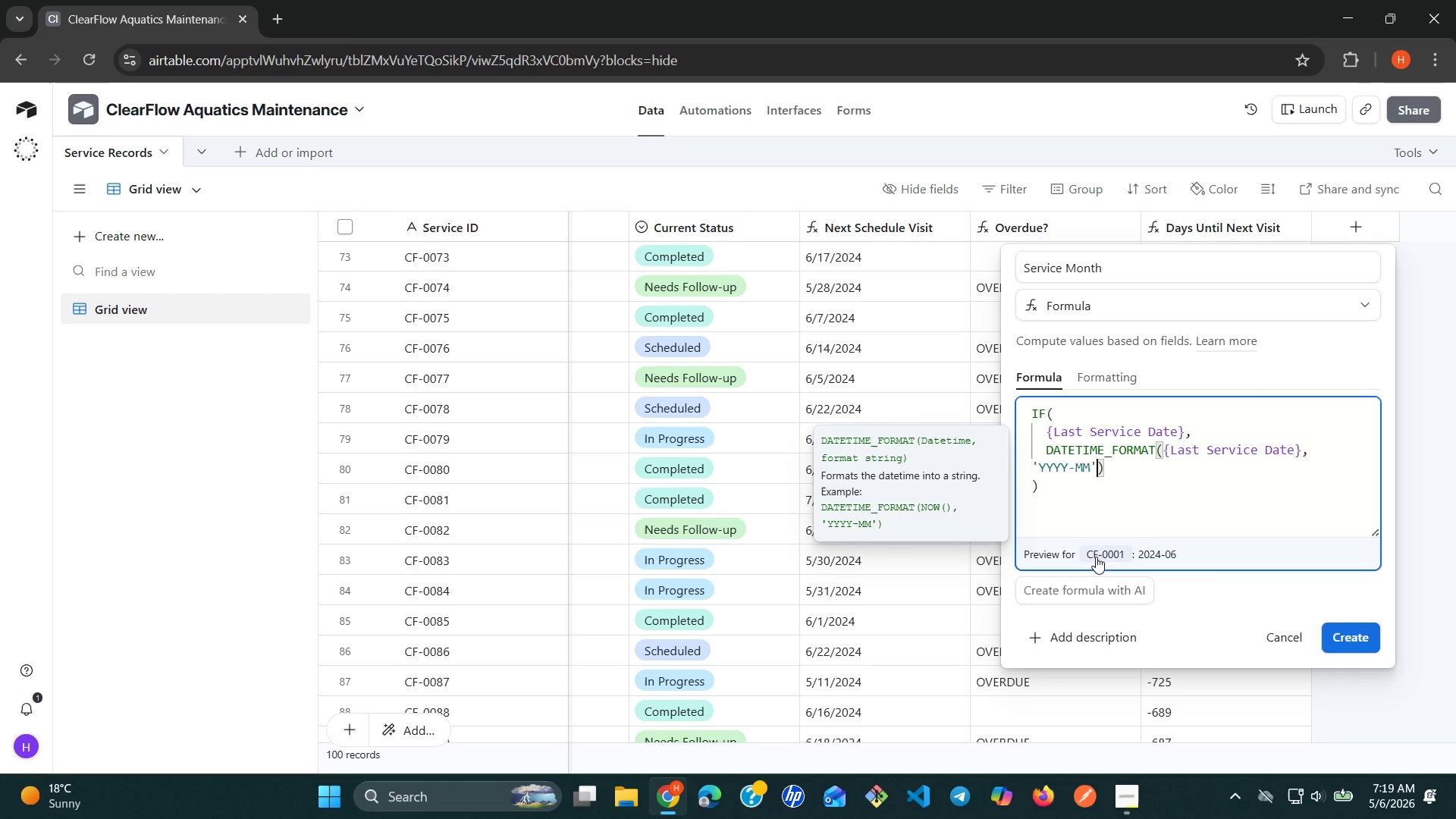 
key(ArrowRight)
 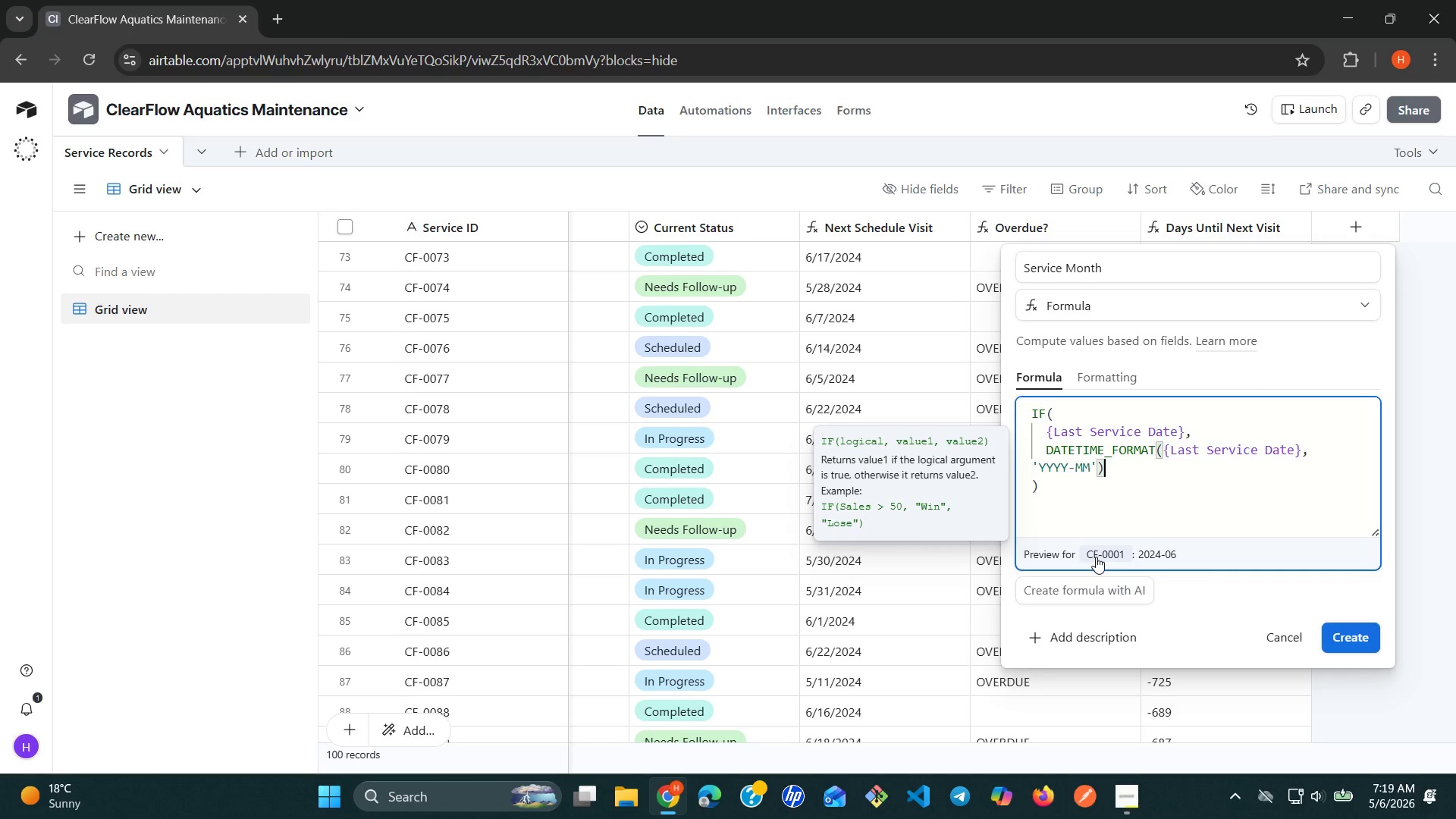 
key(Comma)
 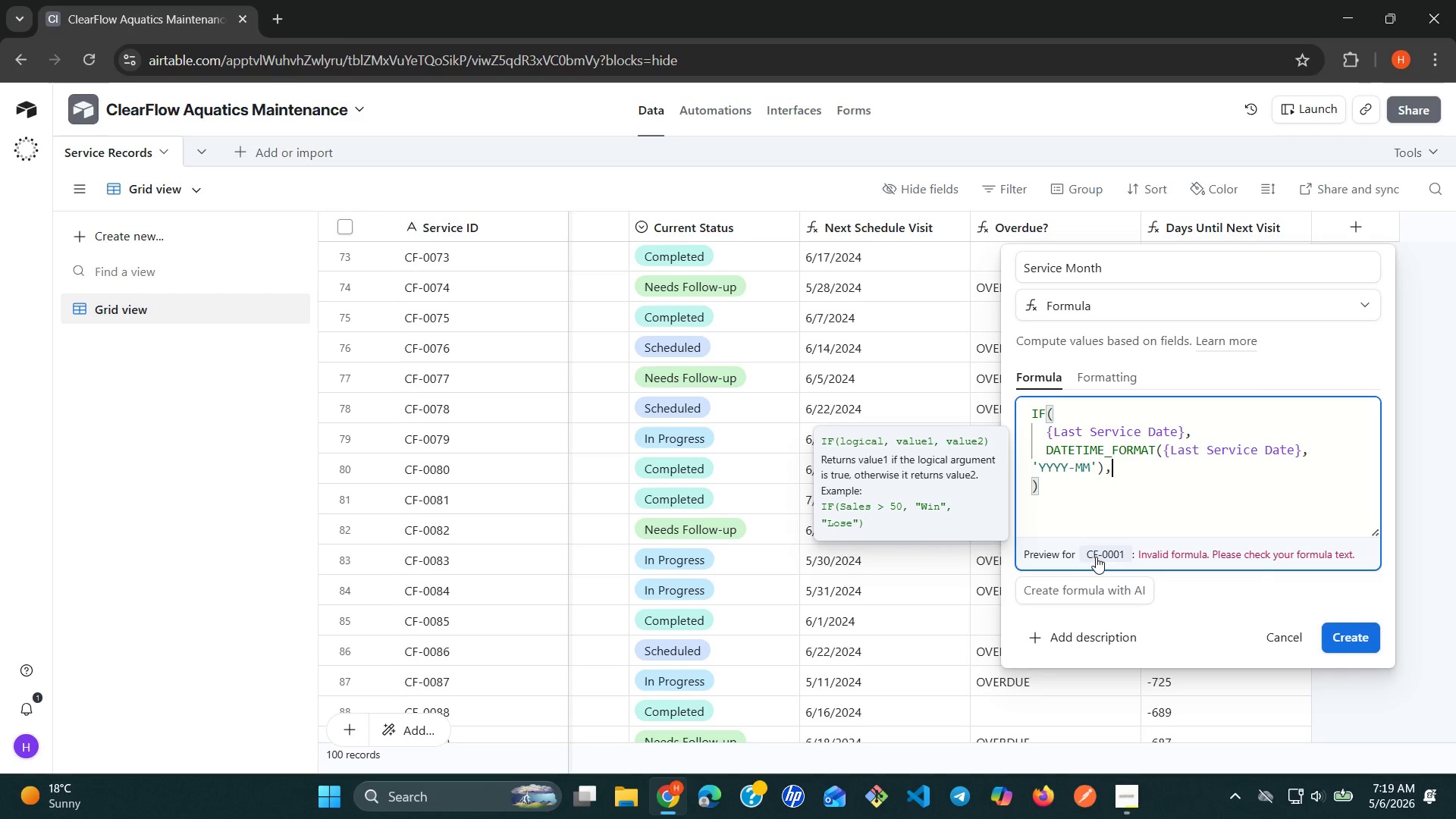 
key(Enter)
 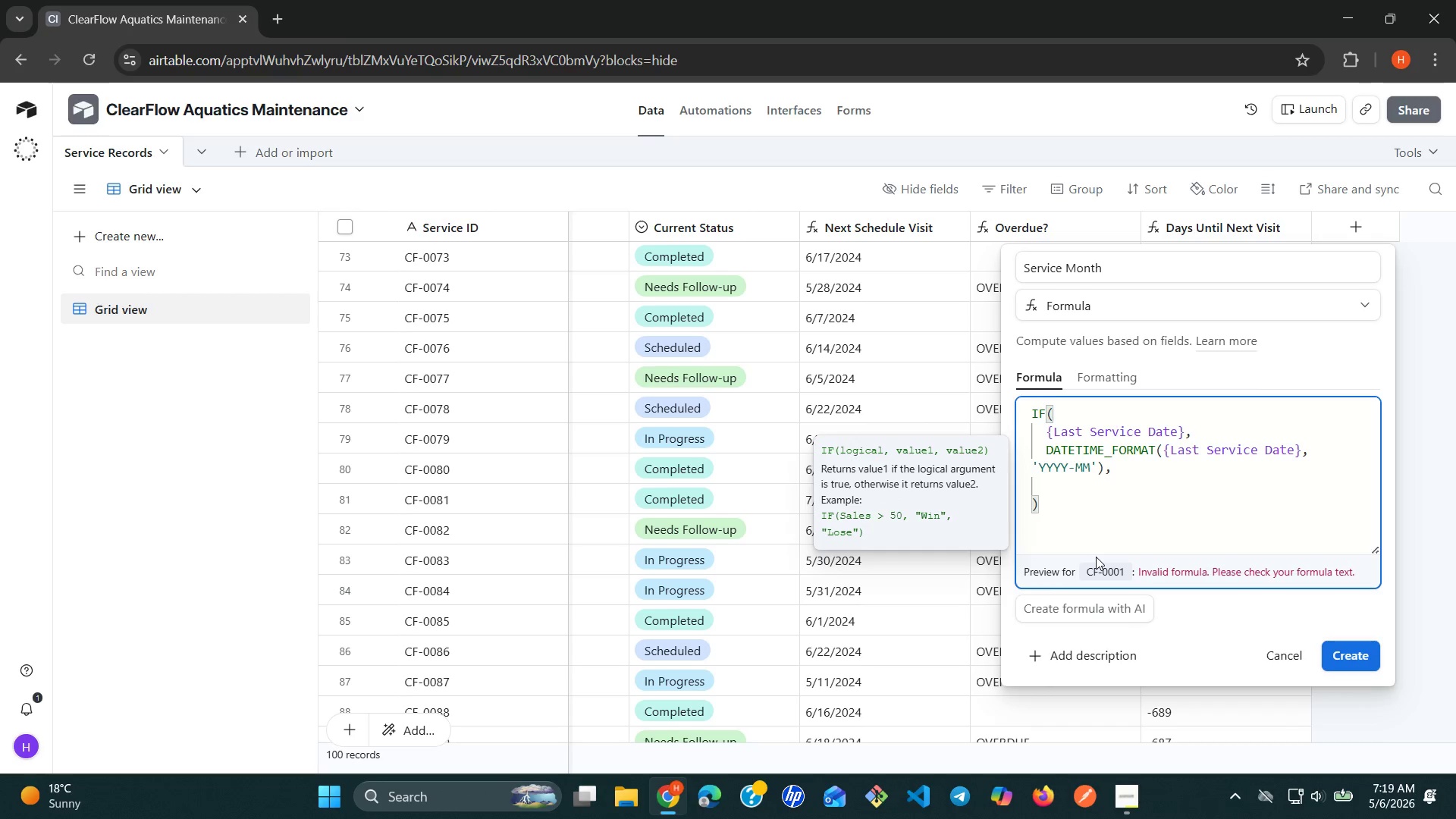 
key(Shift+Quote)
 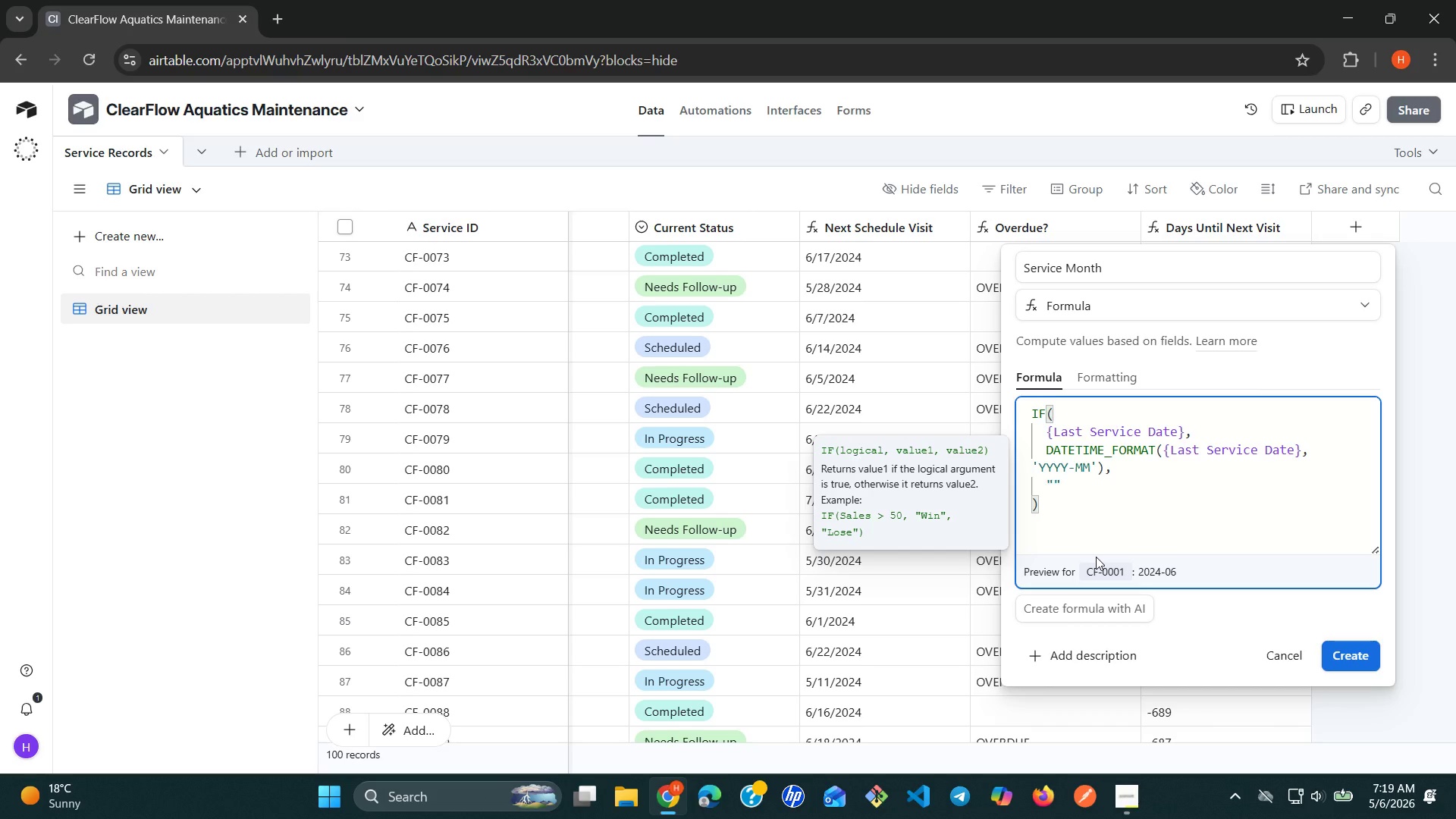 
wait(8.47)
 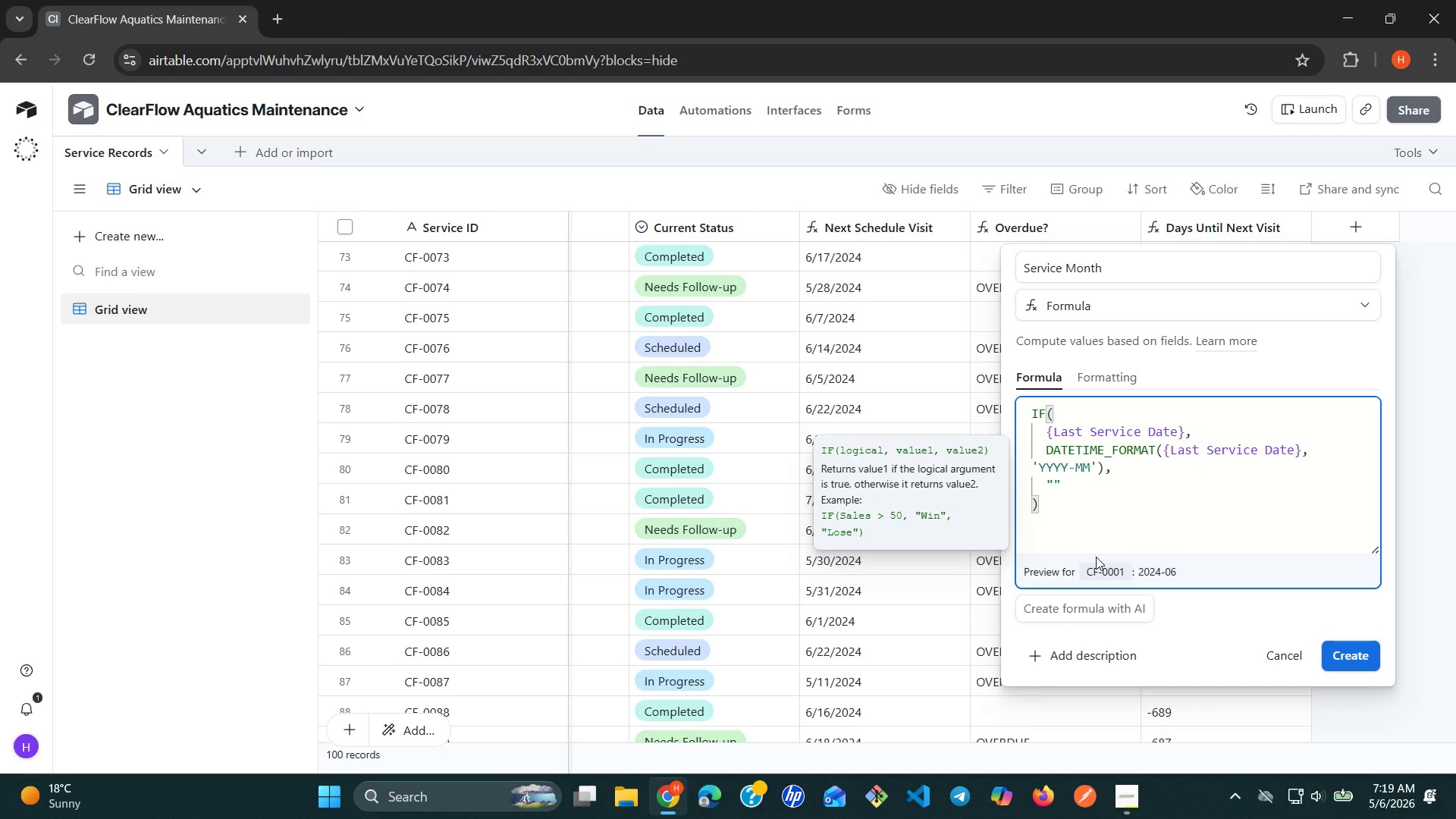 
left_click([1360, 656])
 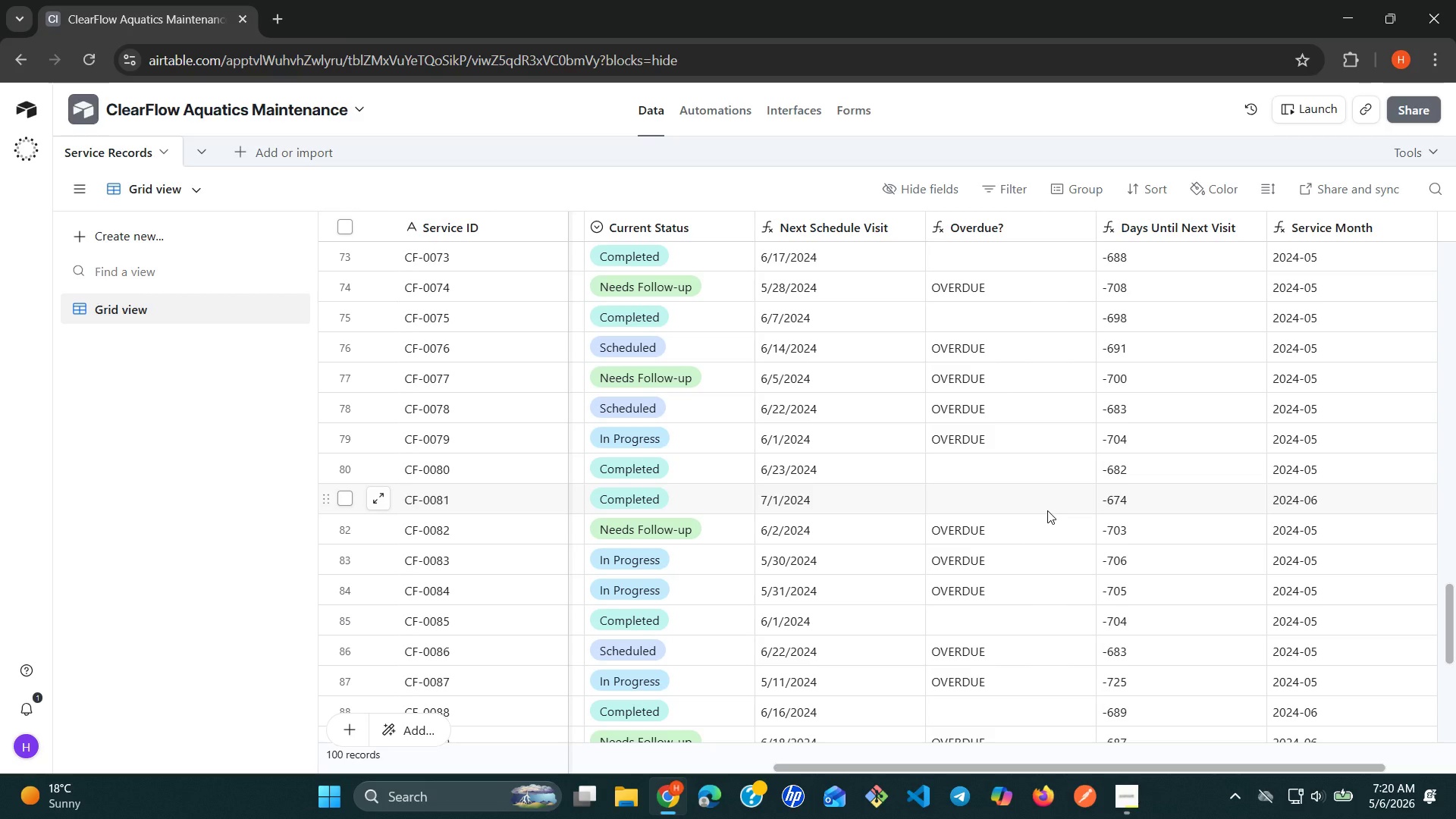 
wait(62.41)
 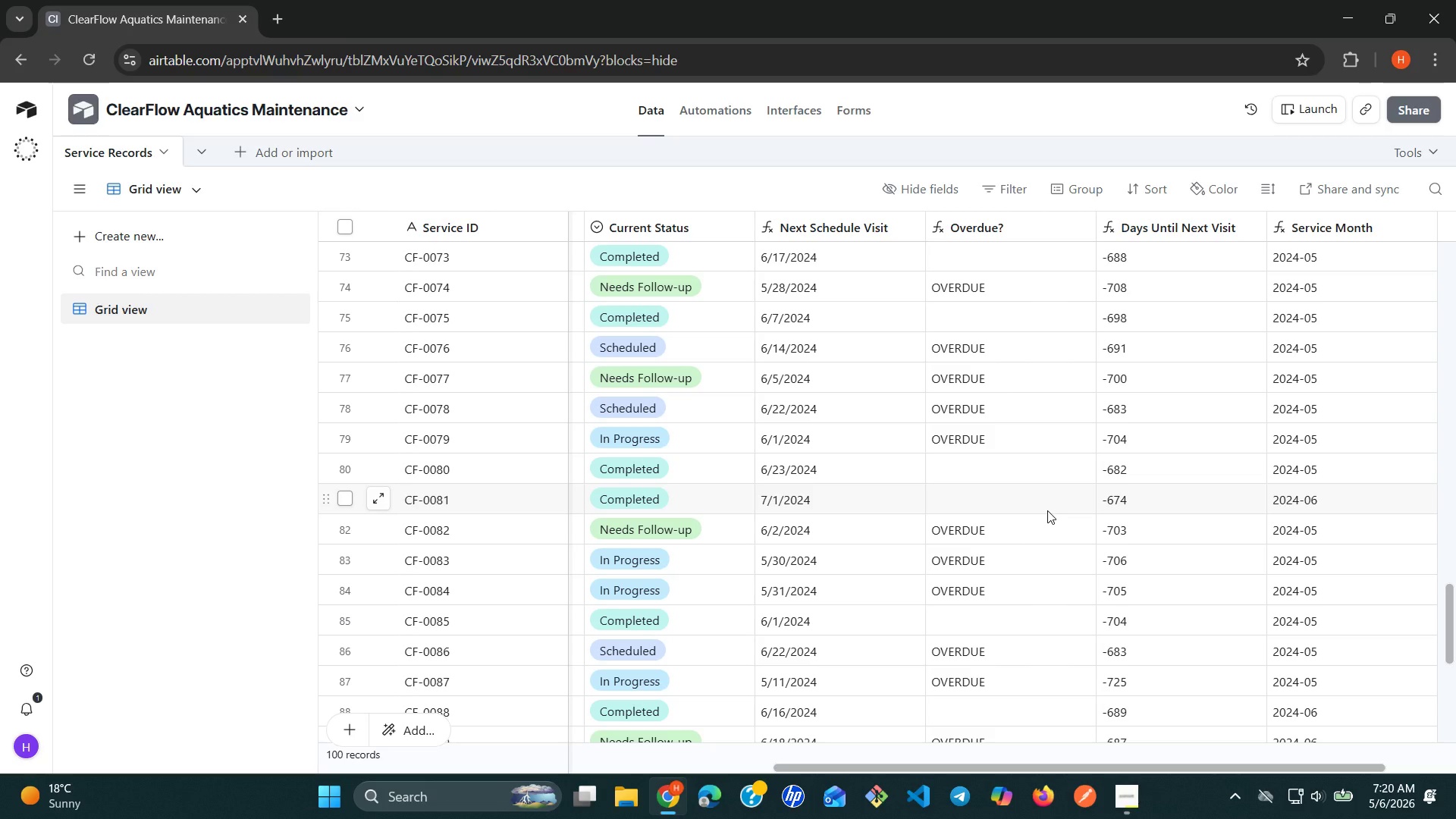 
left_click([1076, 222])
 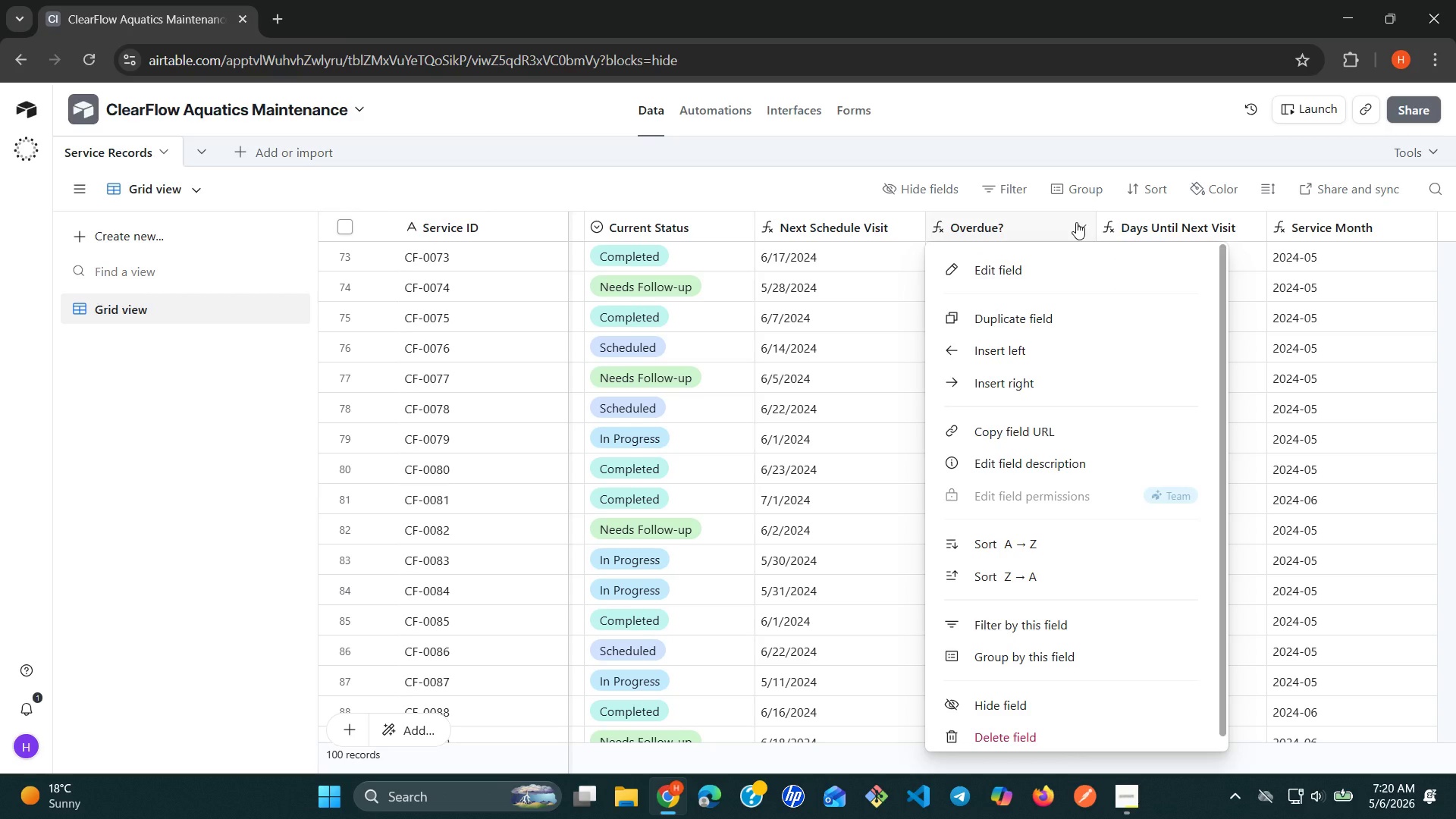 
wait(8.61)
 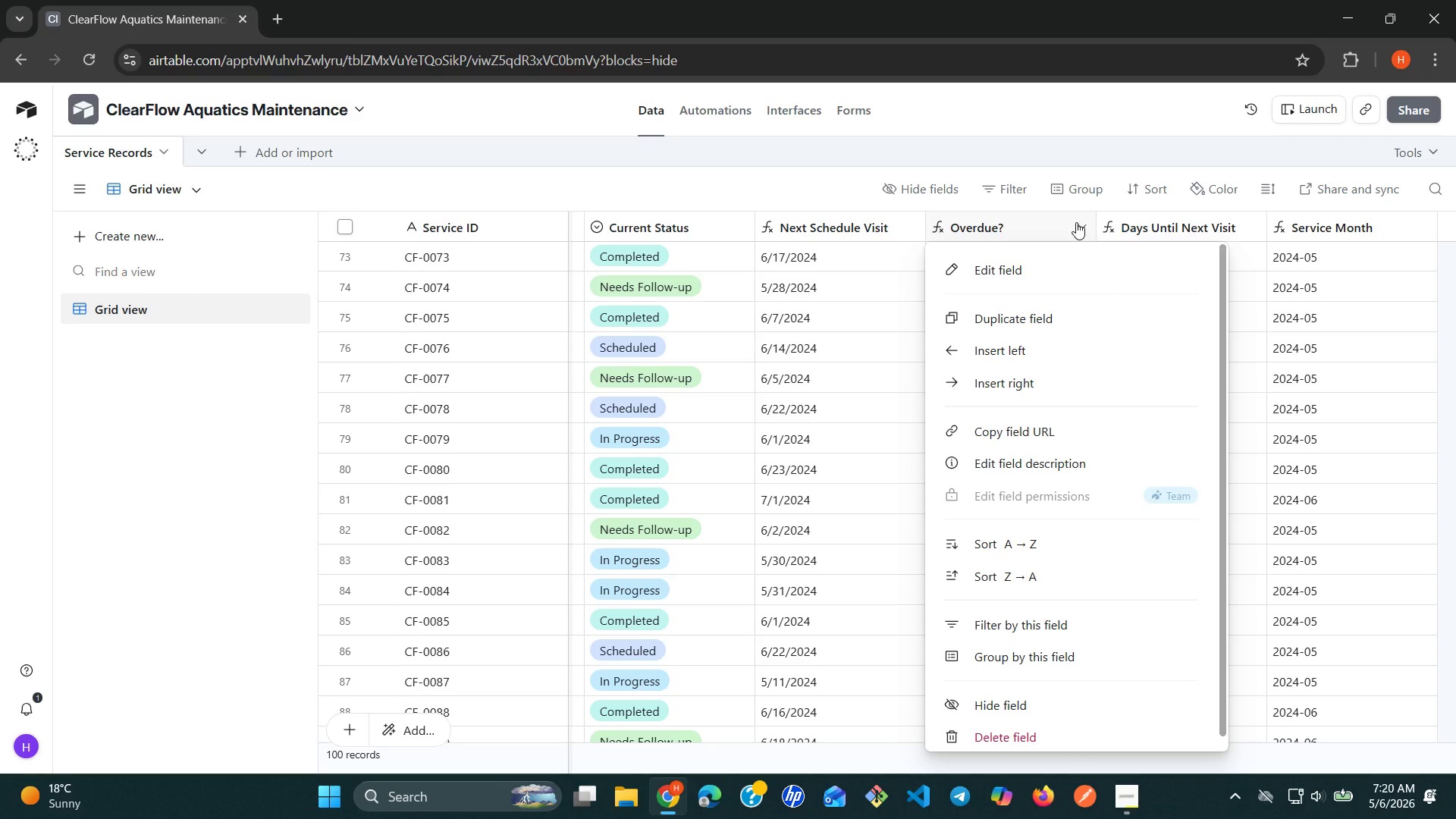 
left_click([1037, 266])
 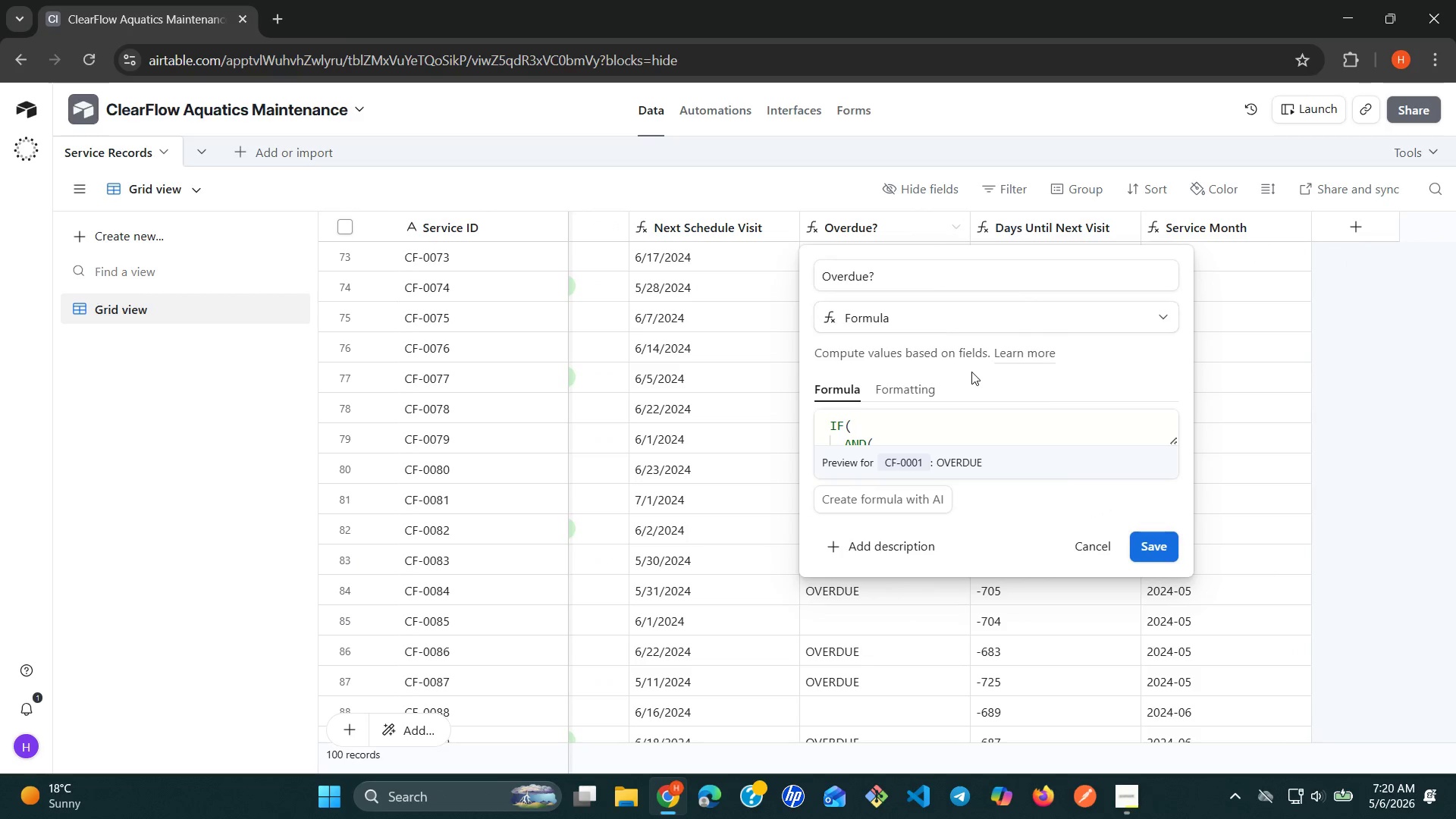 
left_click([915, 386])
 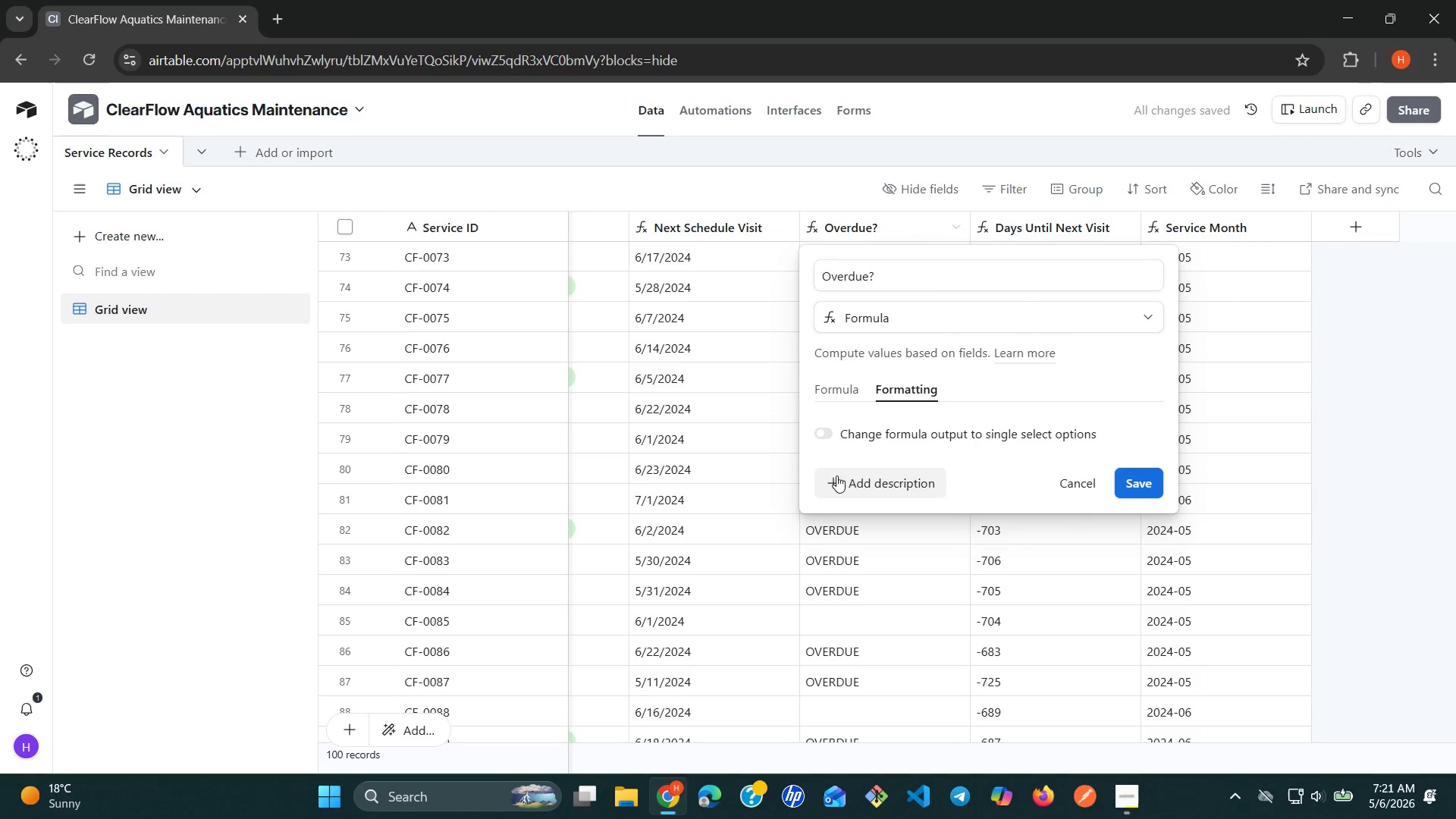 
left_click([829, 431])
 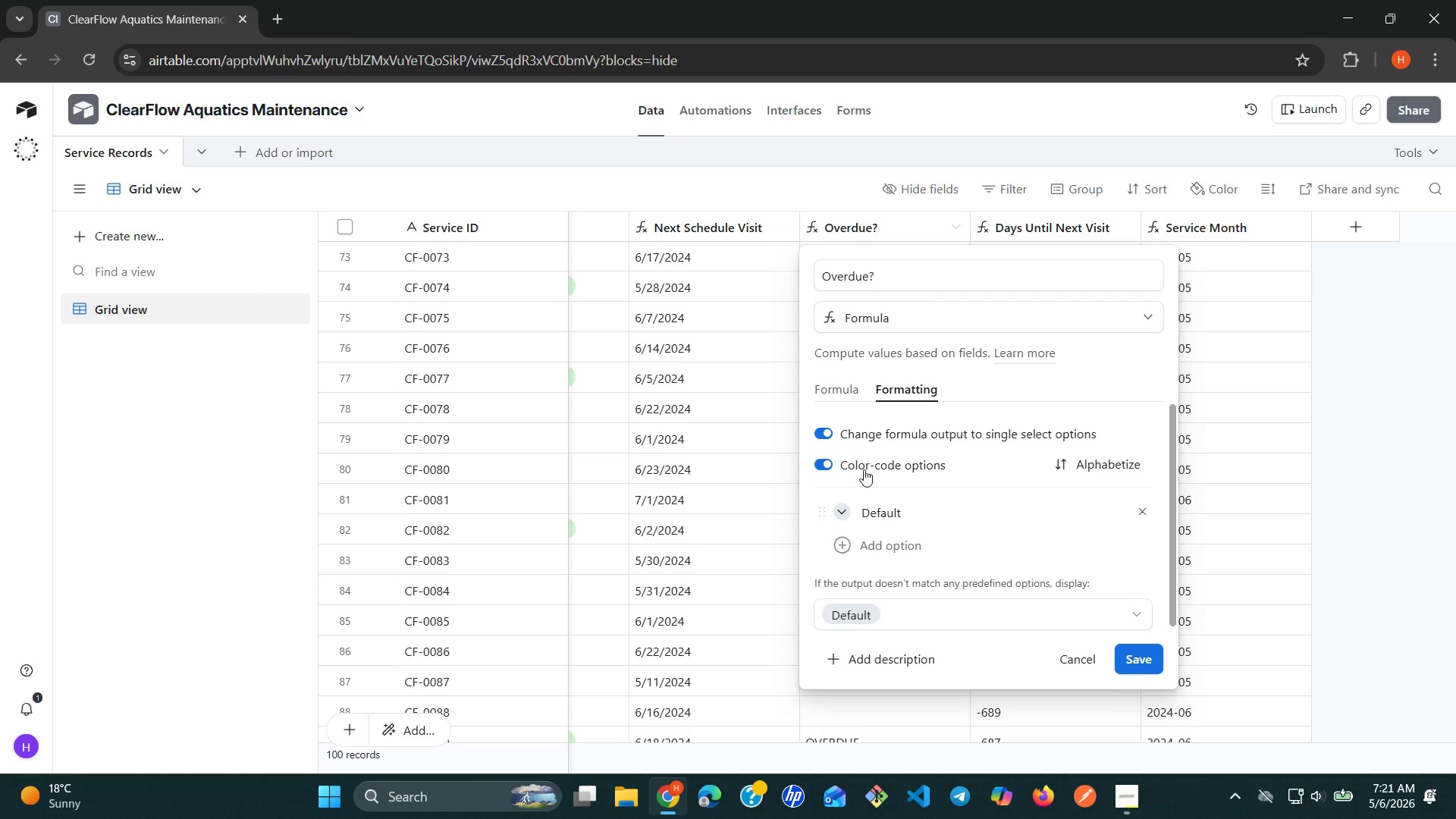 
left_click([839, 515])
 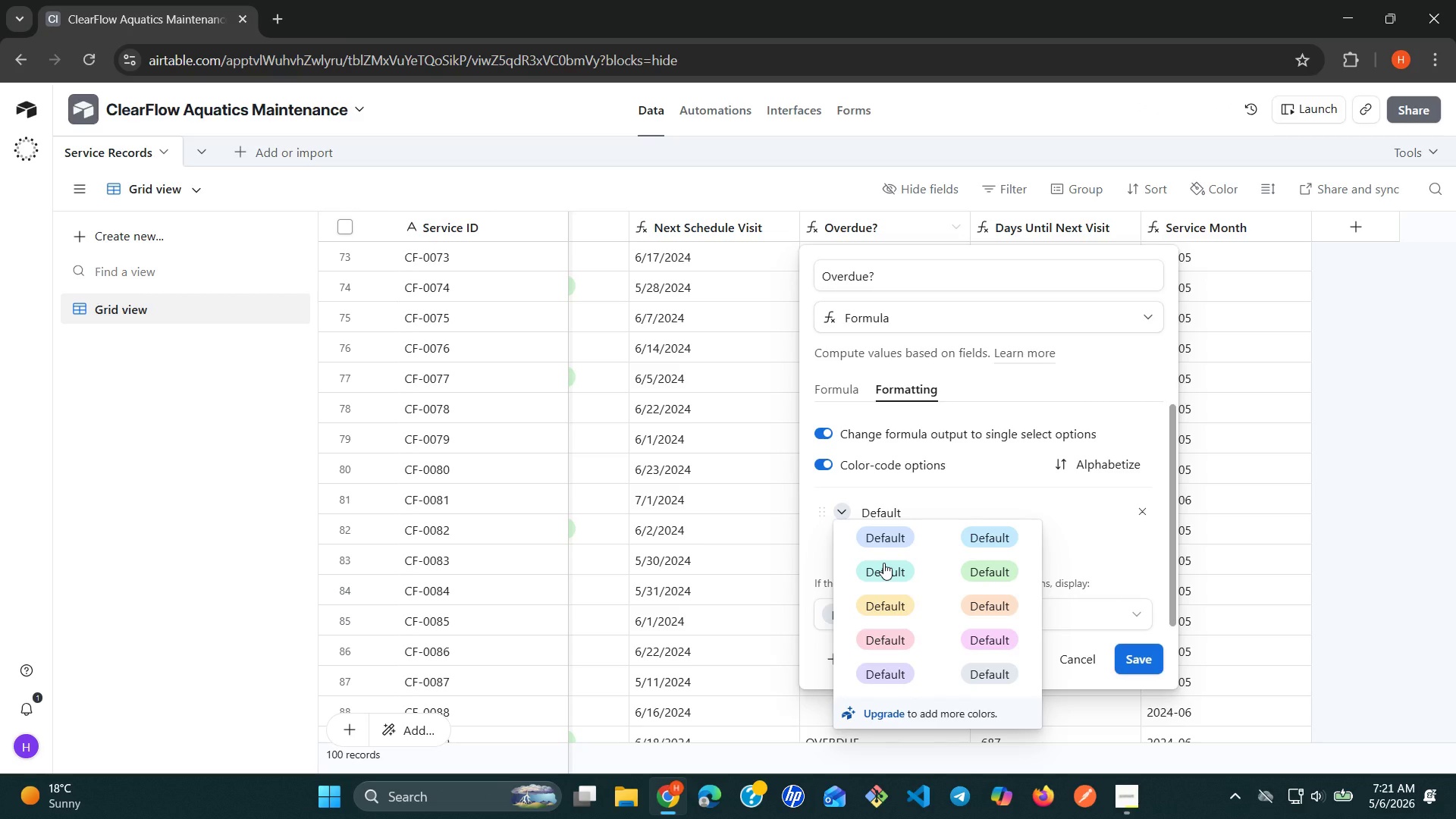 
left_click([883, 563])
 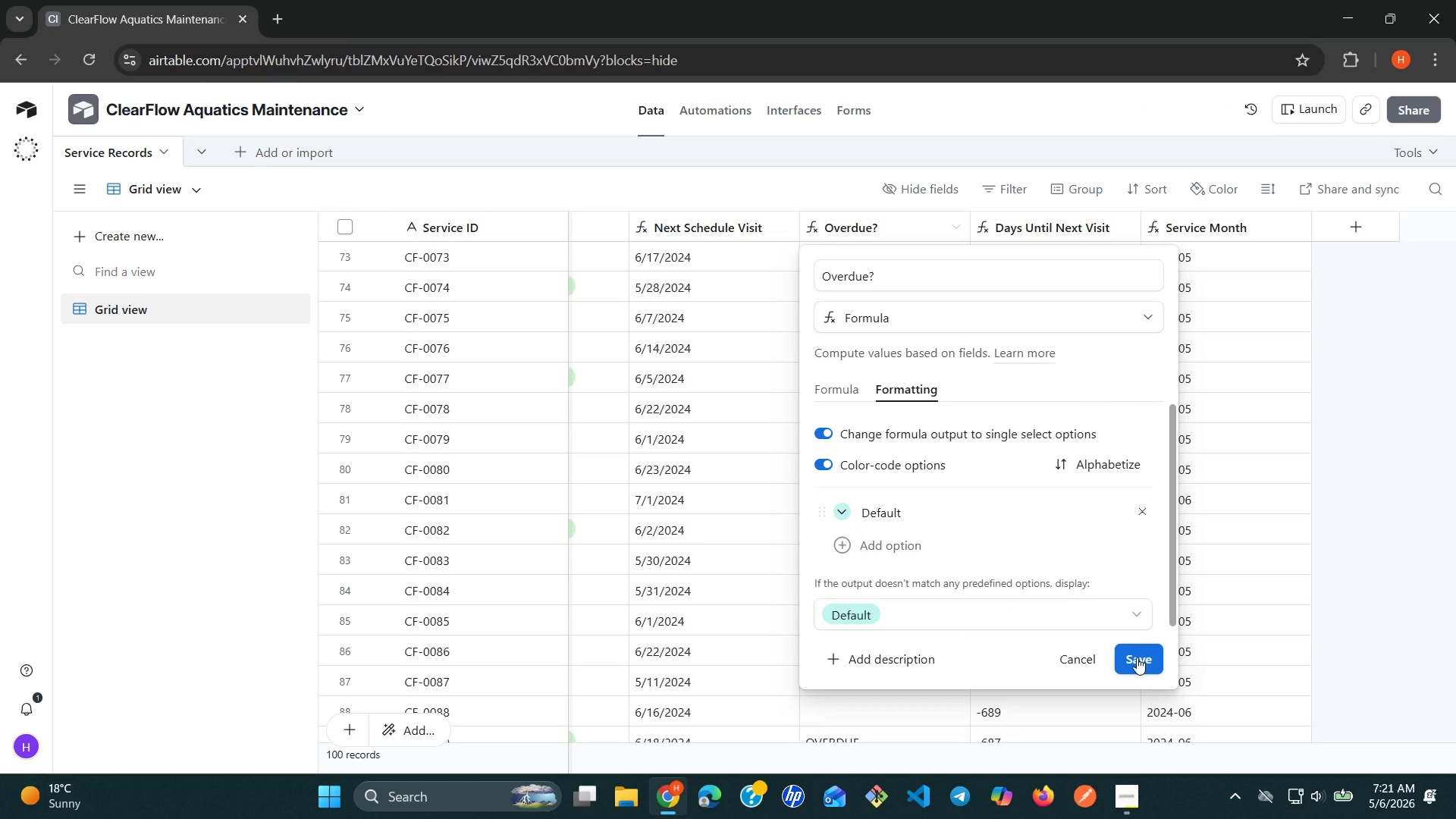 
left_click([1137, 657])
 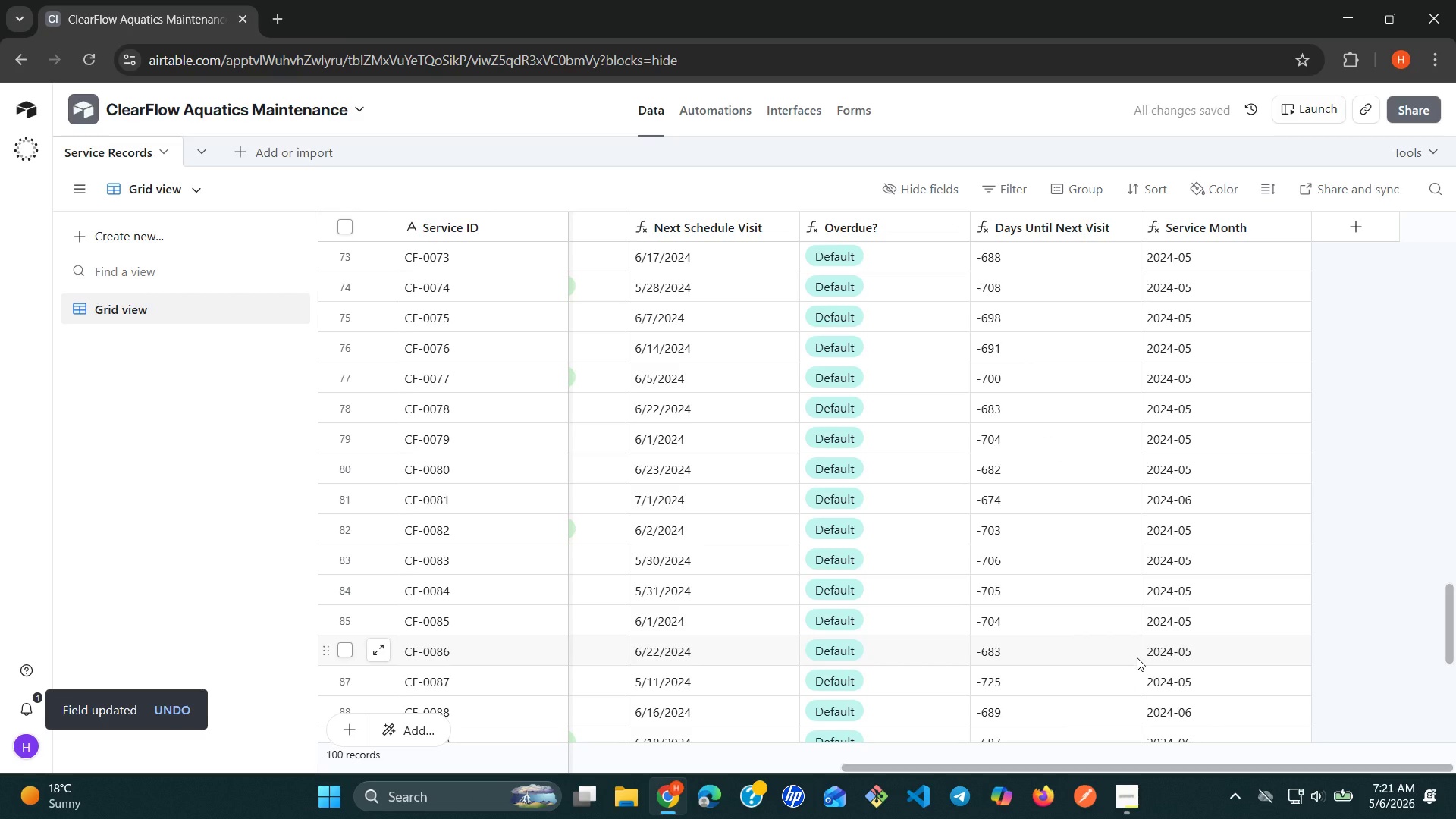 
wait(9.56)
 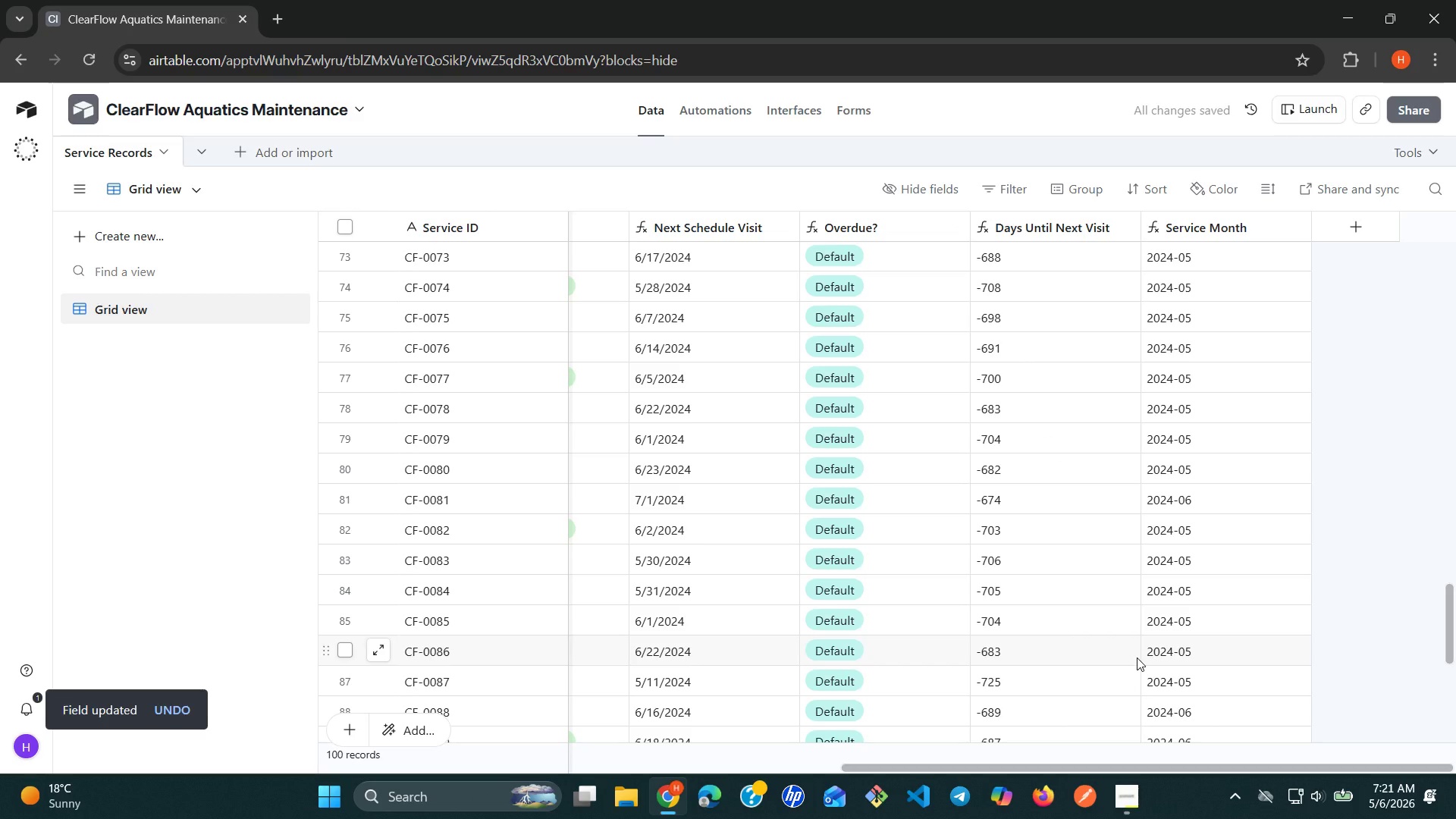 
left_click([957, 225])
 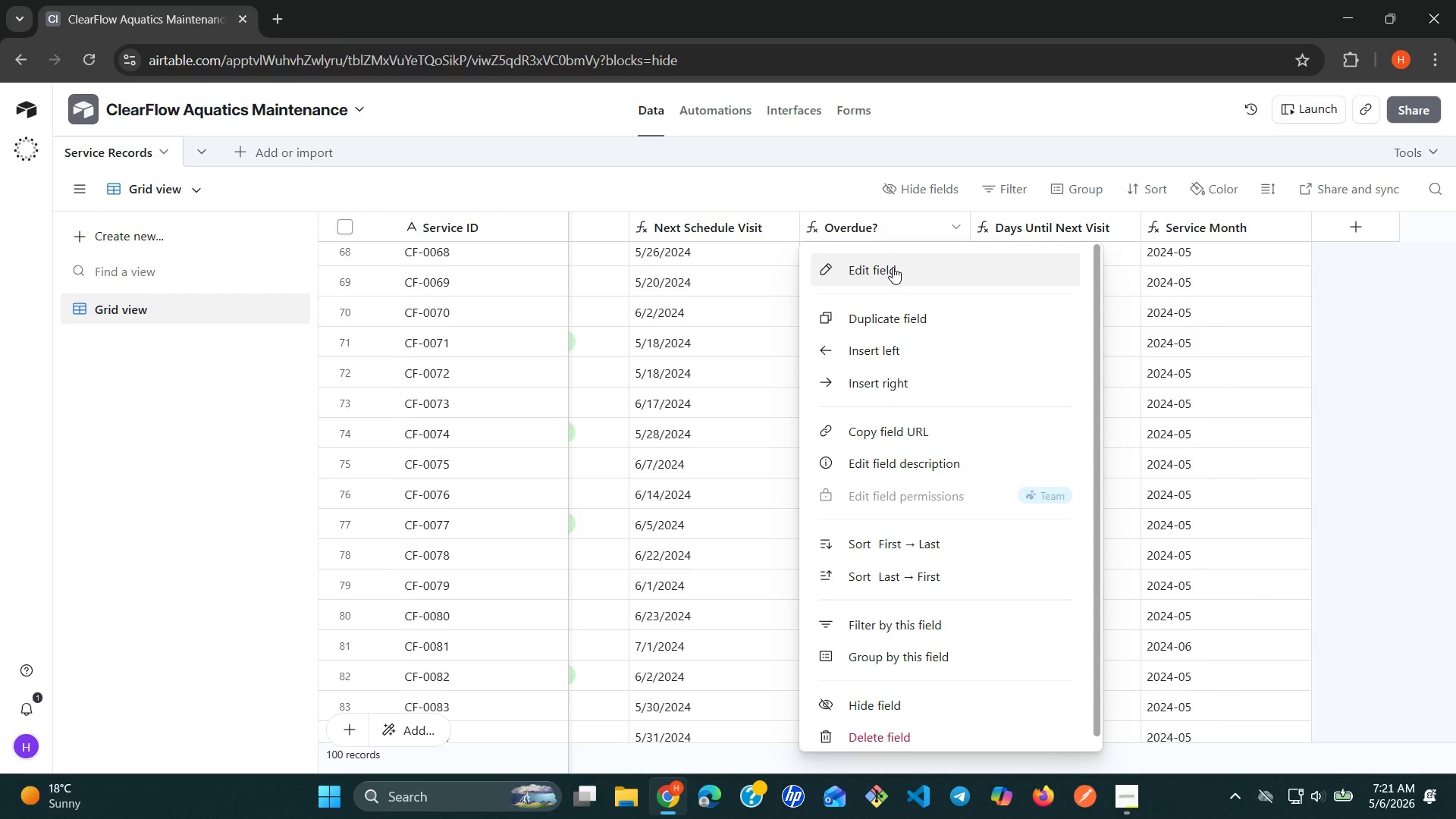 
left_click([893, 267])
 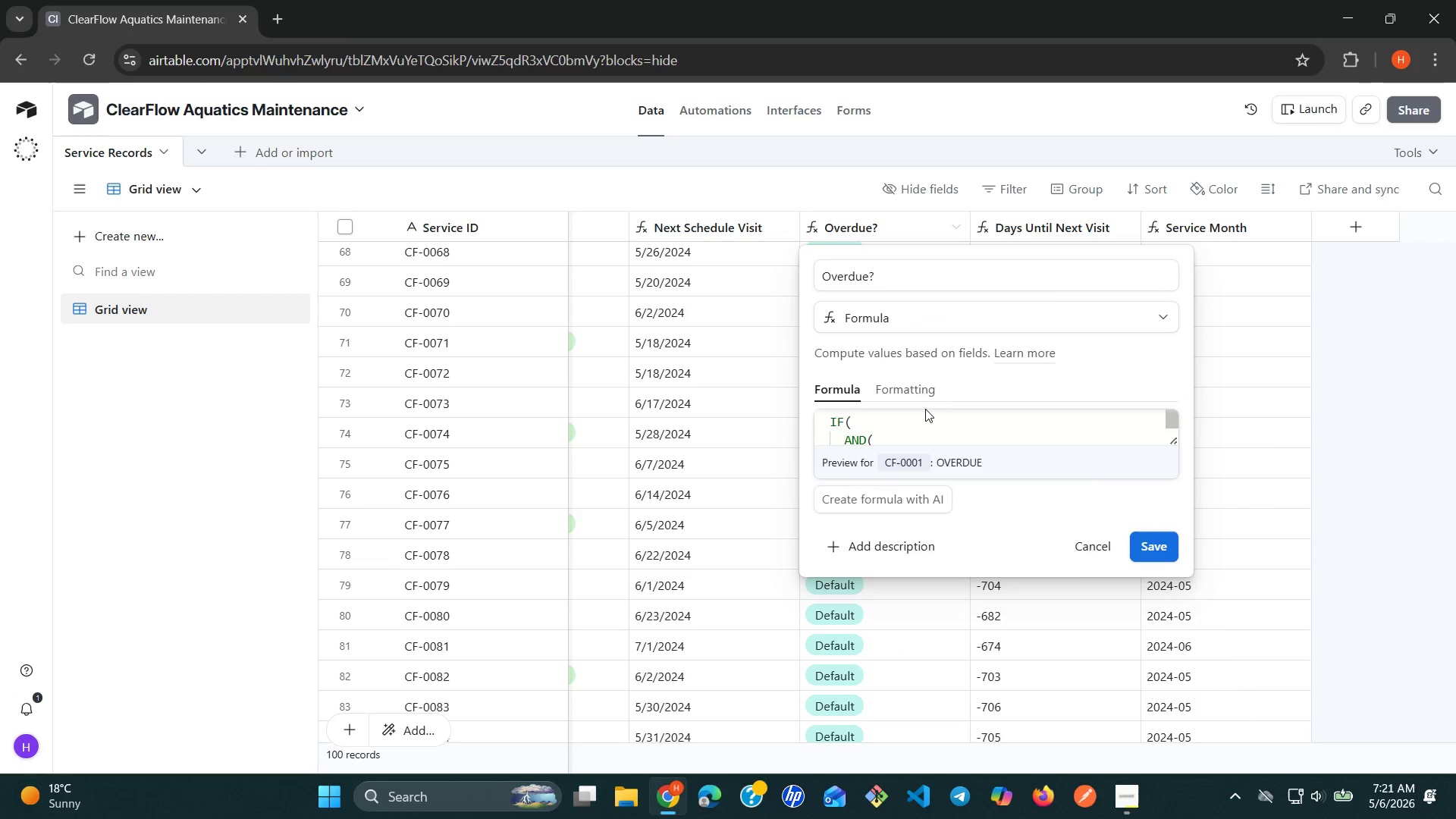 
left_click([909, 384])
 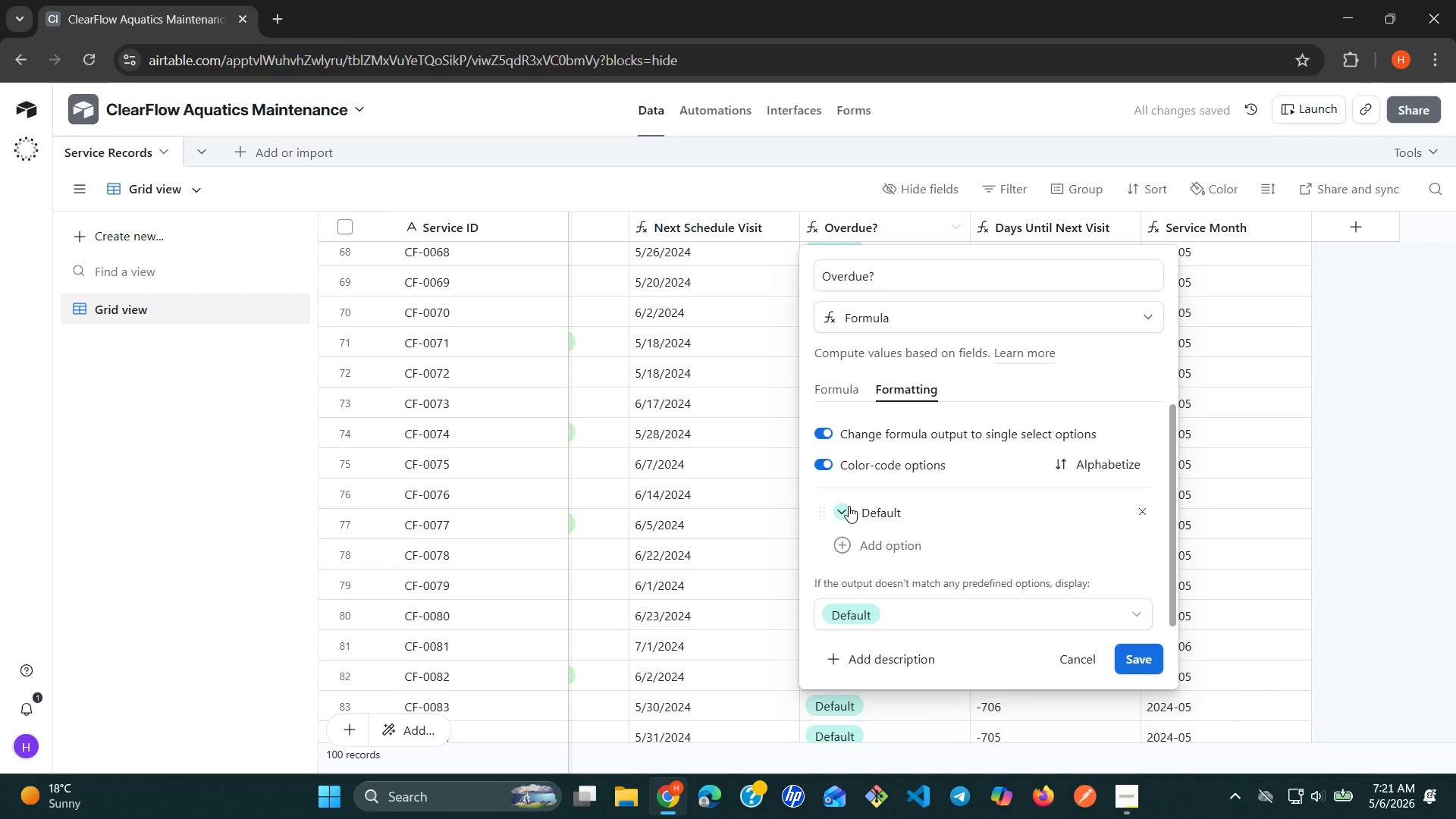 
left_click([847, 511])
 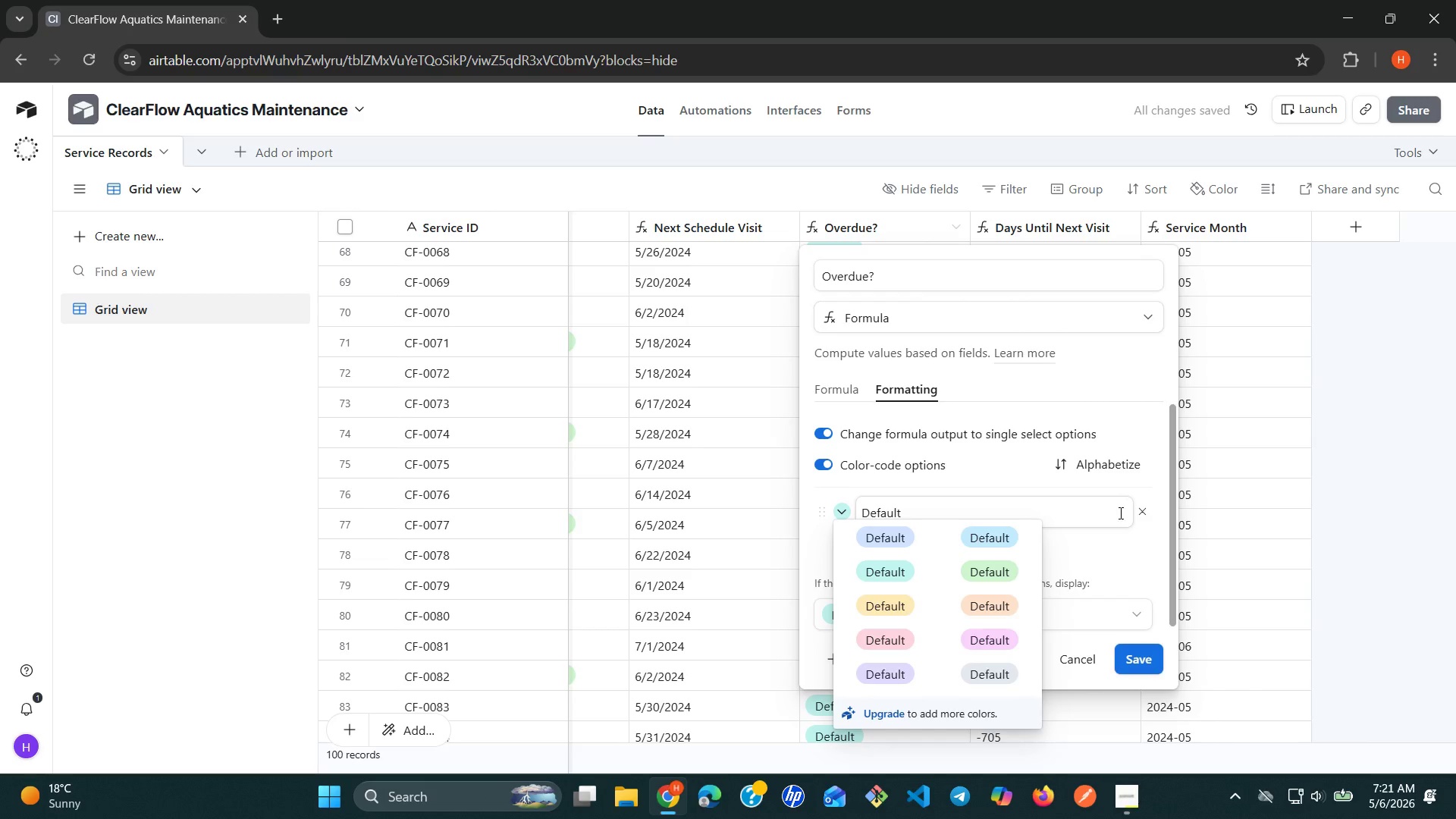 
left_click([1140, 515])
 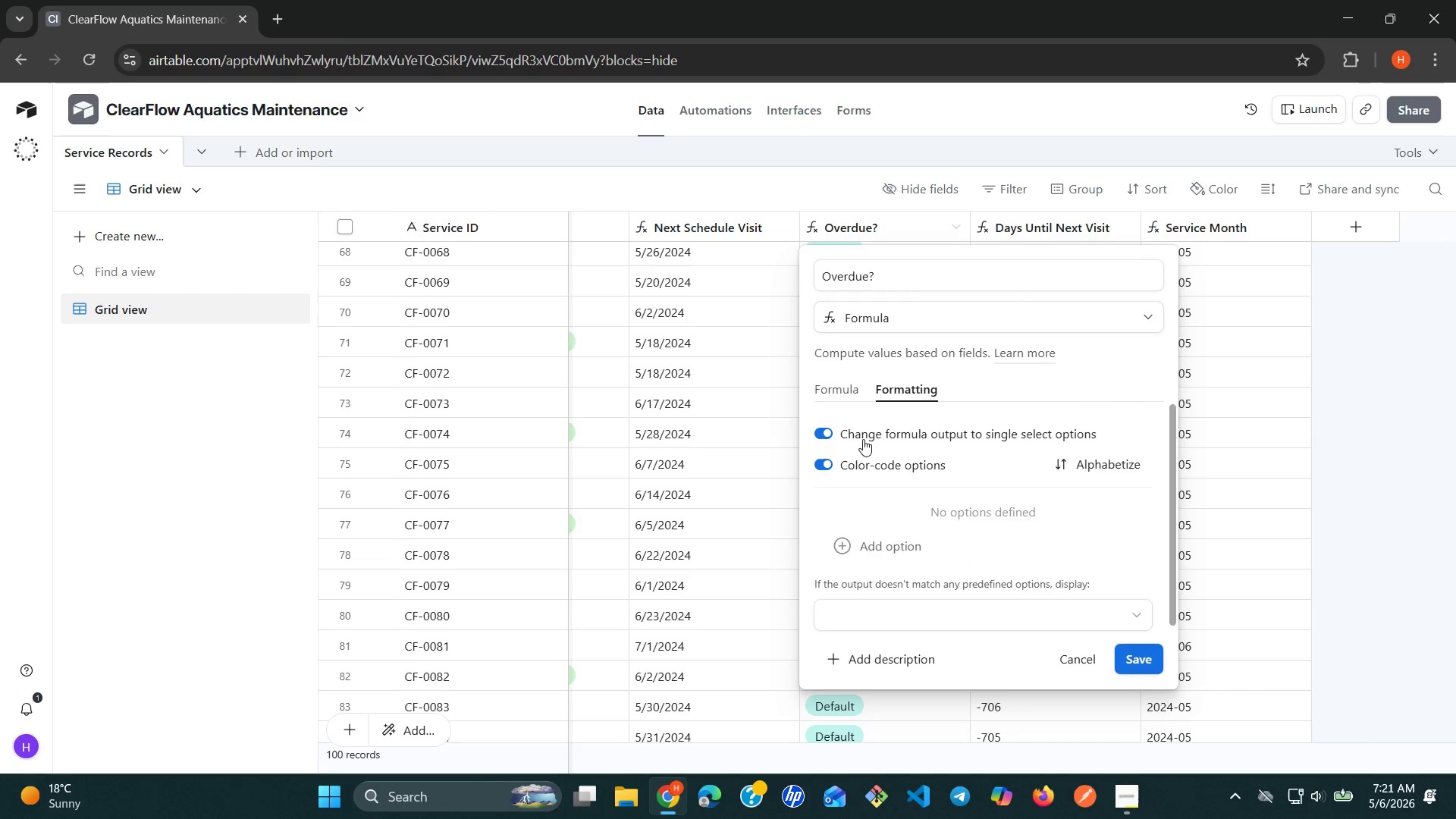 
left_click([824, 431])
 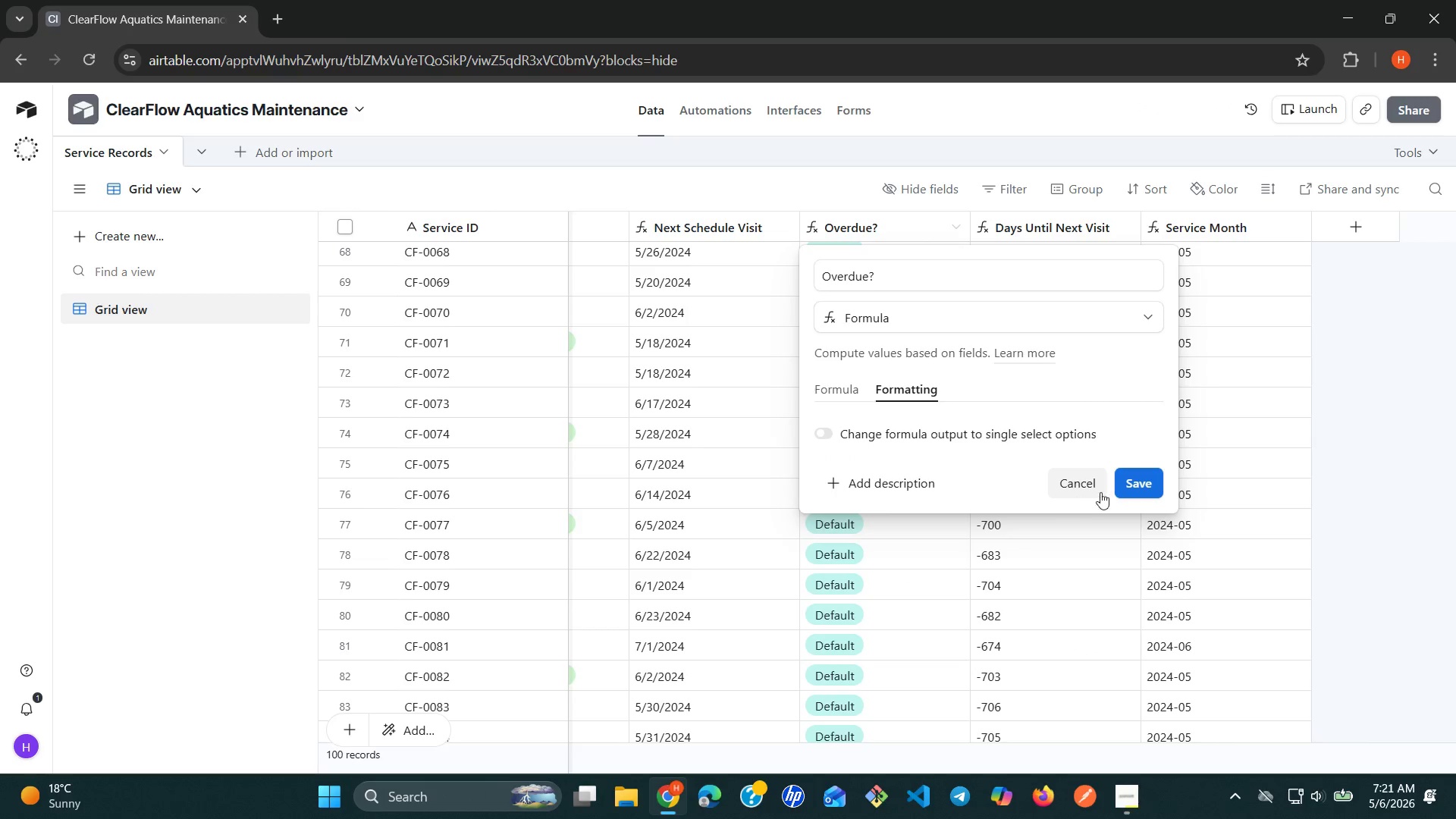 
left_click([1134, 488])
 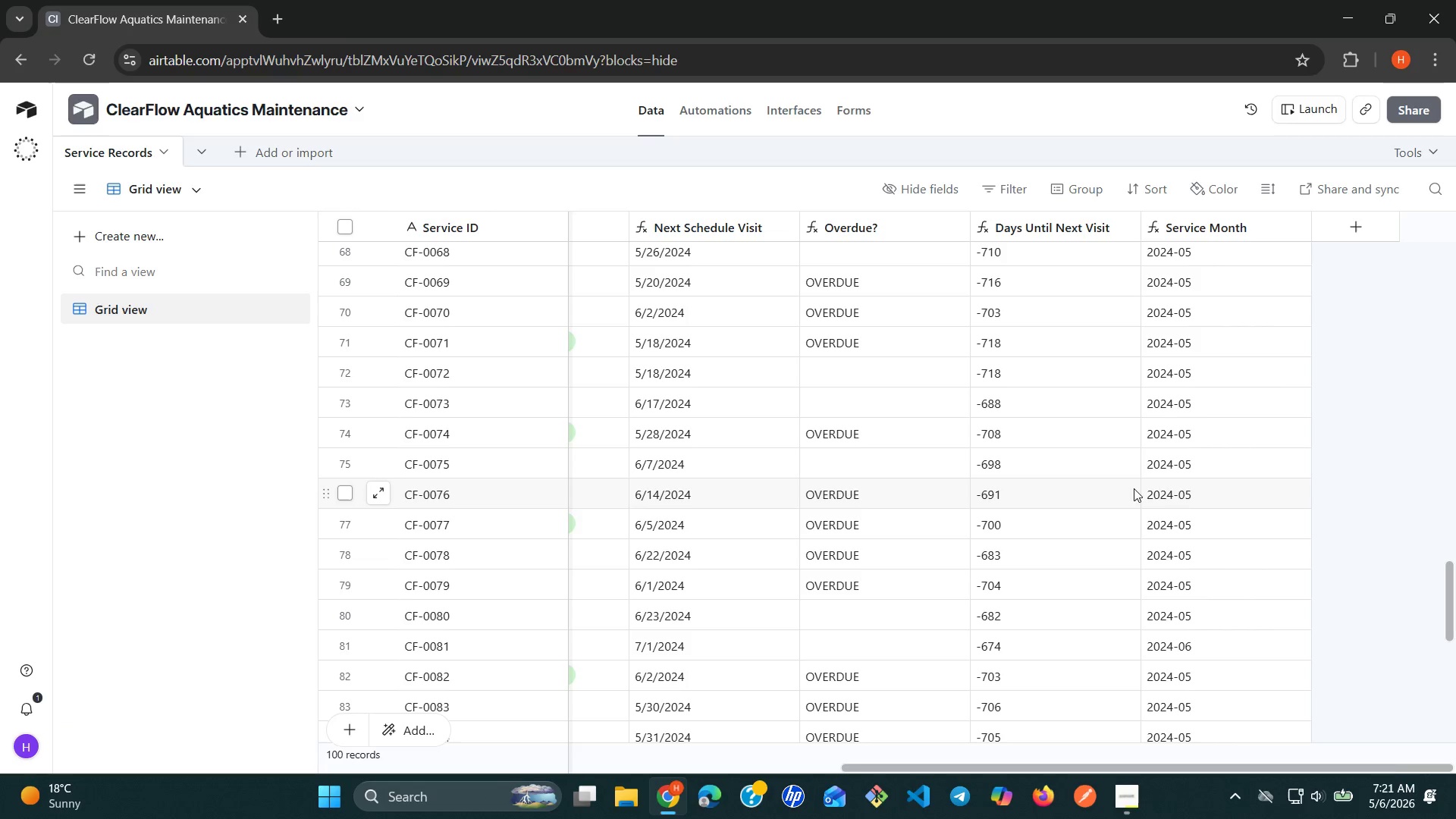 
wait(21.81)
 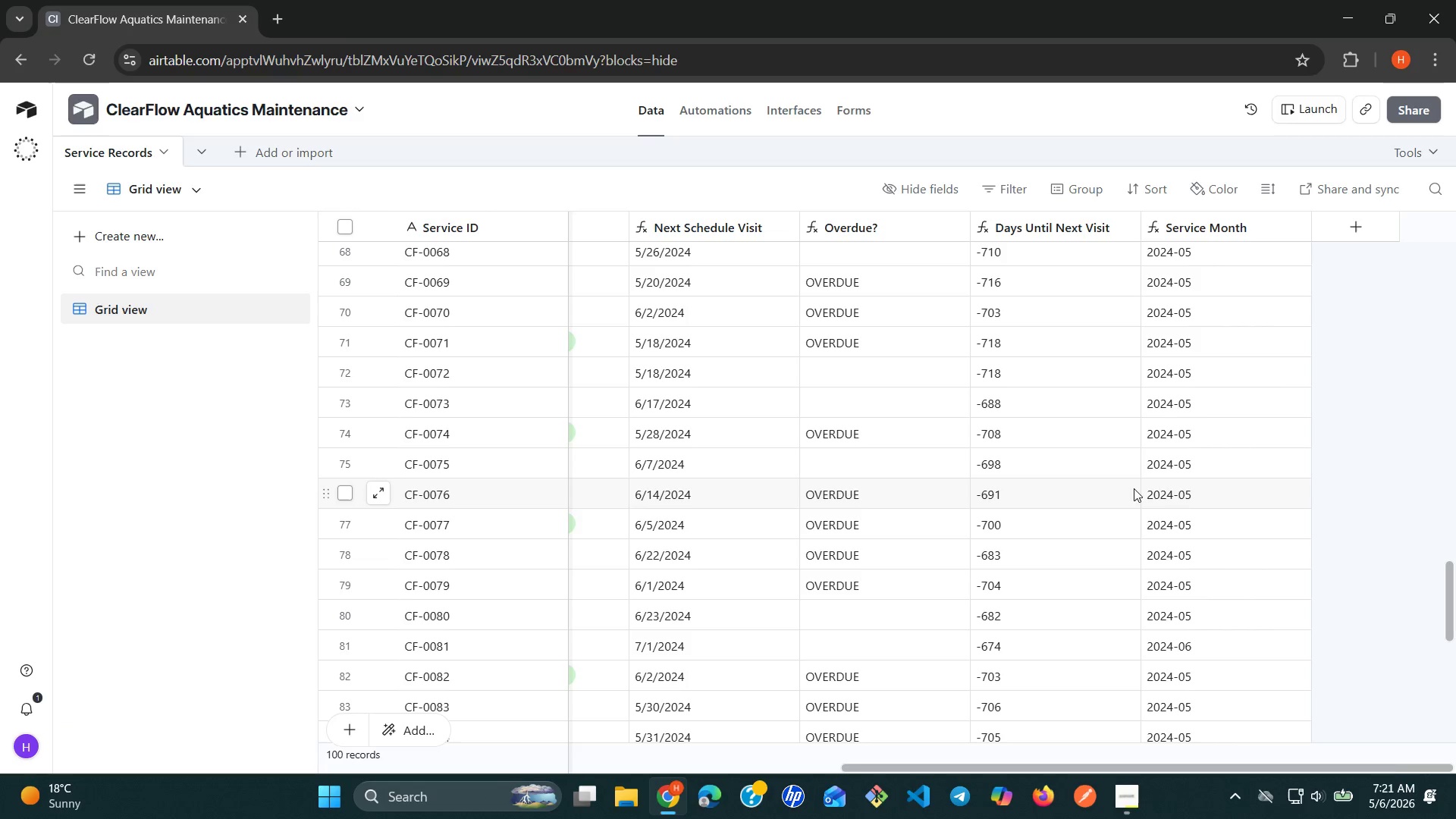 
left_click([1196, 187])
 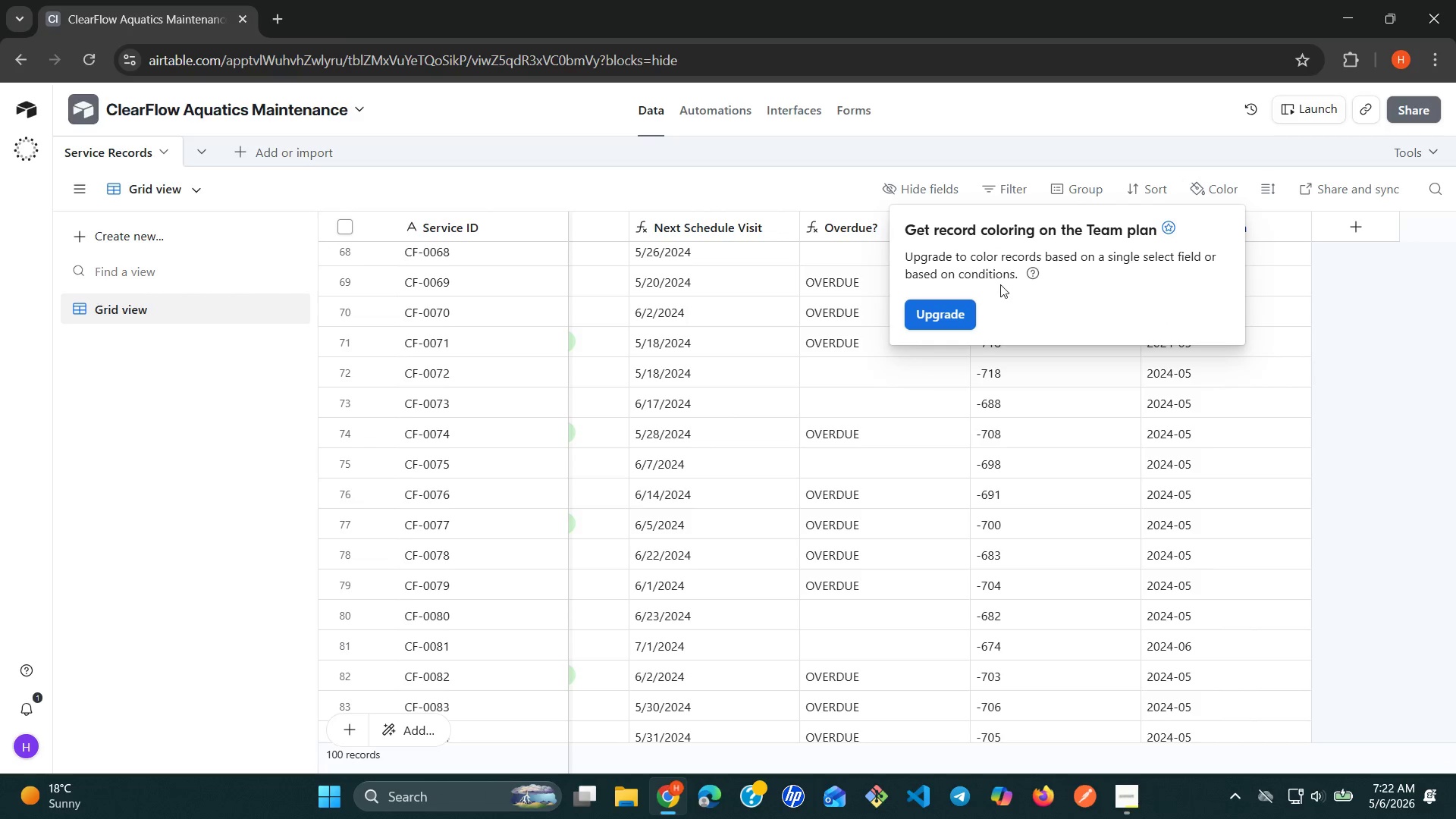 
wait(5.59)
 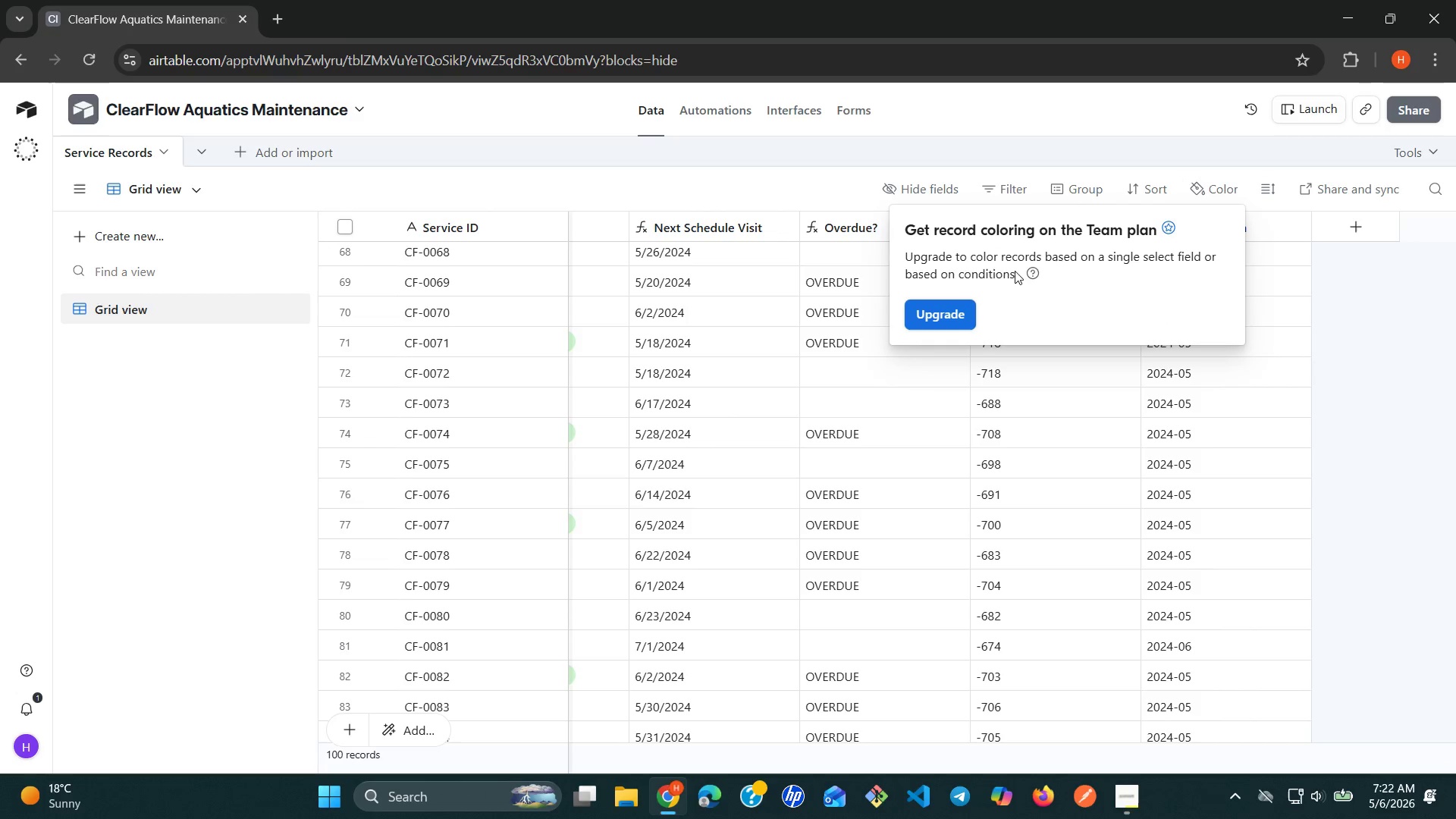 
left_click([1354, 309])
 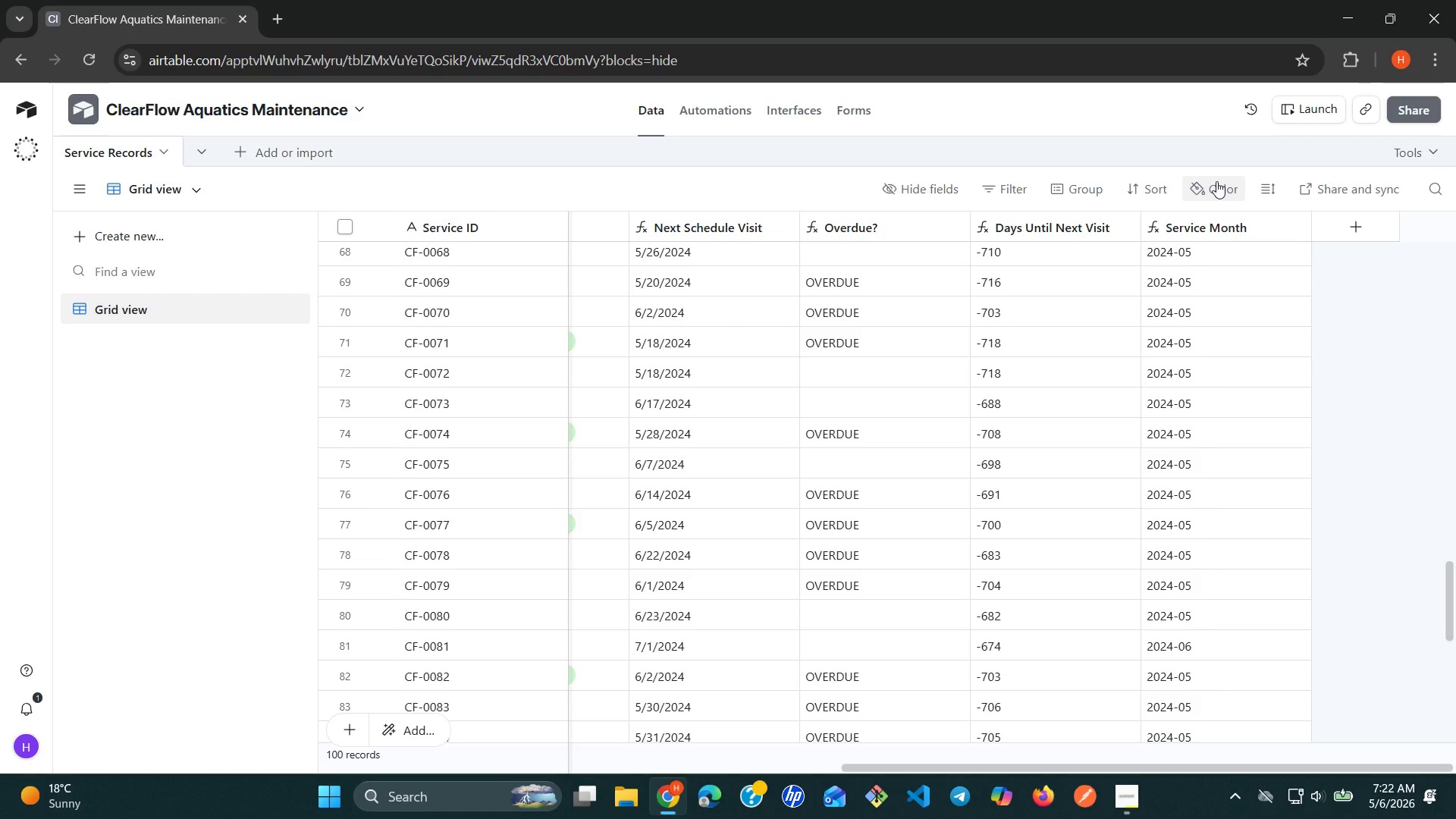 
wait(27.08)
 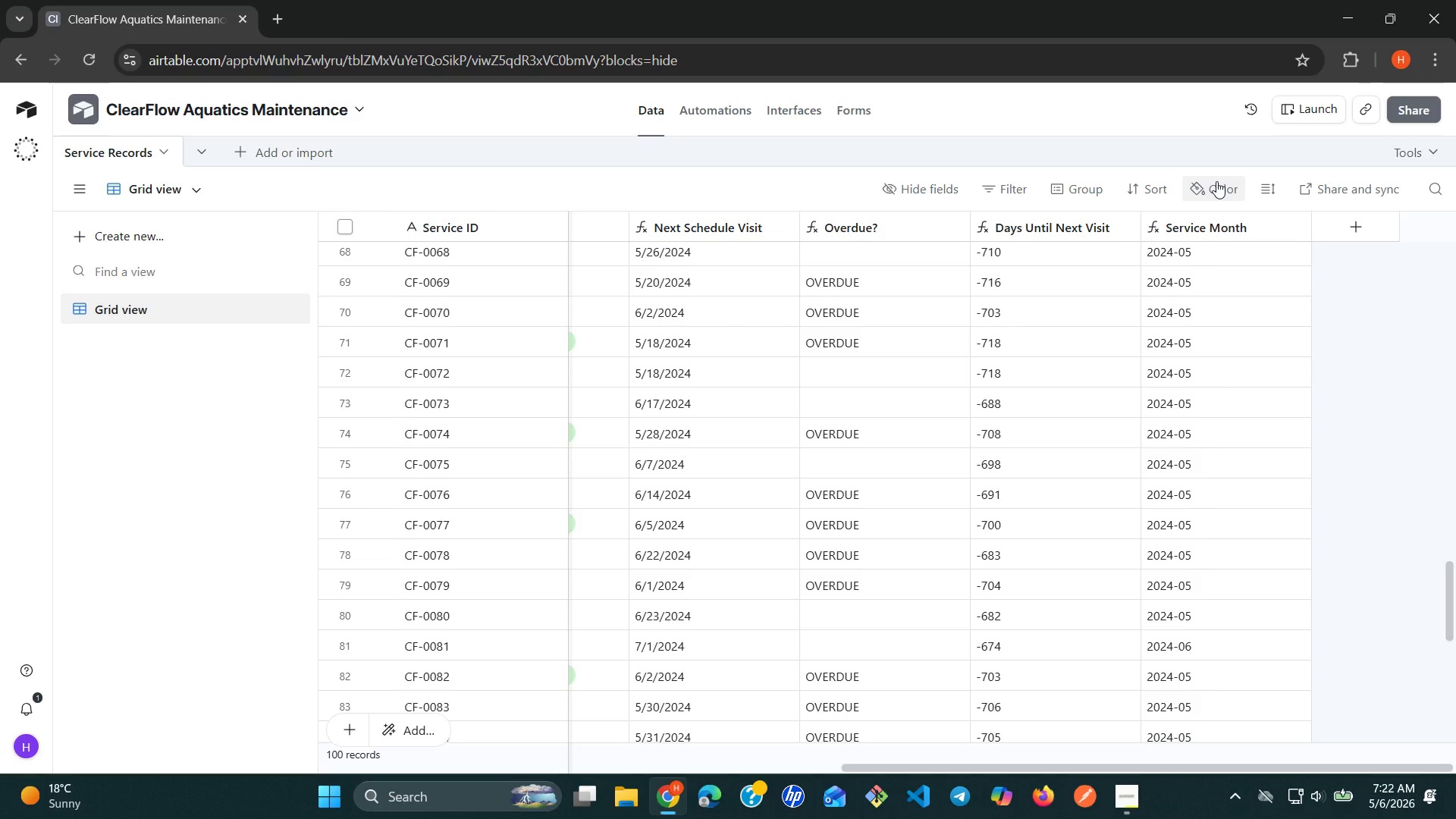 
left_click([143, 145])
 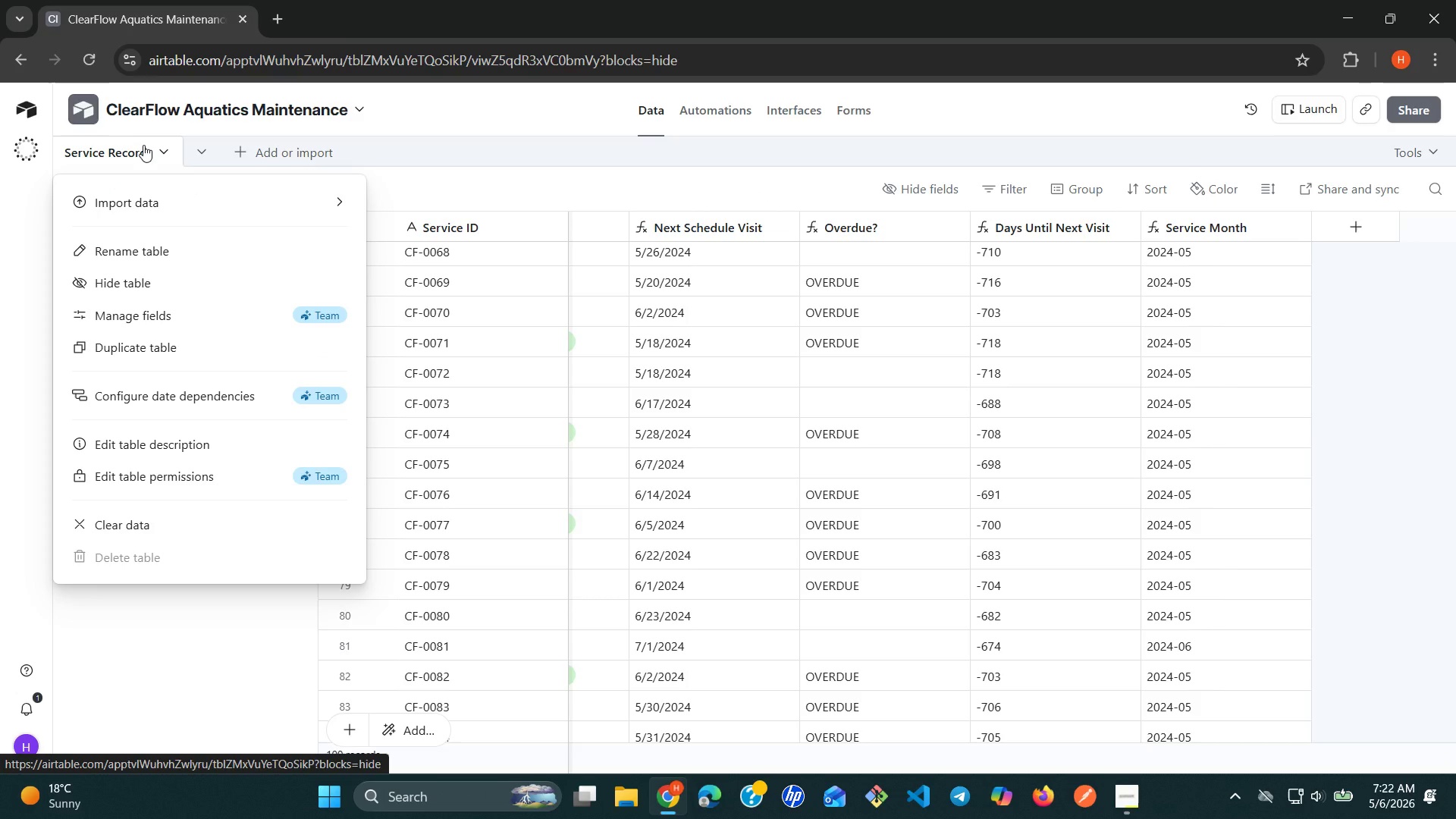 
wait(24.39)
 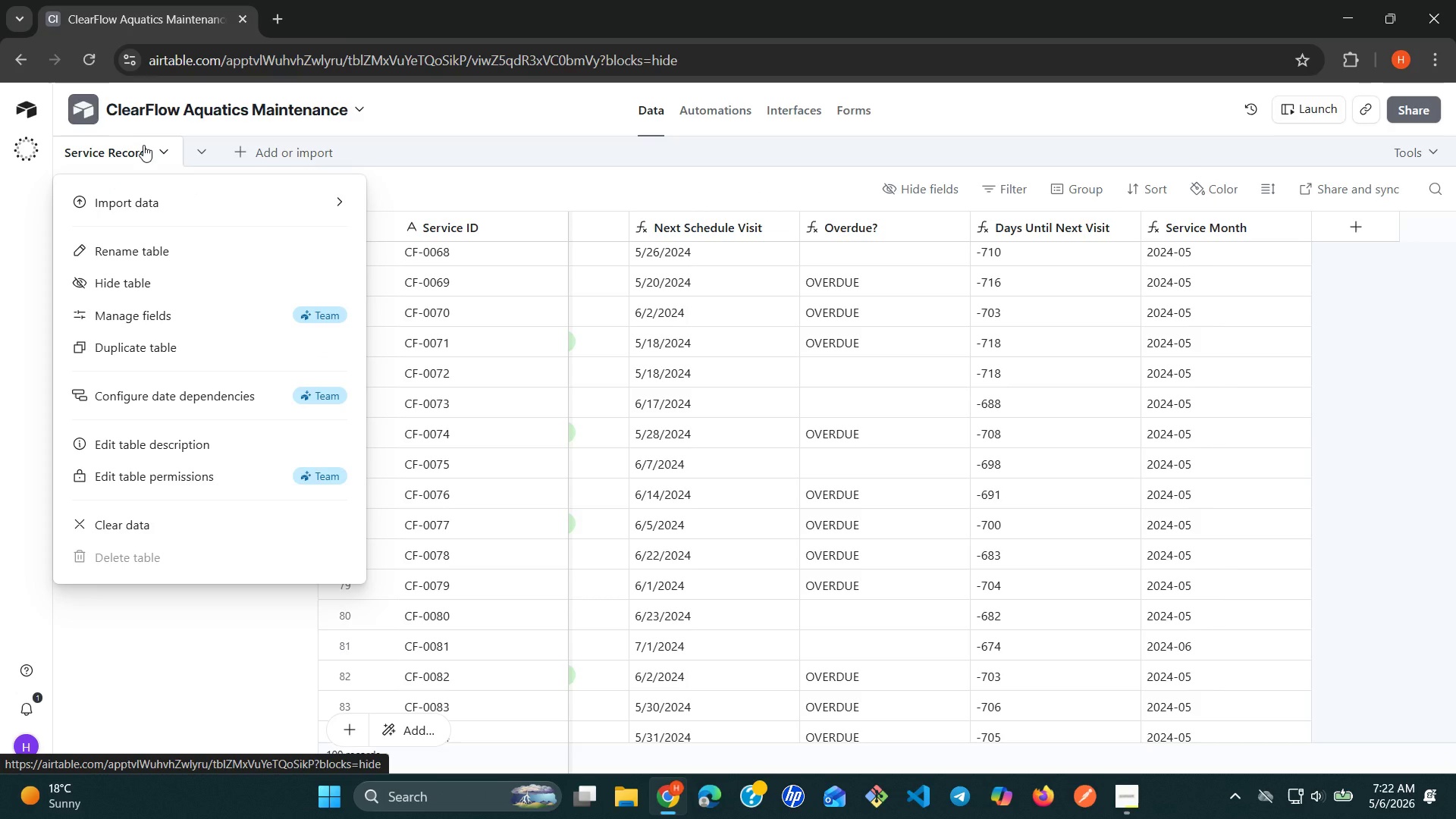 
left_click([1200, 192])
 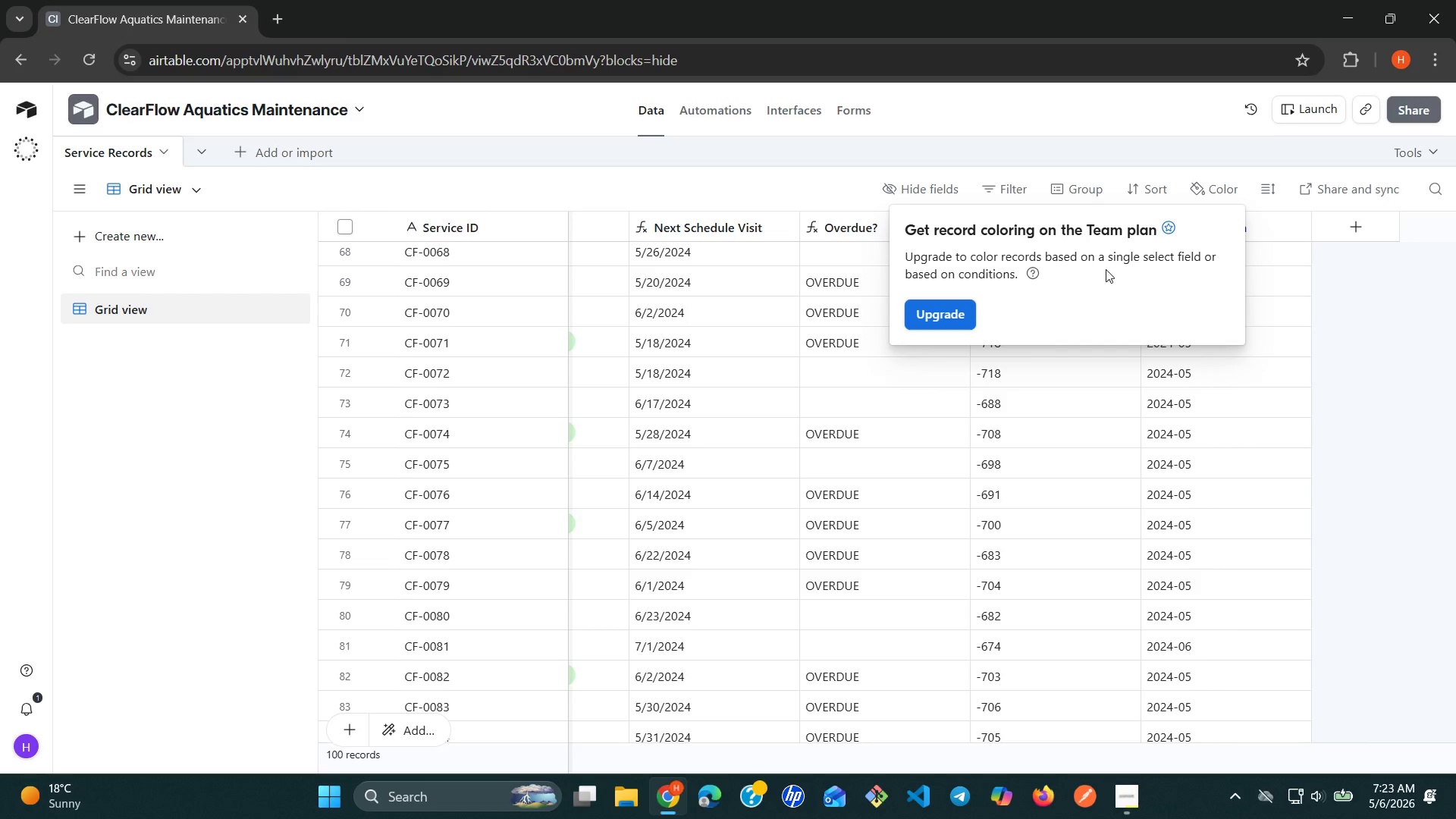 
left_click([969, 314])
 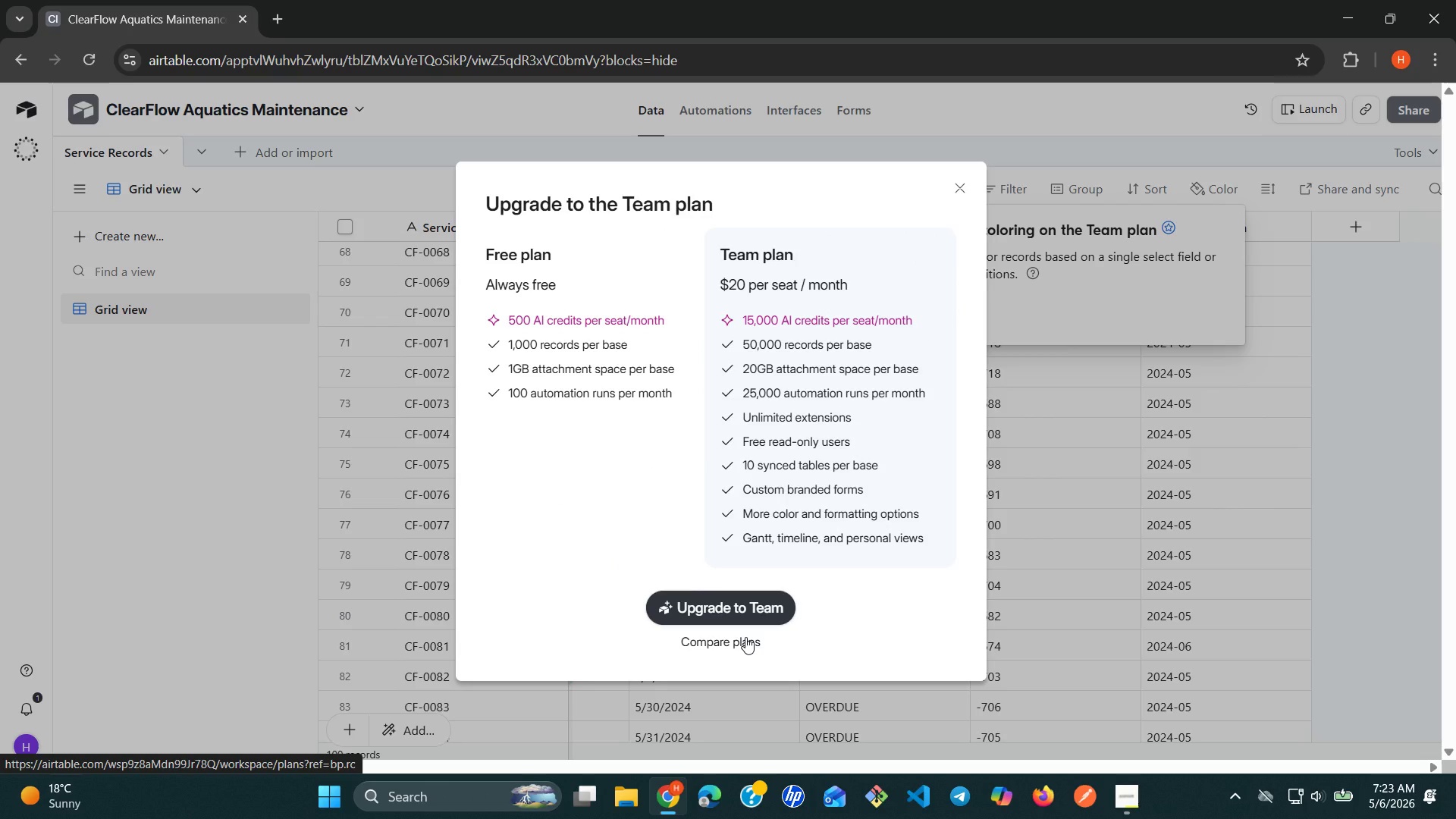 
wait(12.7)
 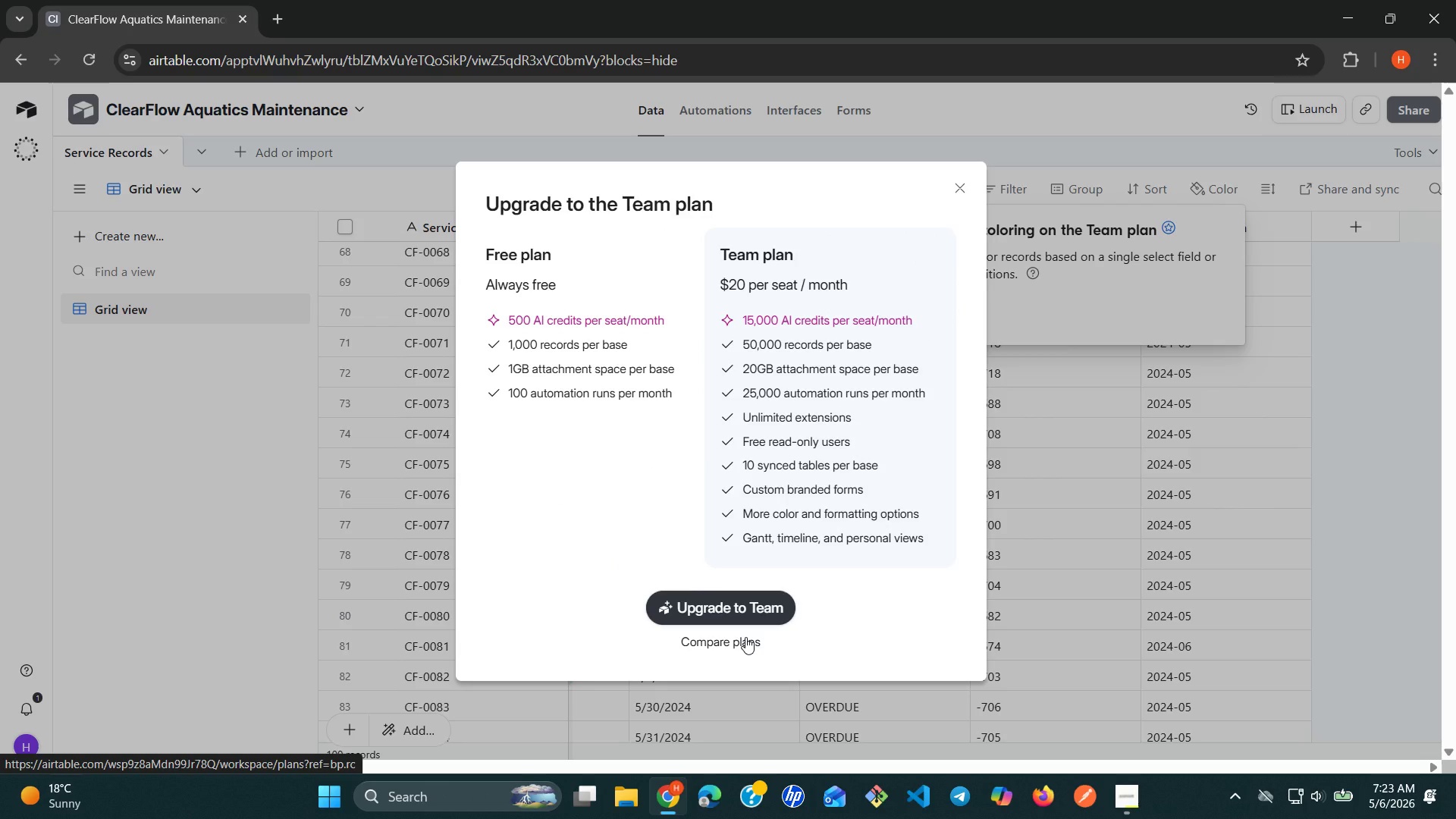 
left_click([704, 598])
 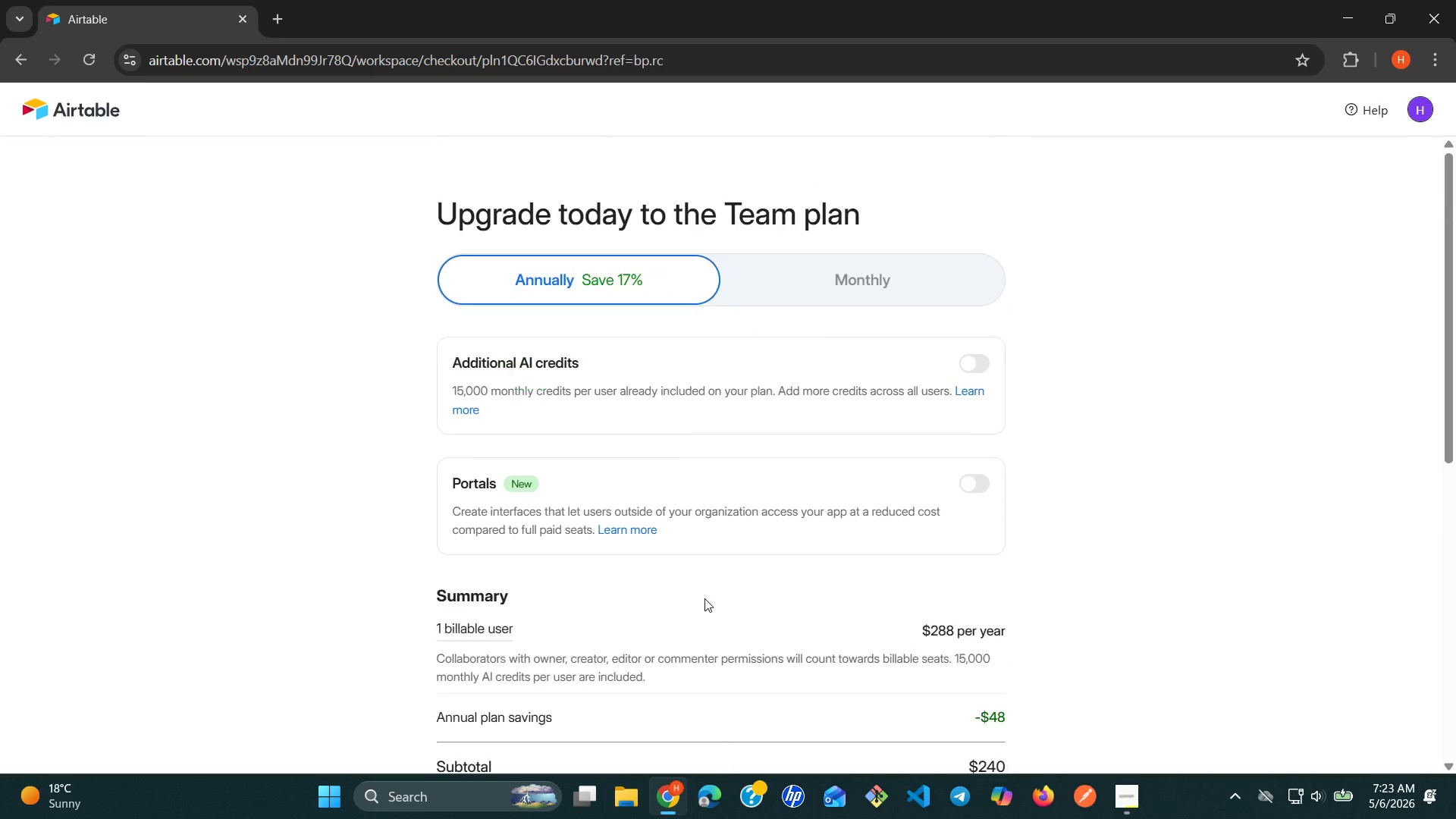 
wait(17.27)
 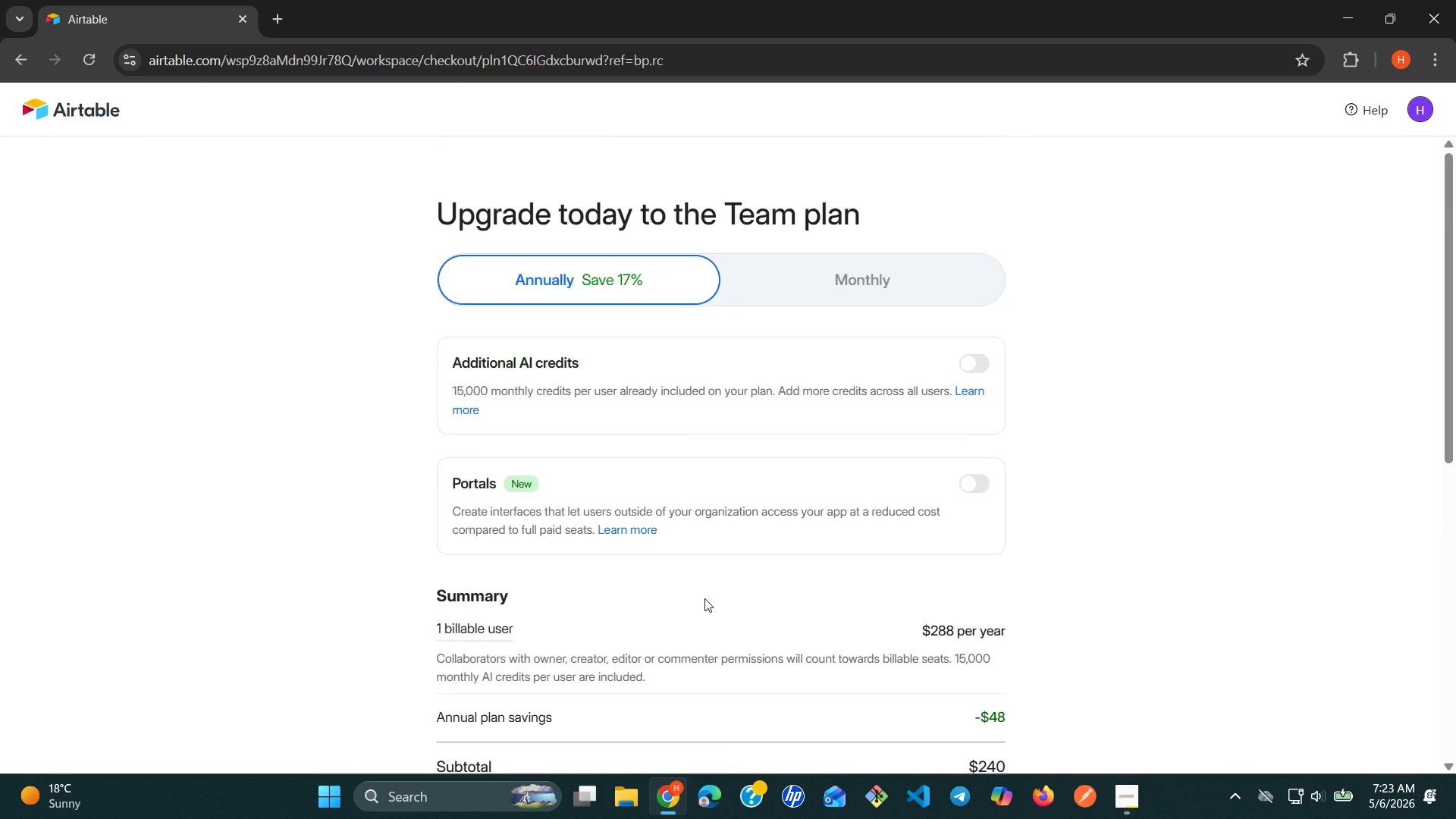 
left_click([19, 68])
 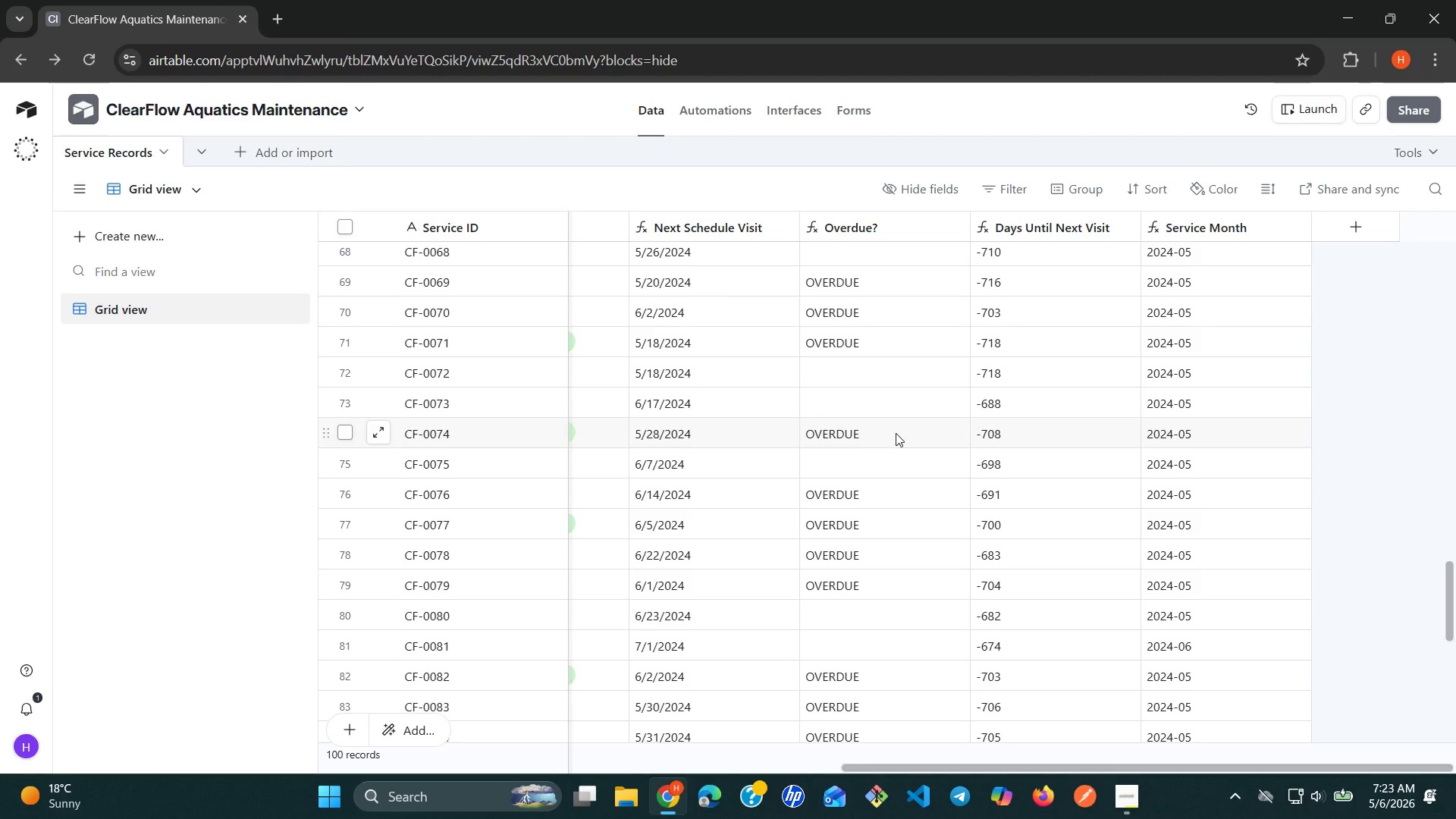 
wait(17.88)
 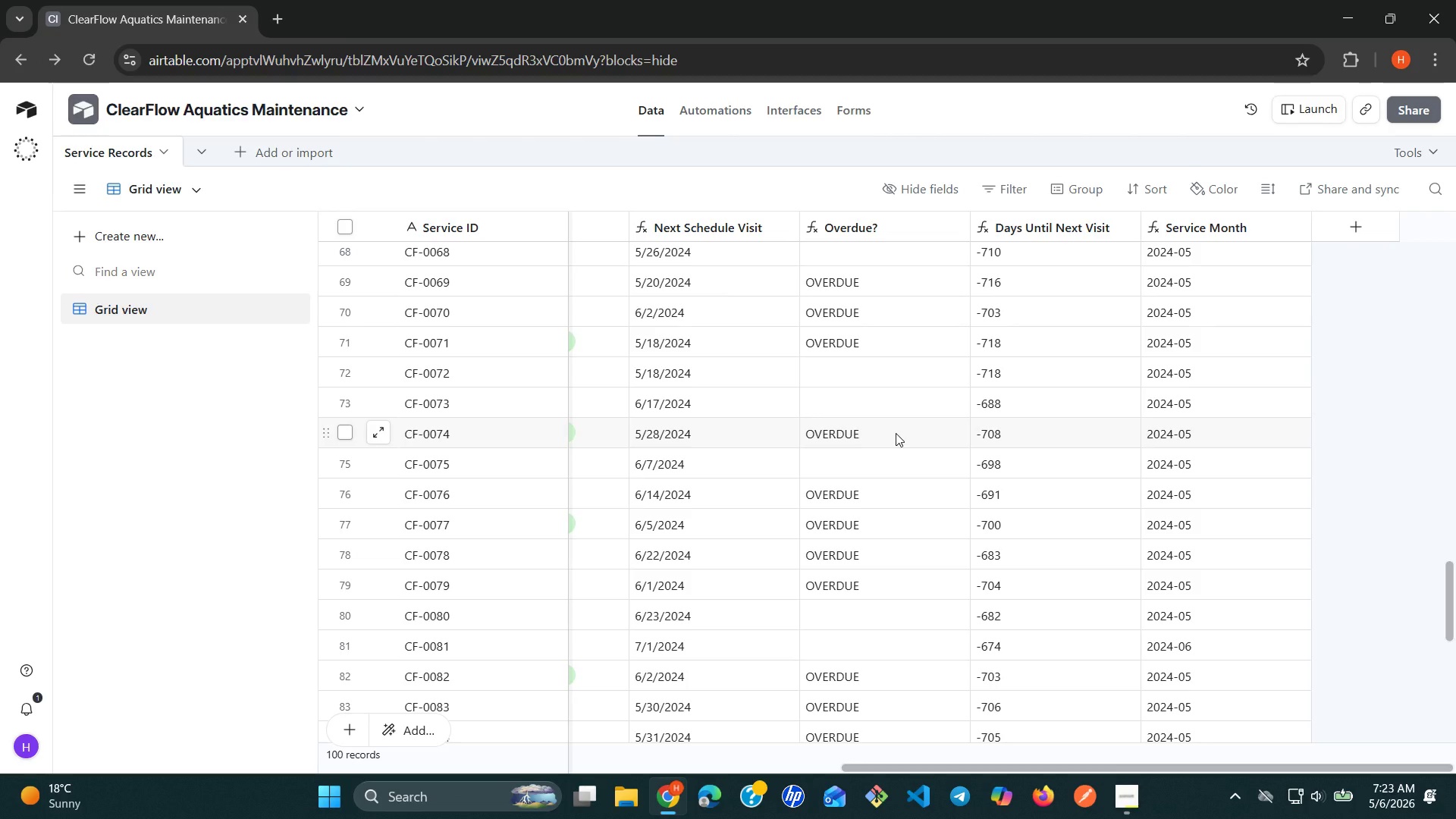 
left_click([698, 98])
 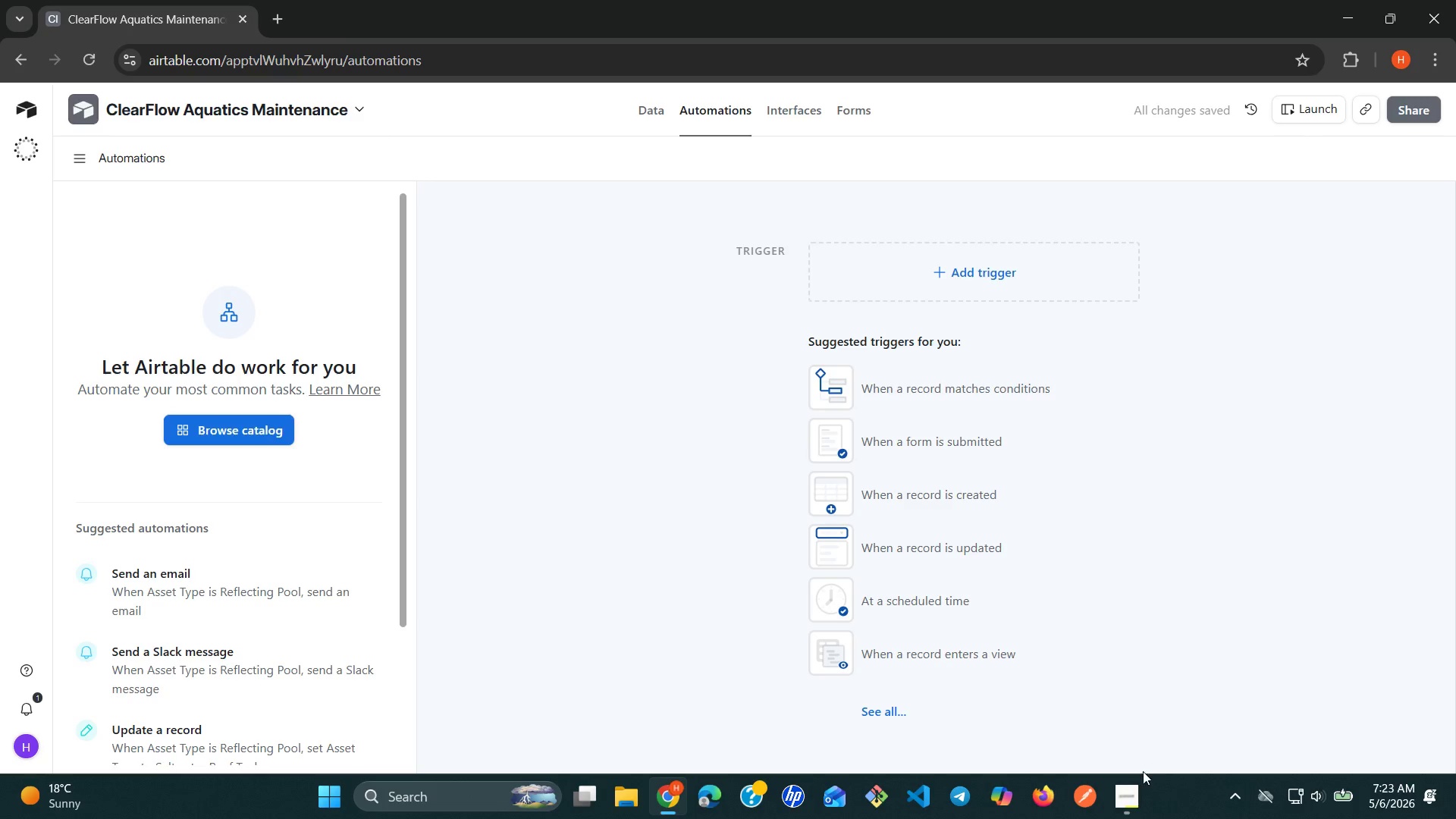 
left_click([1121, 808])